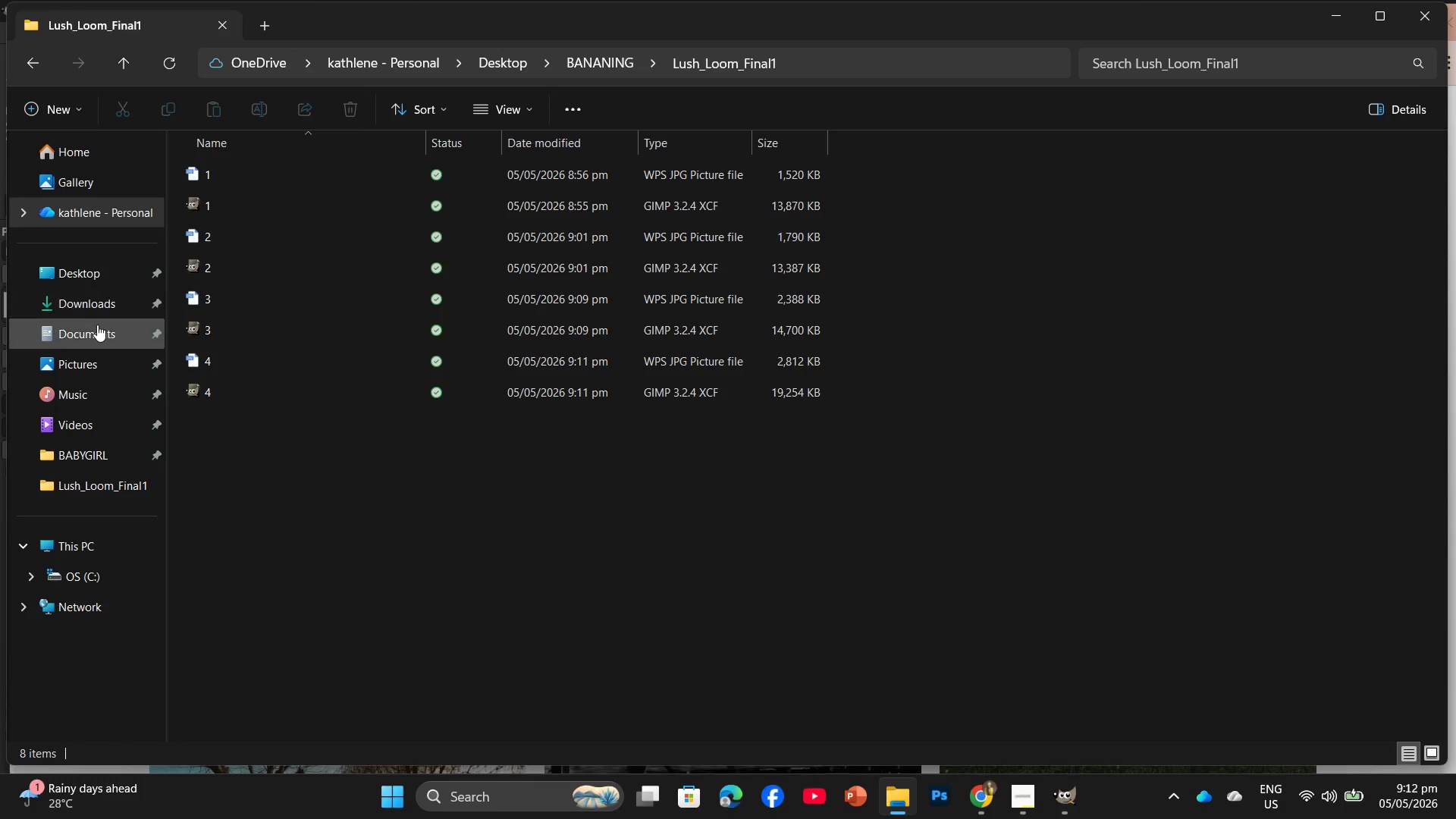 
double_click([93, 304])
 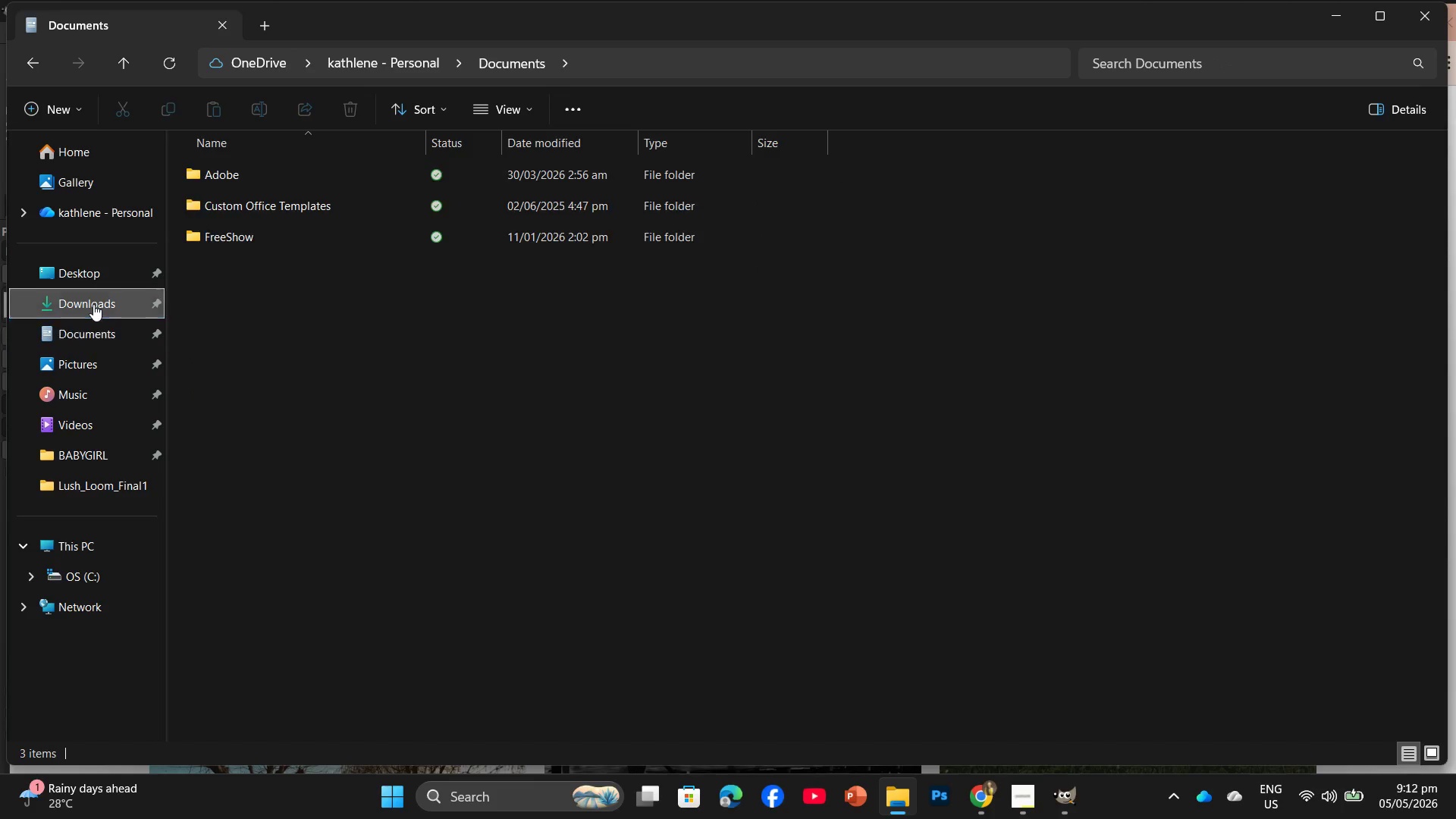 
triple_click([93, 304])
 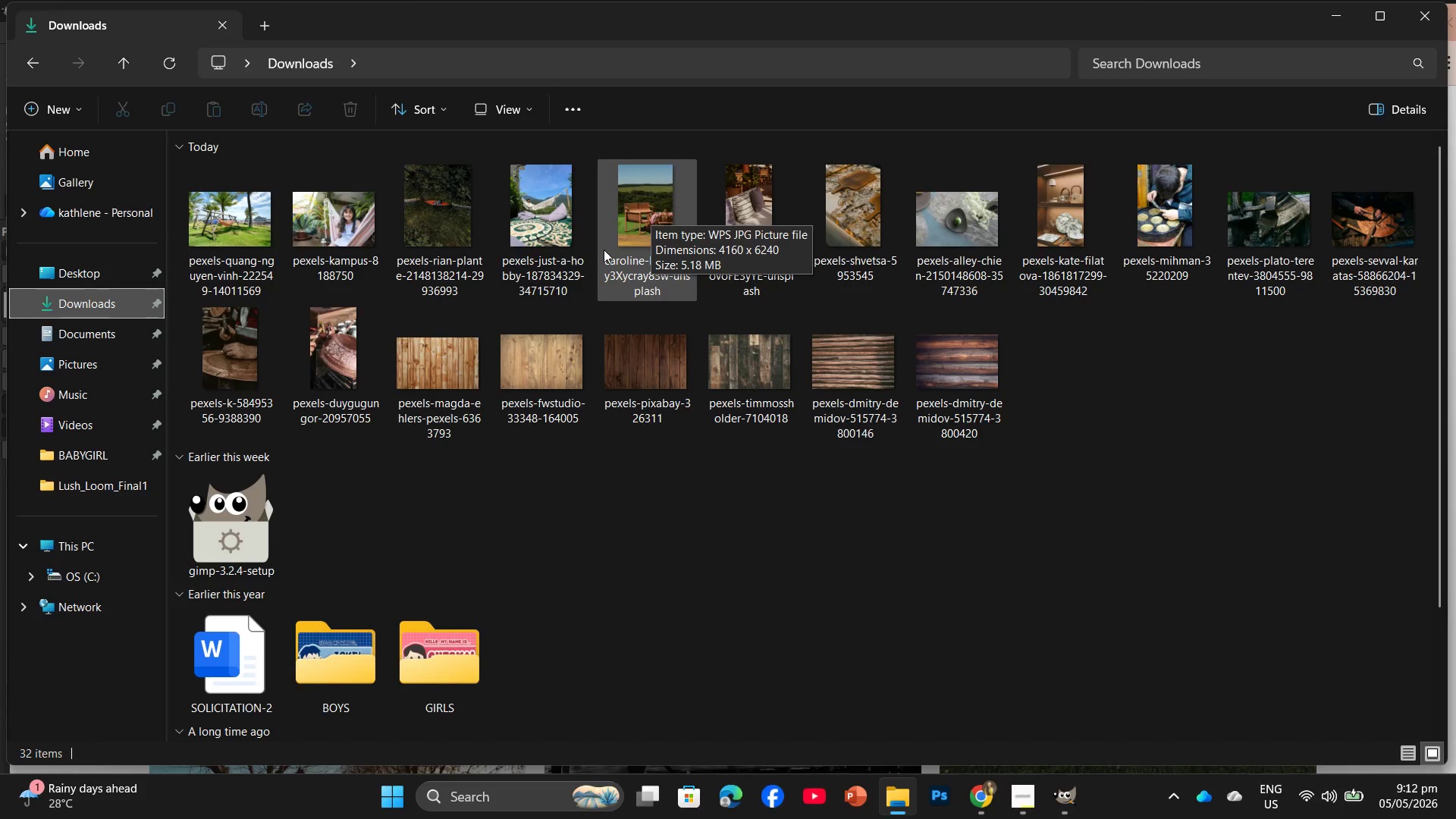 
wait(7.25)
 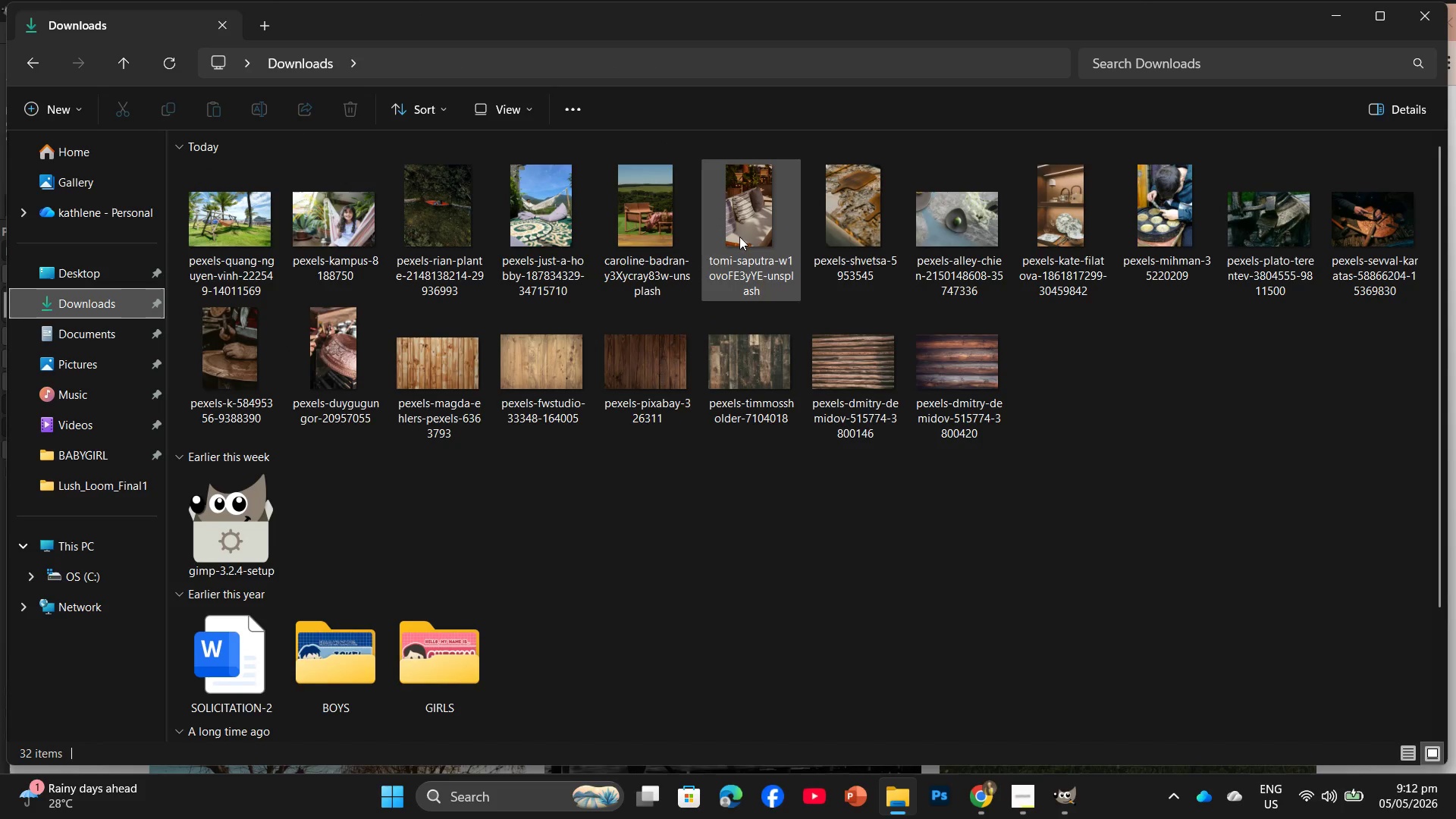 
left_click_drag(start_coordinate=[416, 447], to_coordinate=[903, 399])
 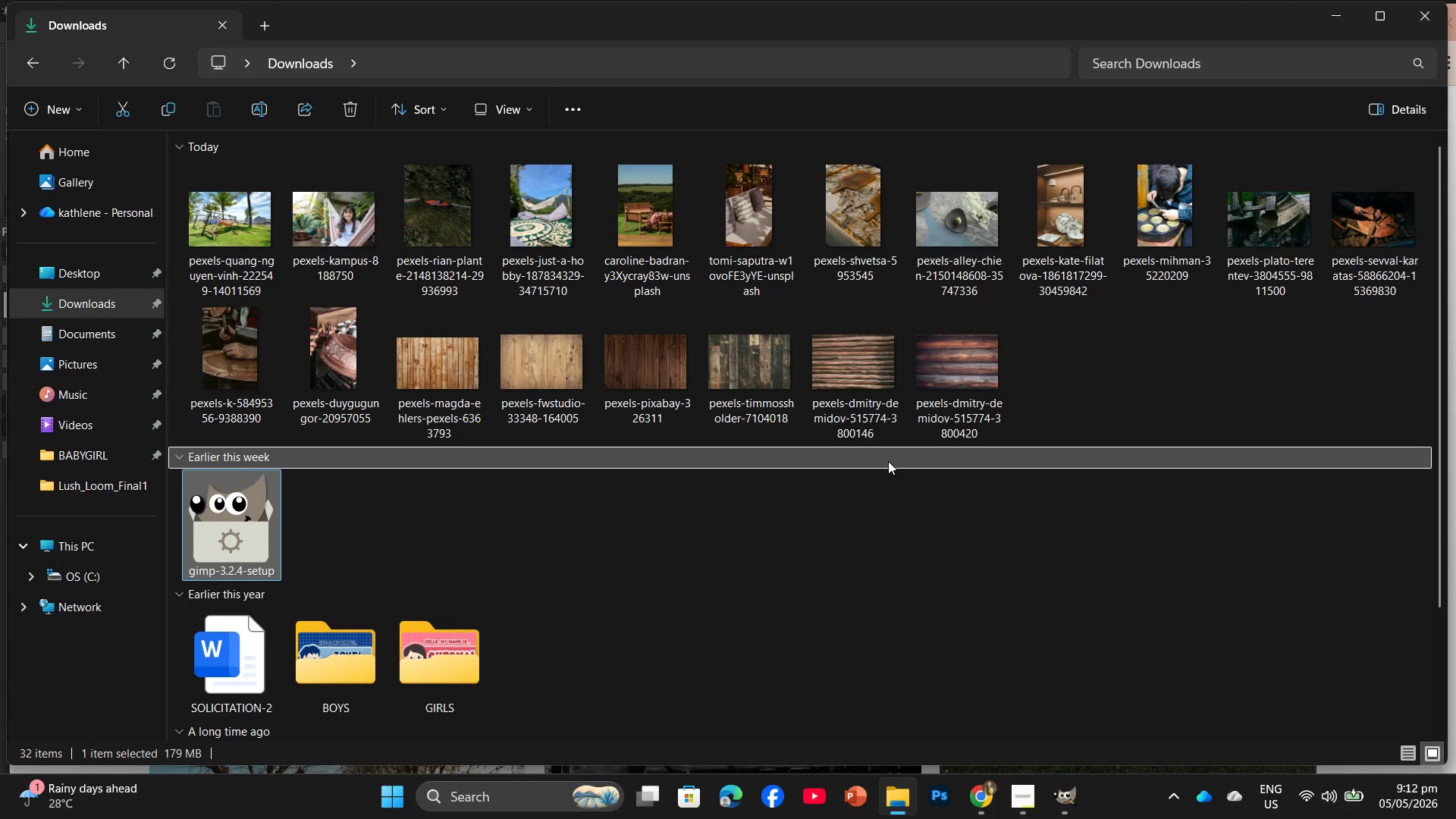 
wait(5.55)
 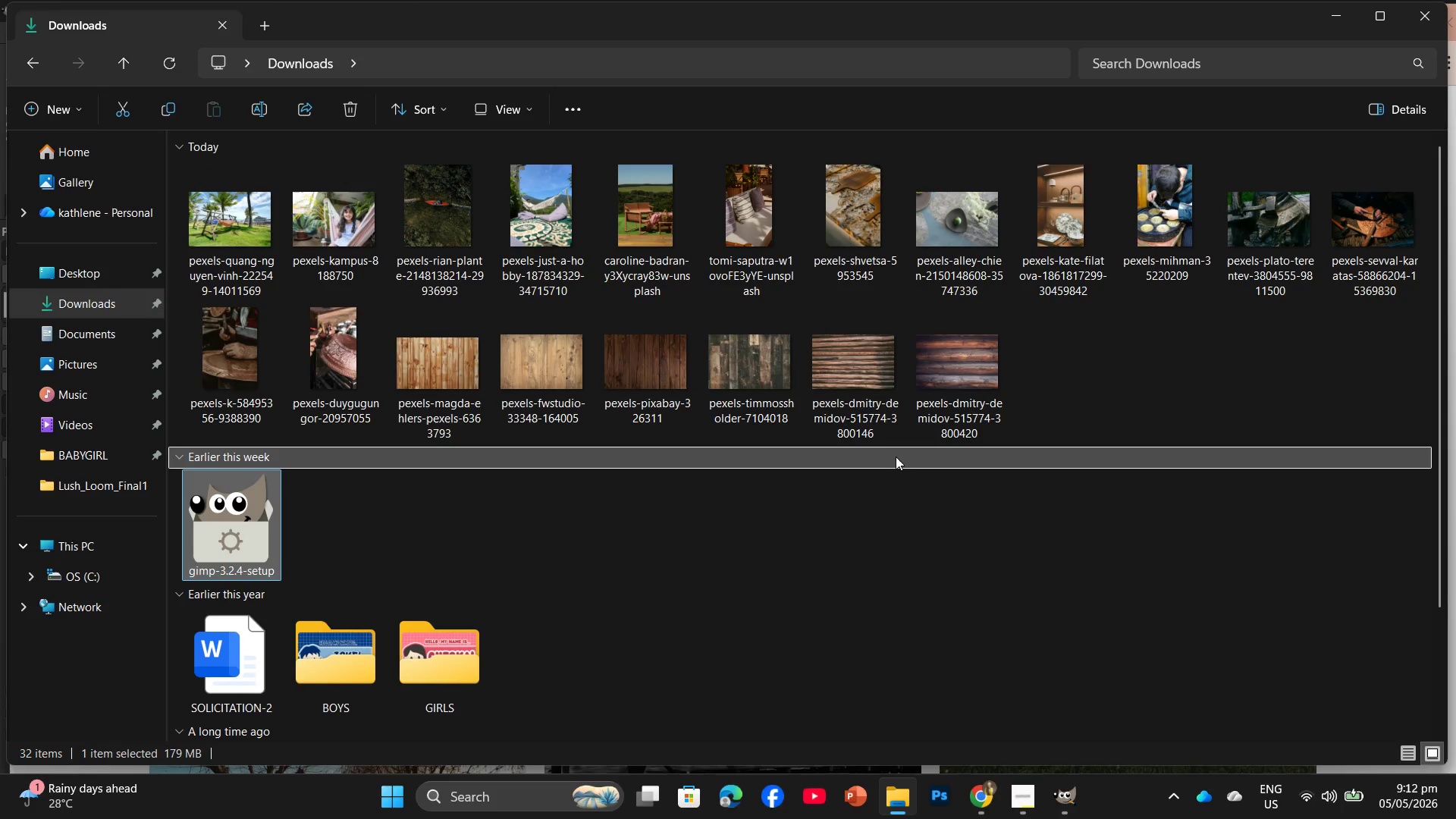 
left_click_drag(start_coordinate=[1046, 388], to_coordinate=[516, 270])
 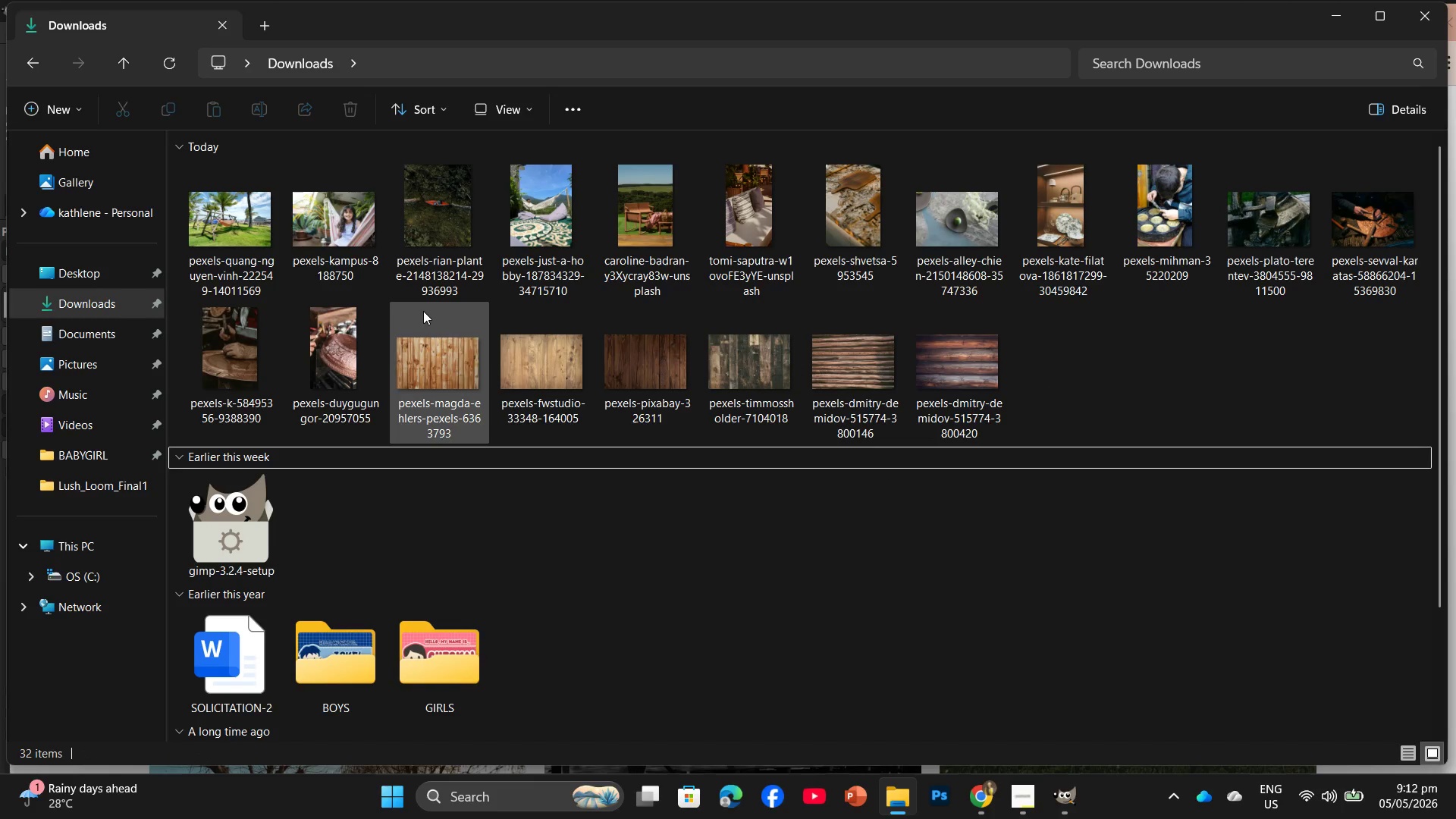 
left_click_drag(start_coordinate=[423, 312], to_coordinate=[1097, 388])
 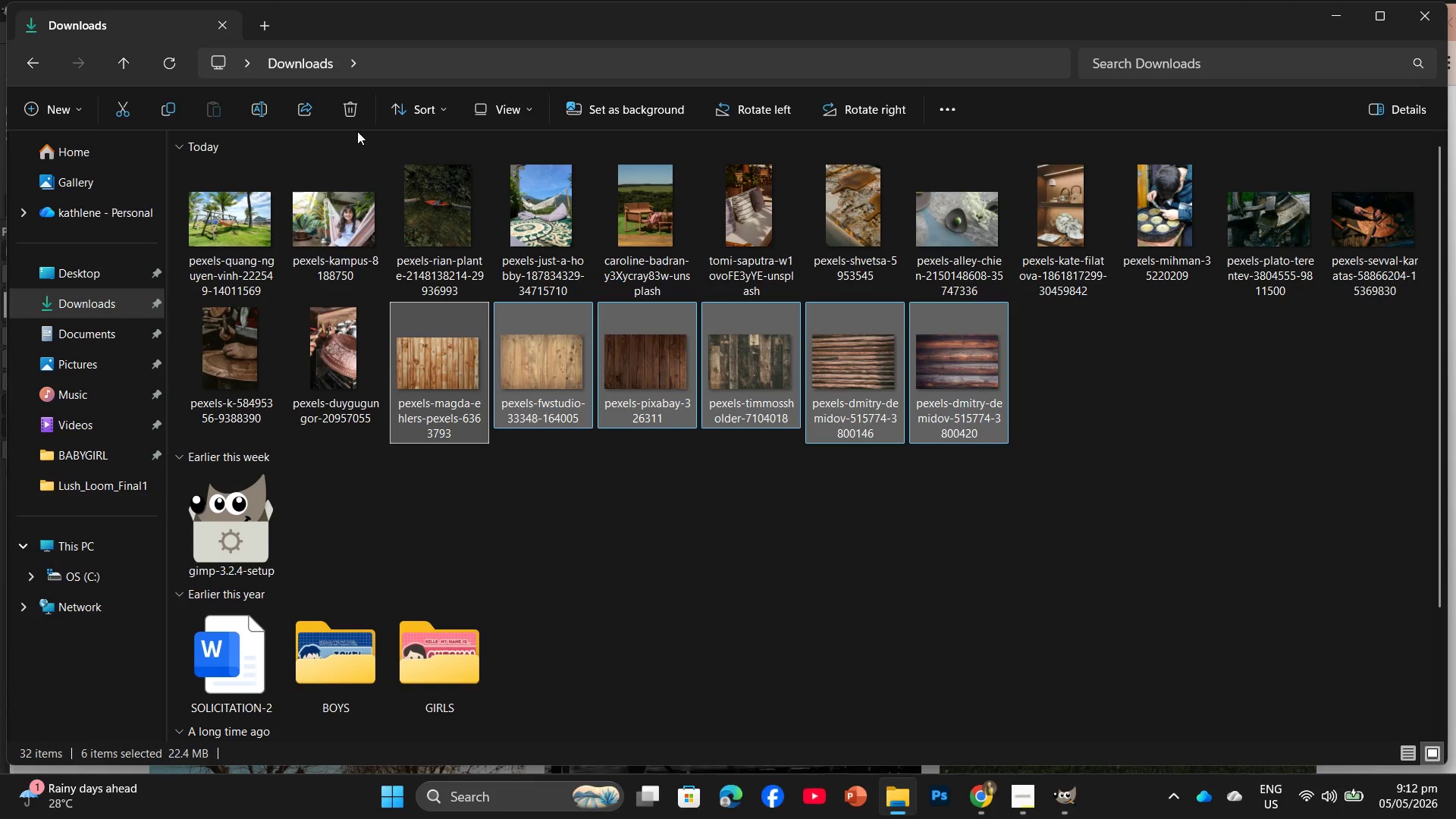 
left_click([347, 112])
 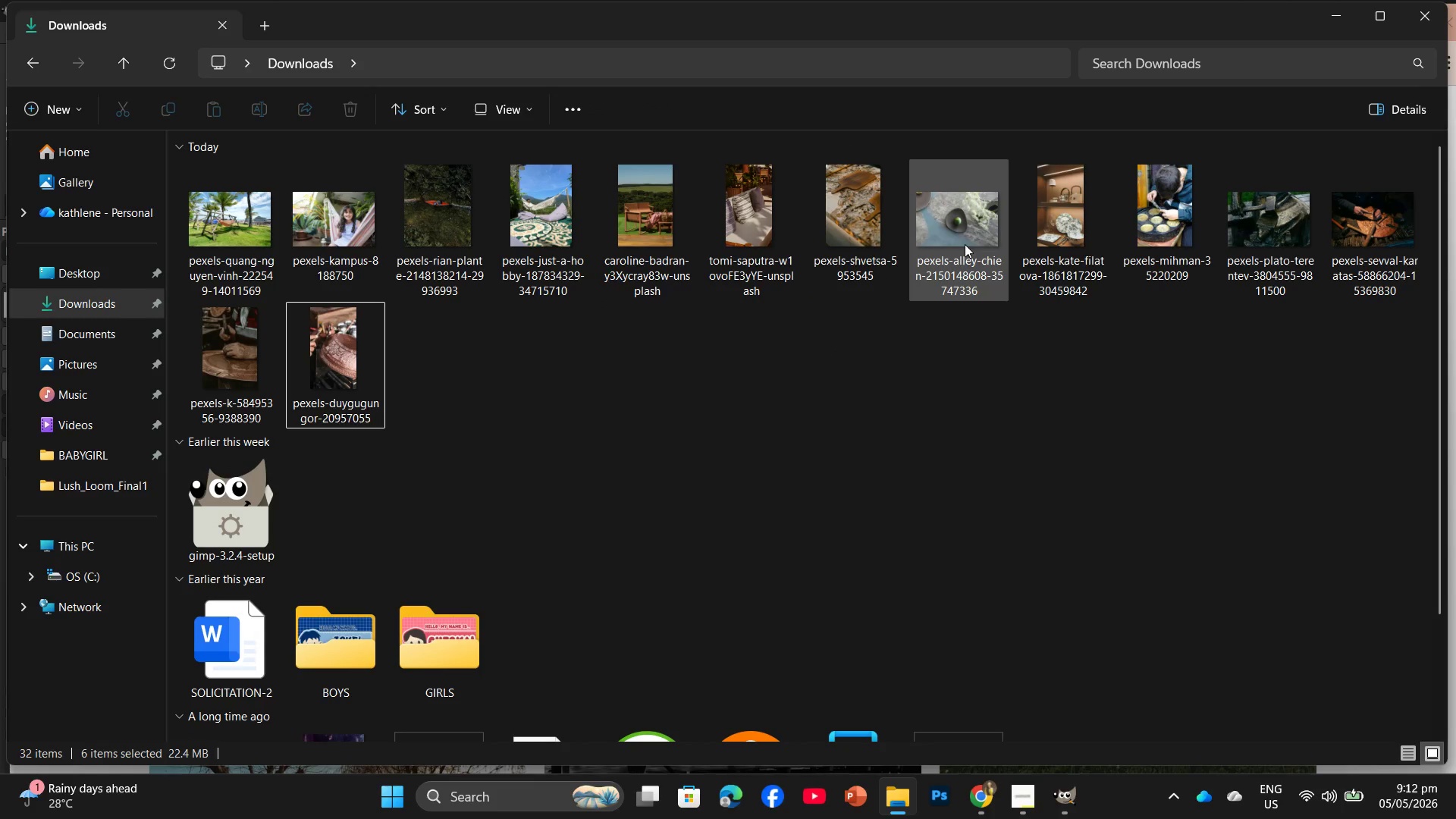 
left_click_drag(start_coordinate=[930, 315], to_coordinate=[1395, 199])
 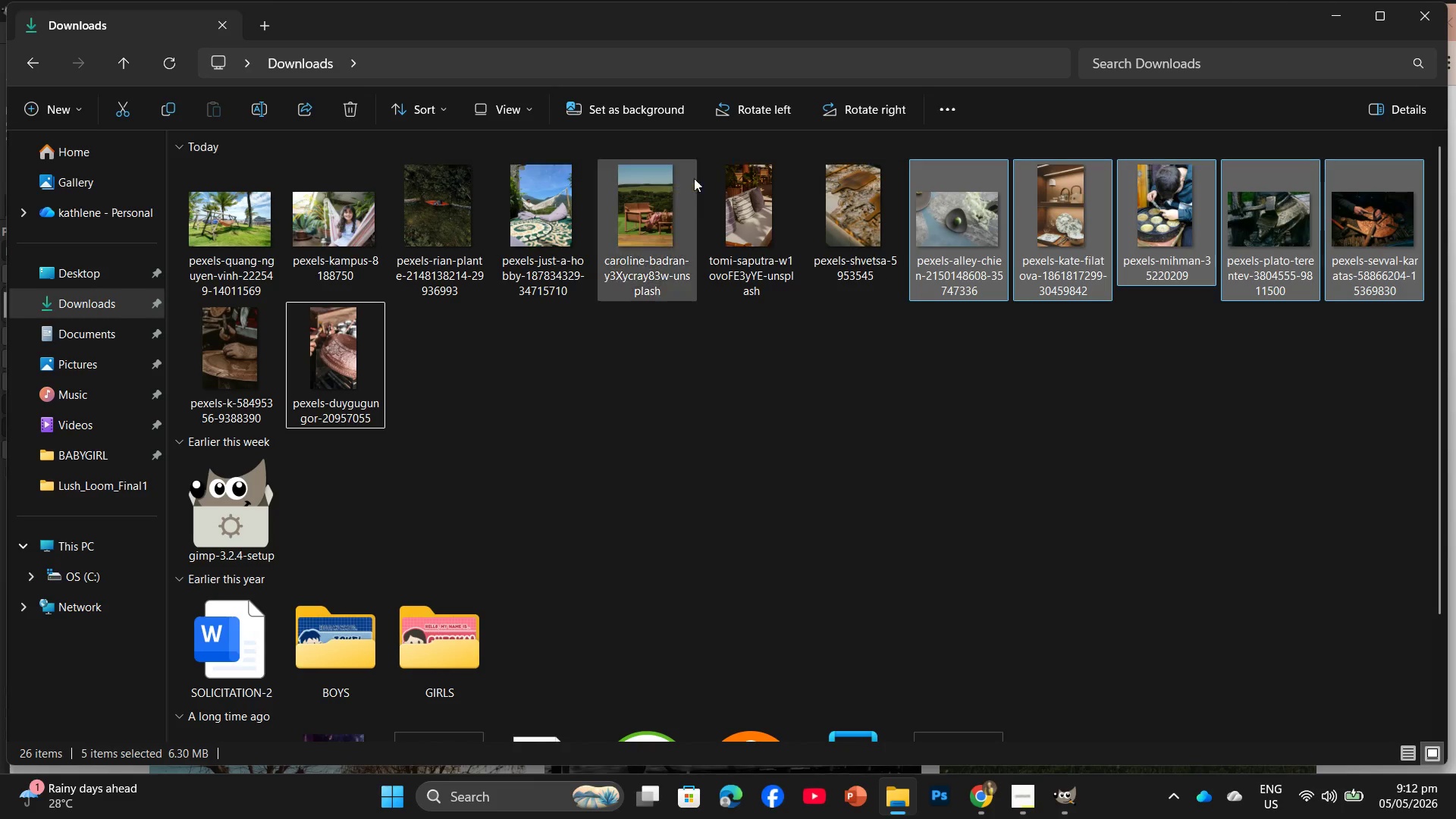 
left_click_drag(start_coordinate=[781, 329], to_coordinate=[1009, 241])
 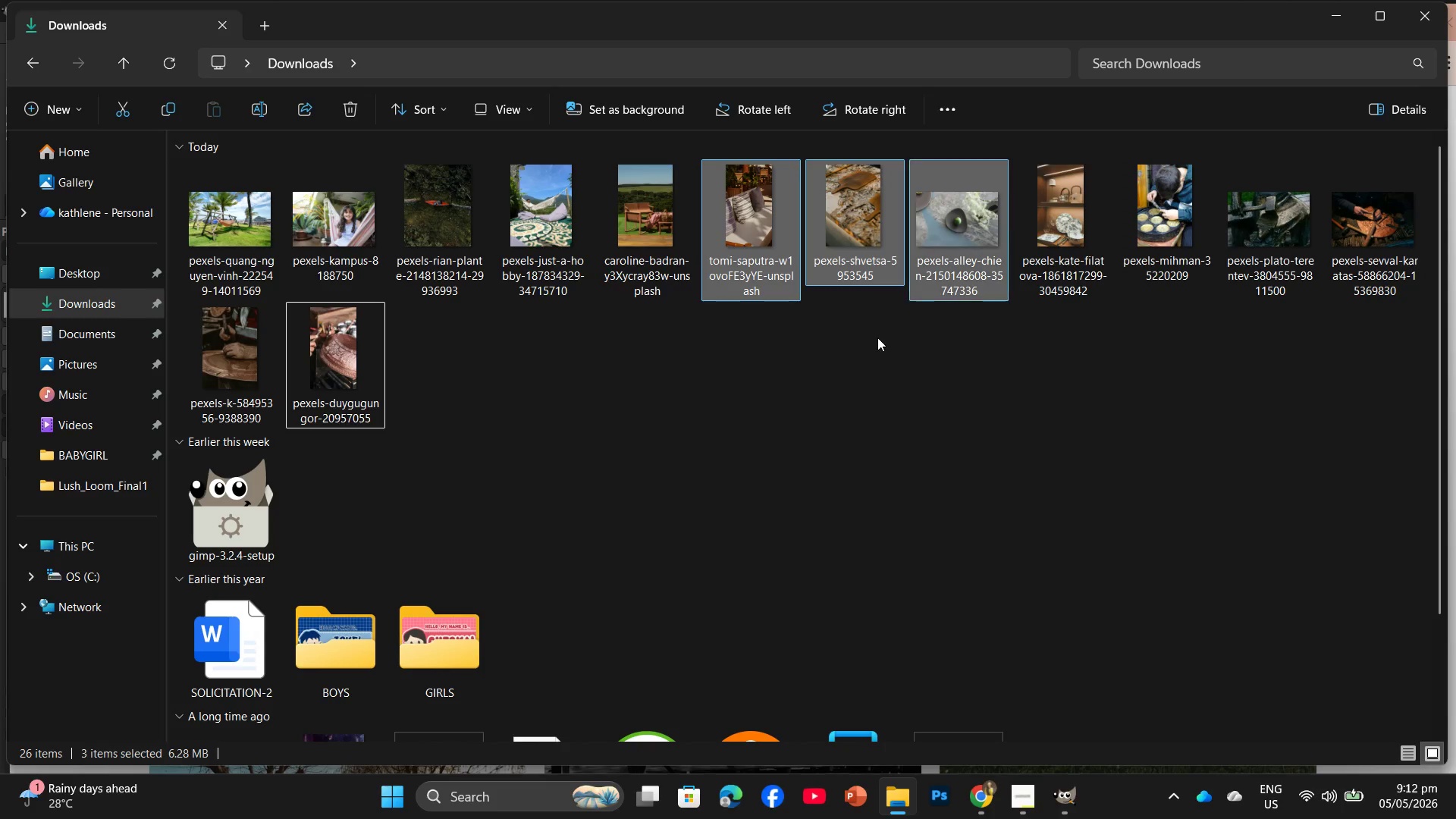 
left_click([875, 346])
 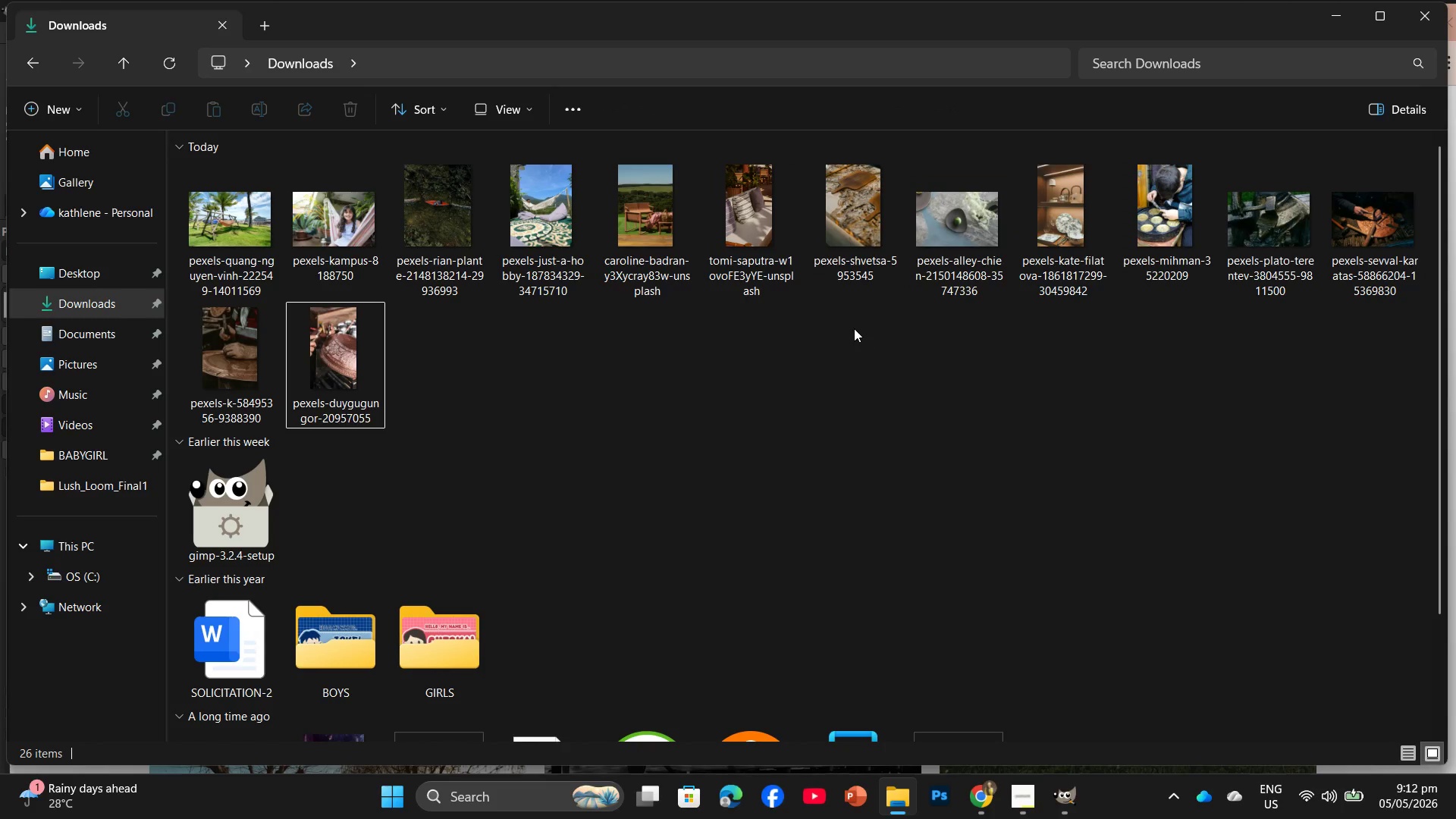 
left_click_drag(start_coordinate=[849, 323], to_coordinate=[1428, 243])
 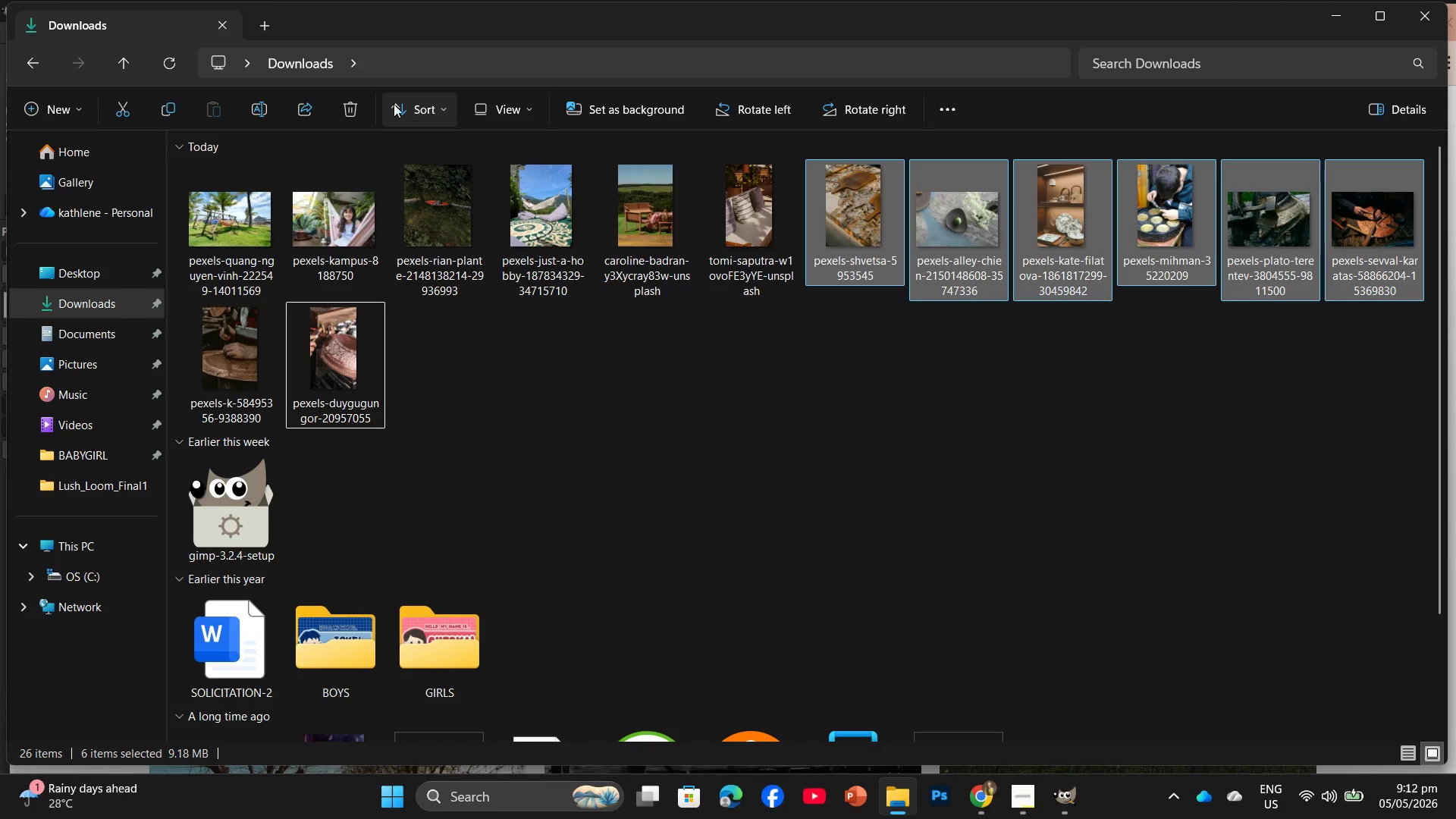 
left_click([353, 111])
 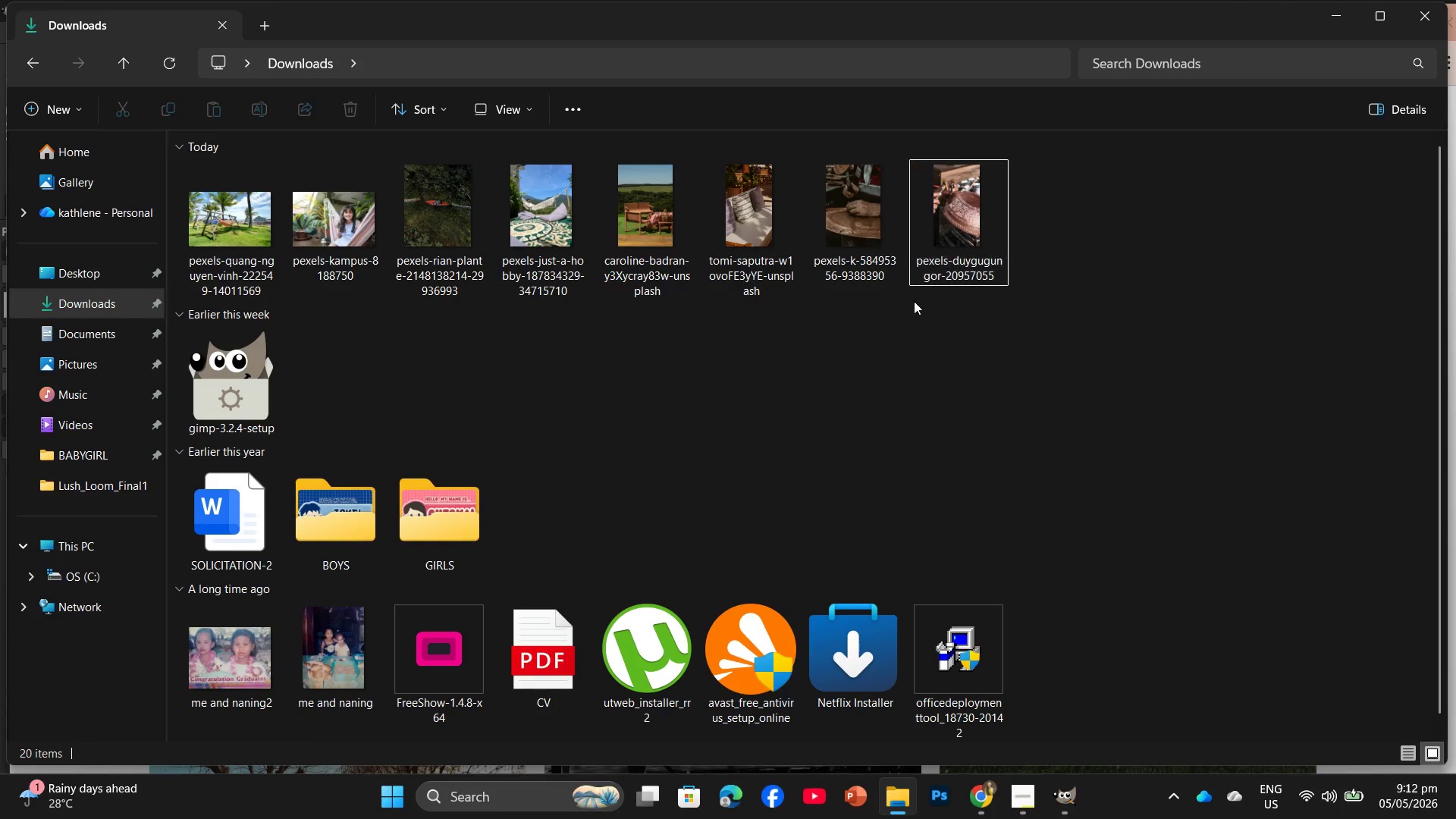 
left_click_drag(start_coordinate=[851, 305], to_coordinate=[919, 228])
 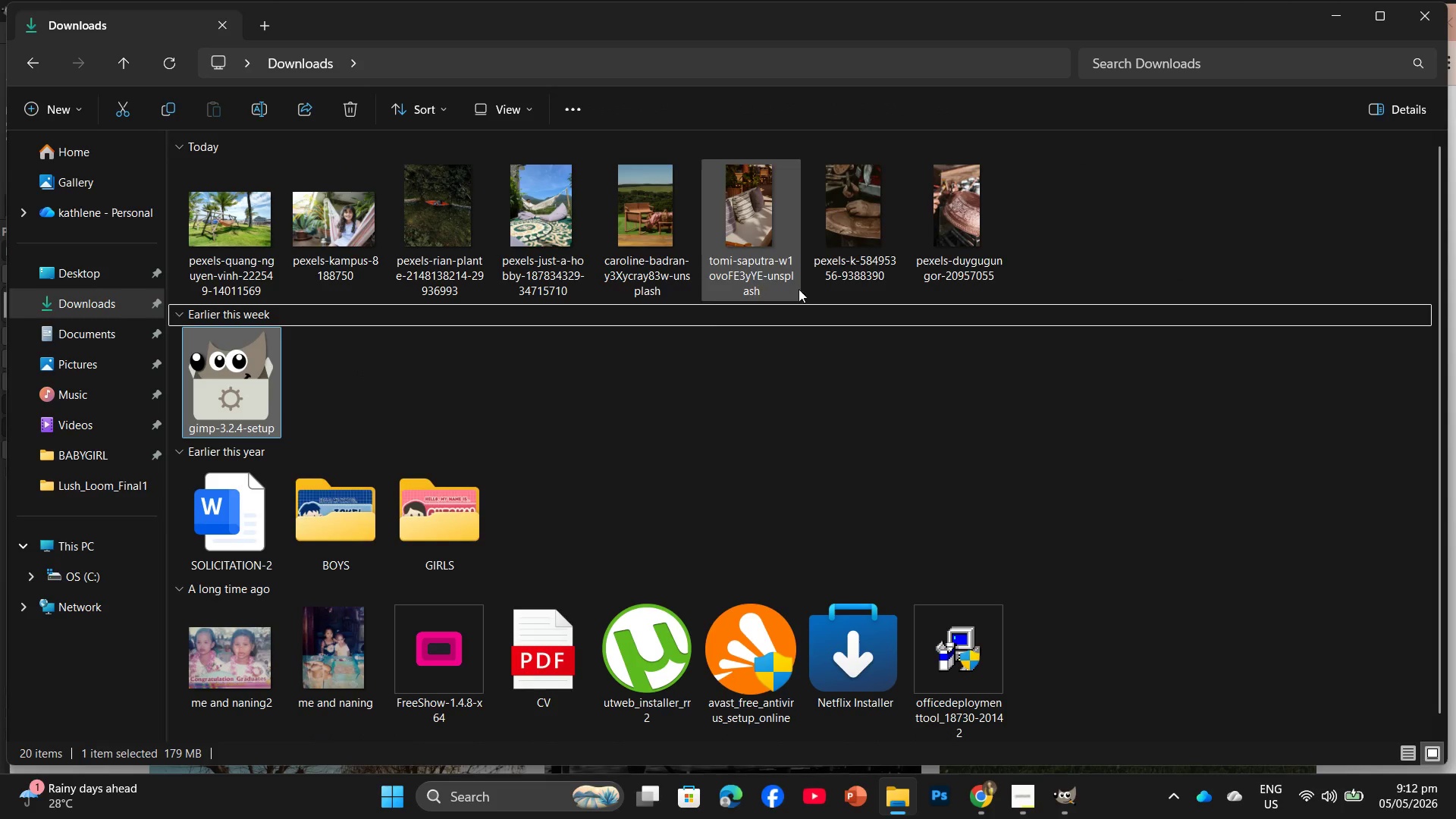 
left_click_drag(start_coordinate=[817, 284], to_coordinate=[975, 256])
 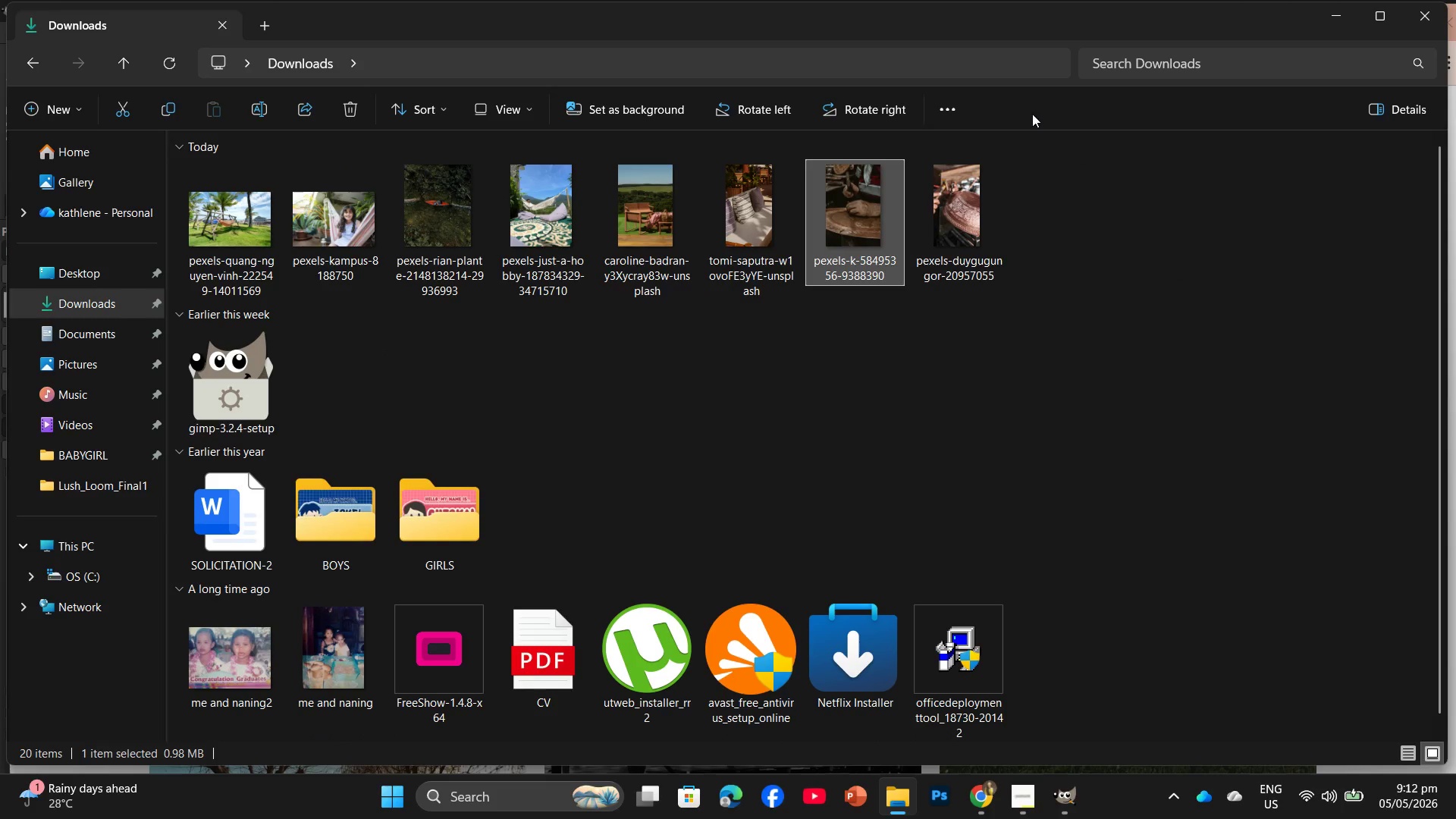 
left_click_drag(start_coordinate=[1031, 163], to_coordinate=[856, 202])
 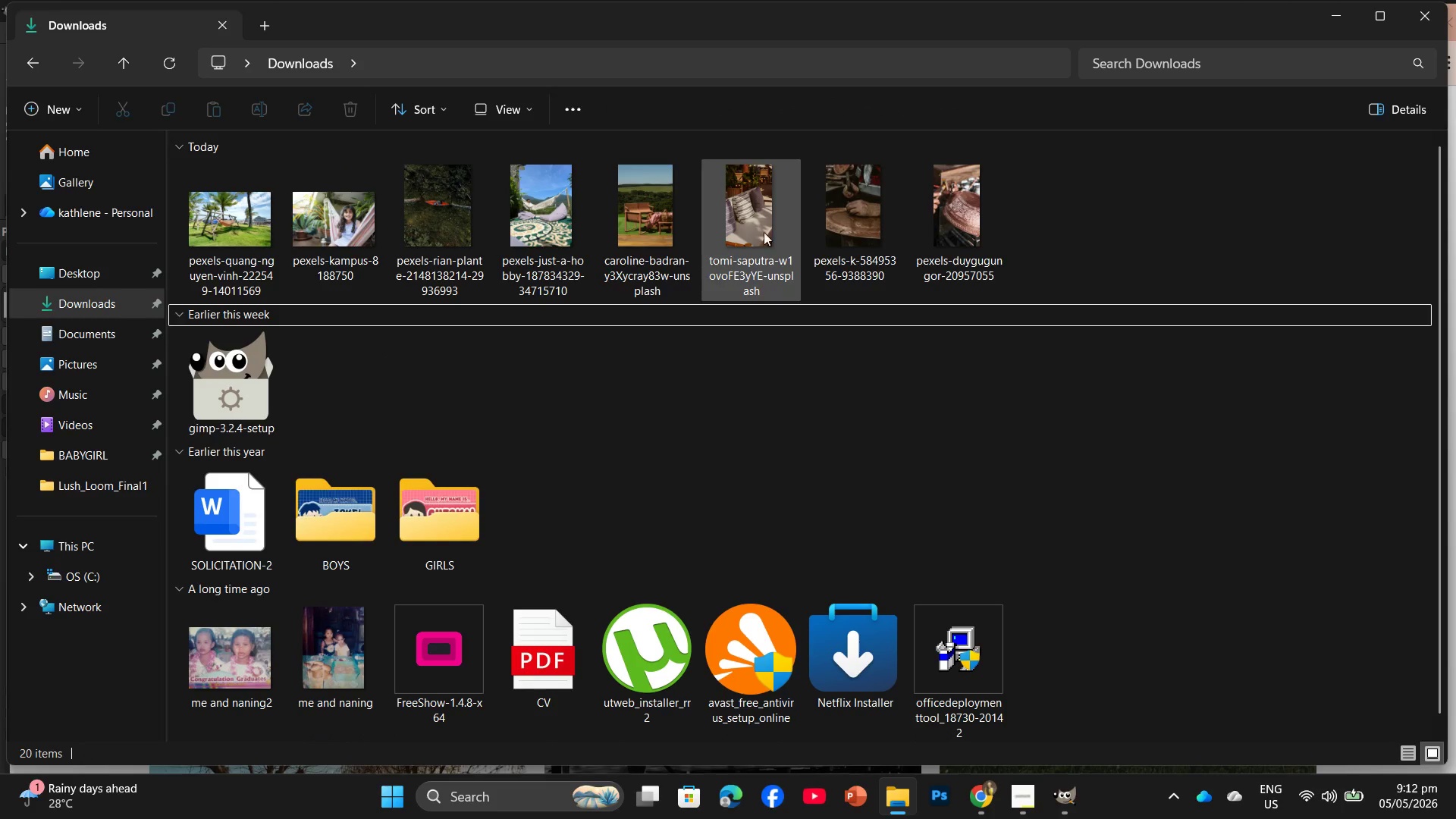 
left_click([753, 230])
 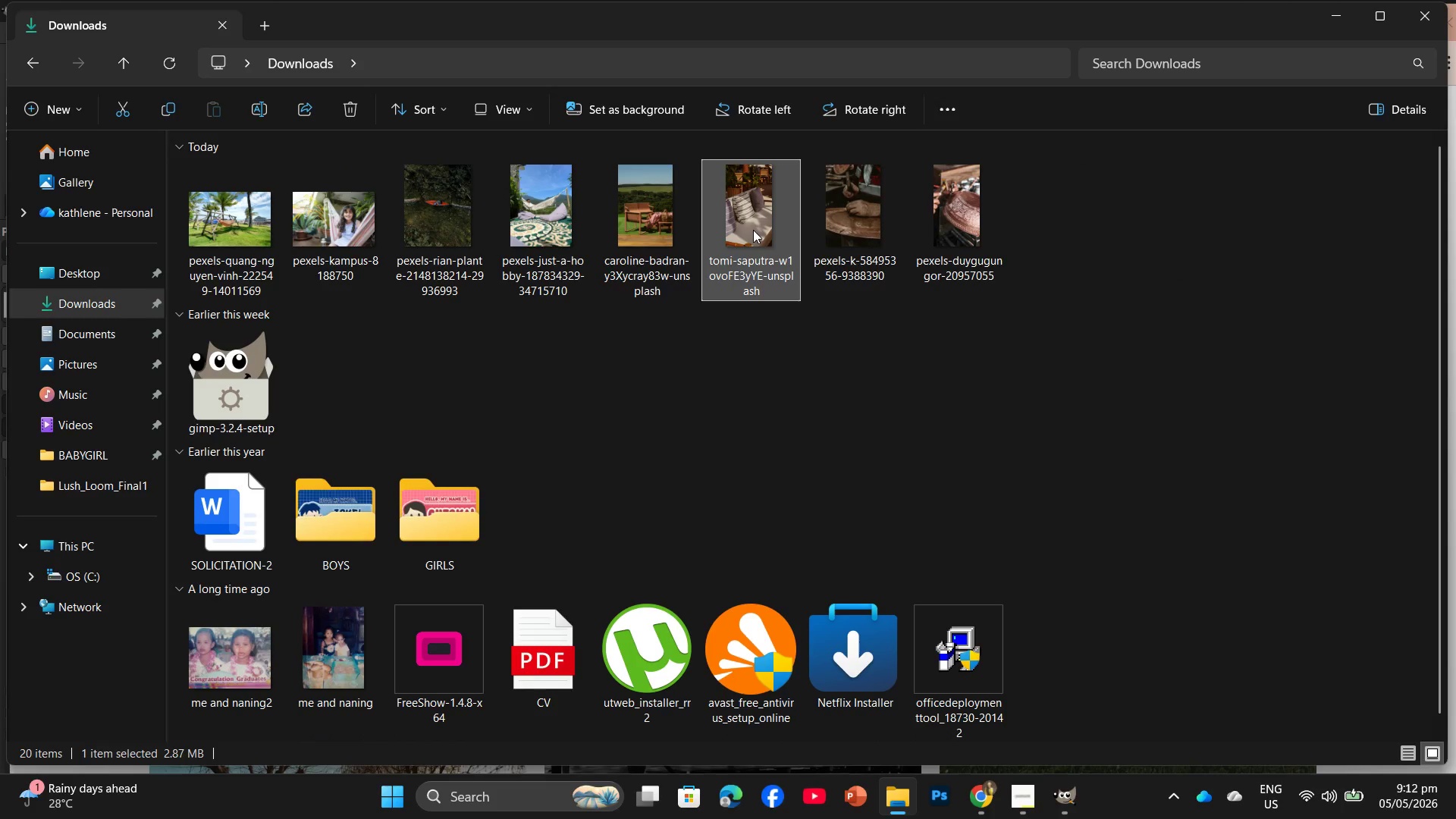 
left_click_drag(start_coordinate=[753, 230], to_coordinate=[1041, 793])
 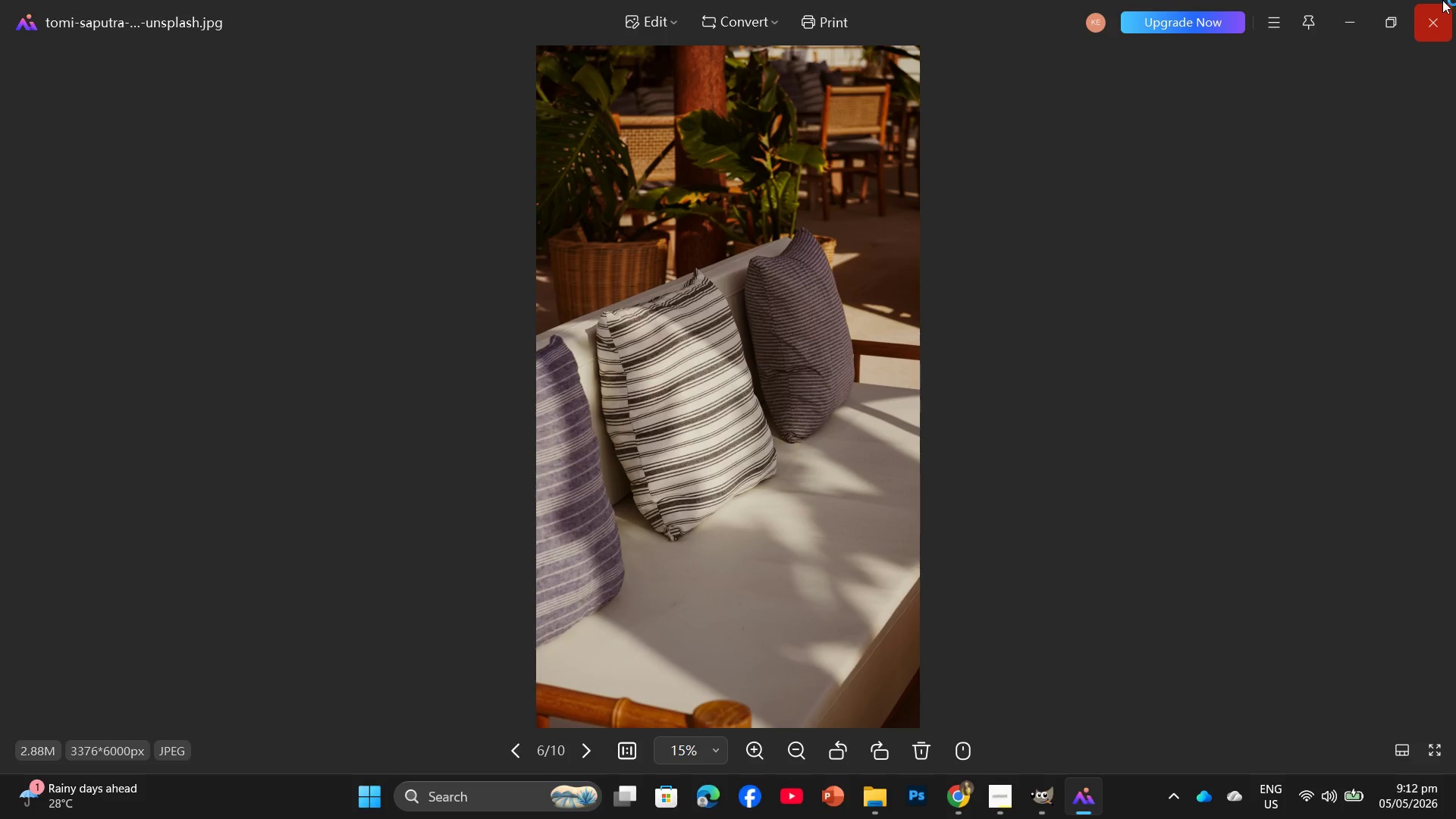 
left_click([1438, 18])
 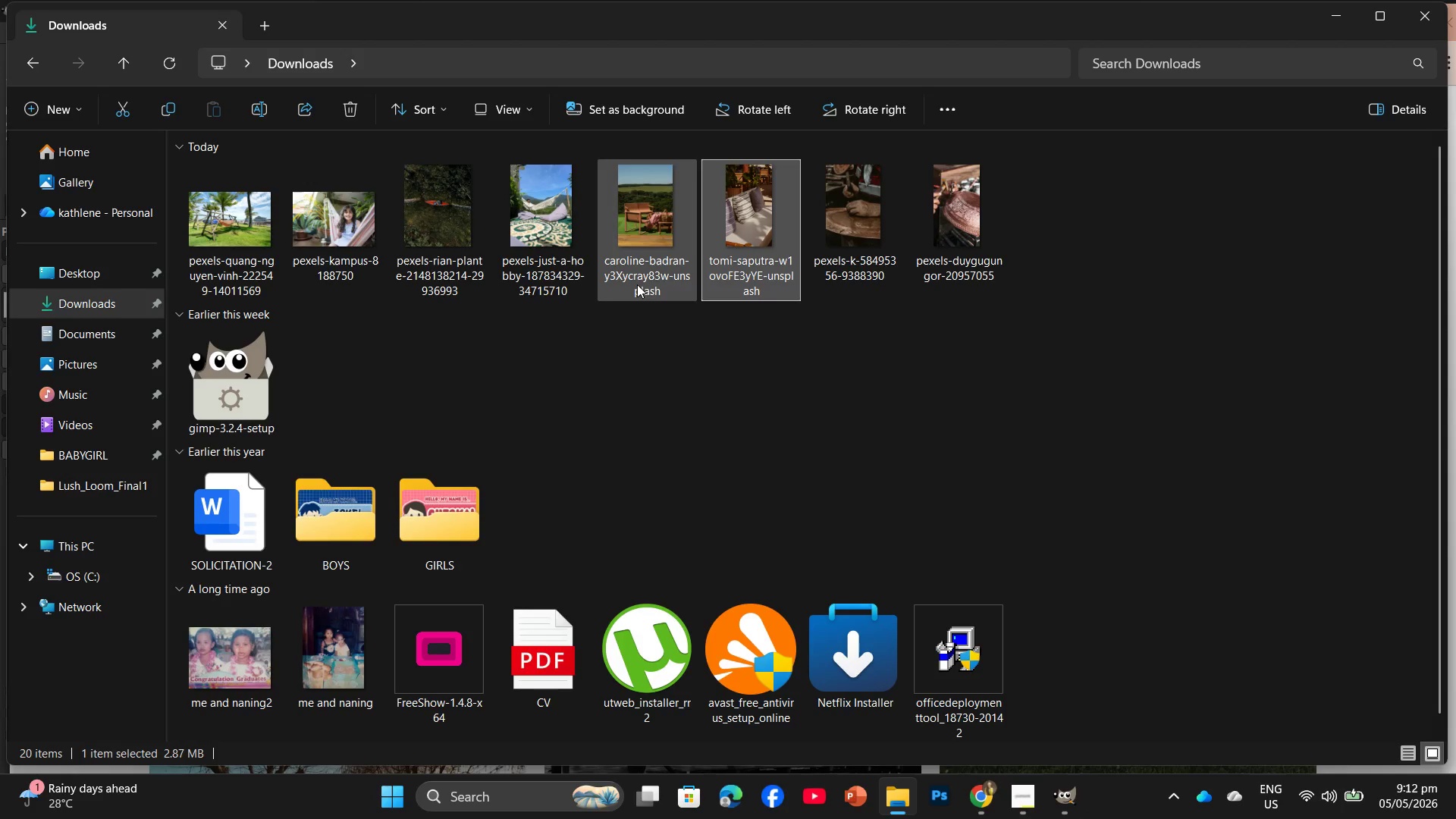 
left_click_drag(start_coordinate=[751, 223], to_coordinate=[348, 64])
 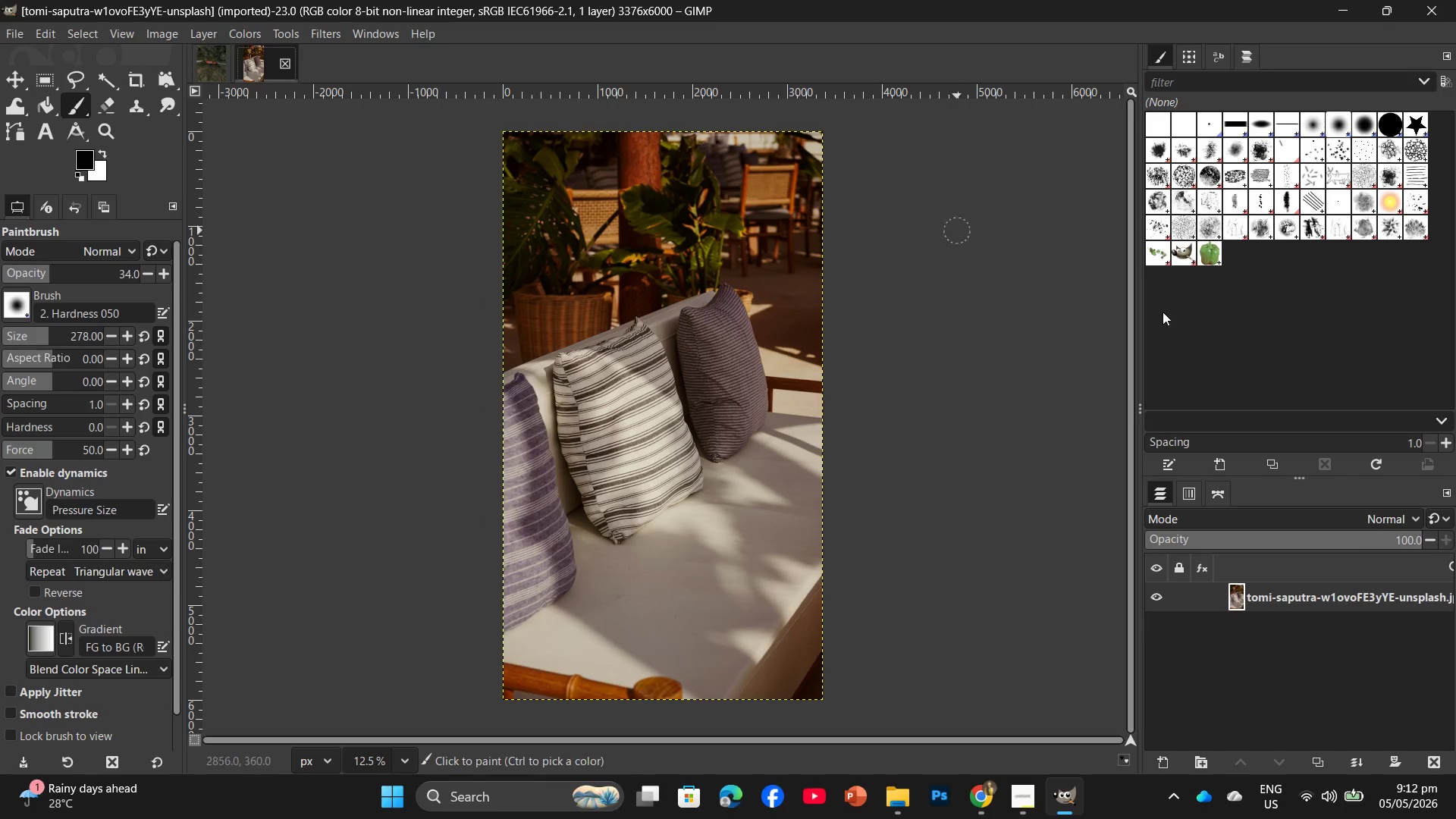 
right_click([1330, 600])
 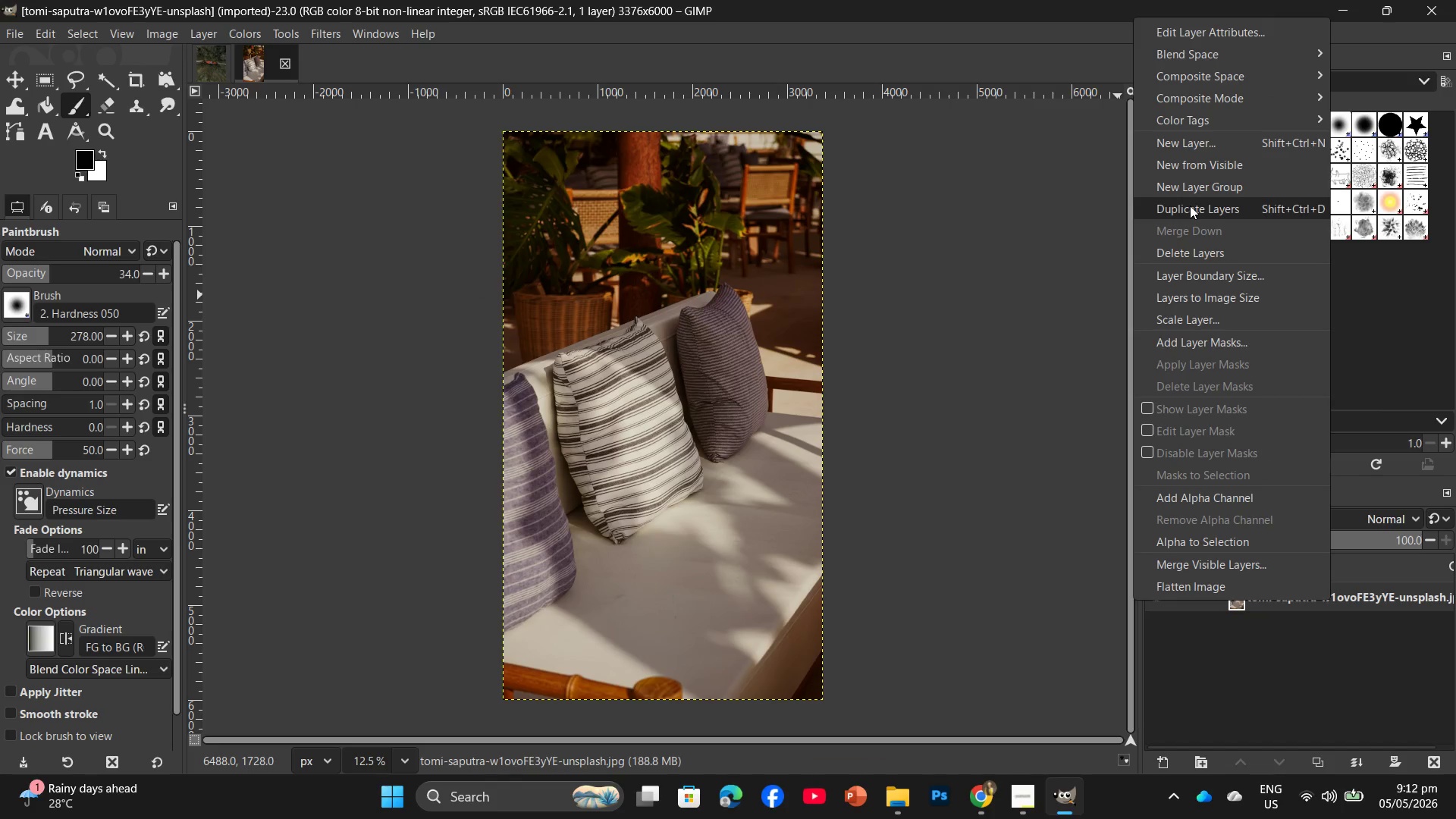 
double_click([1188, 206])
 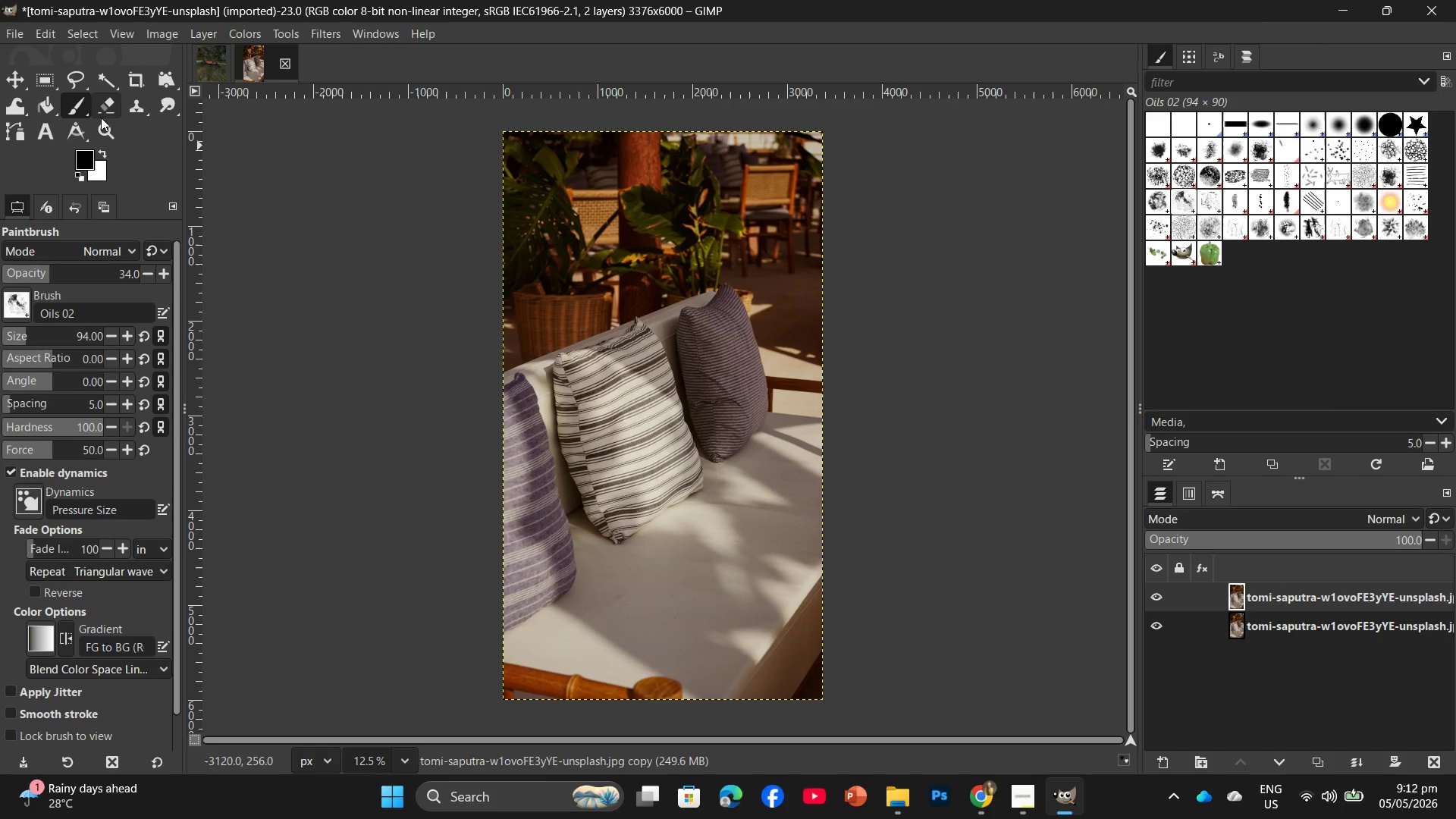 
left_click([334, 36])
 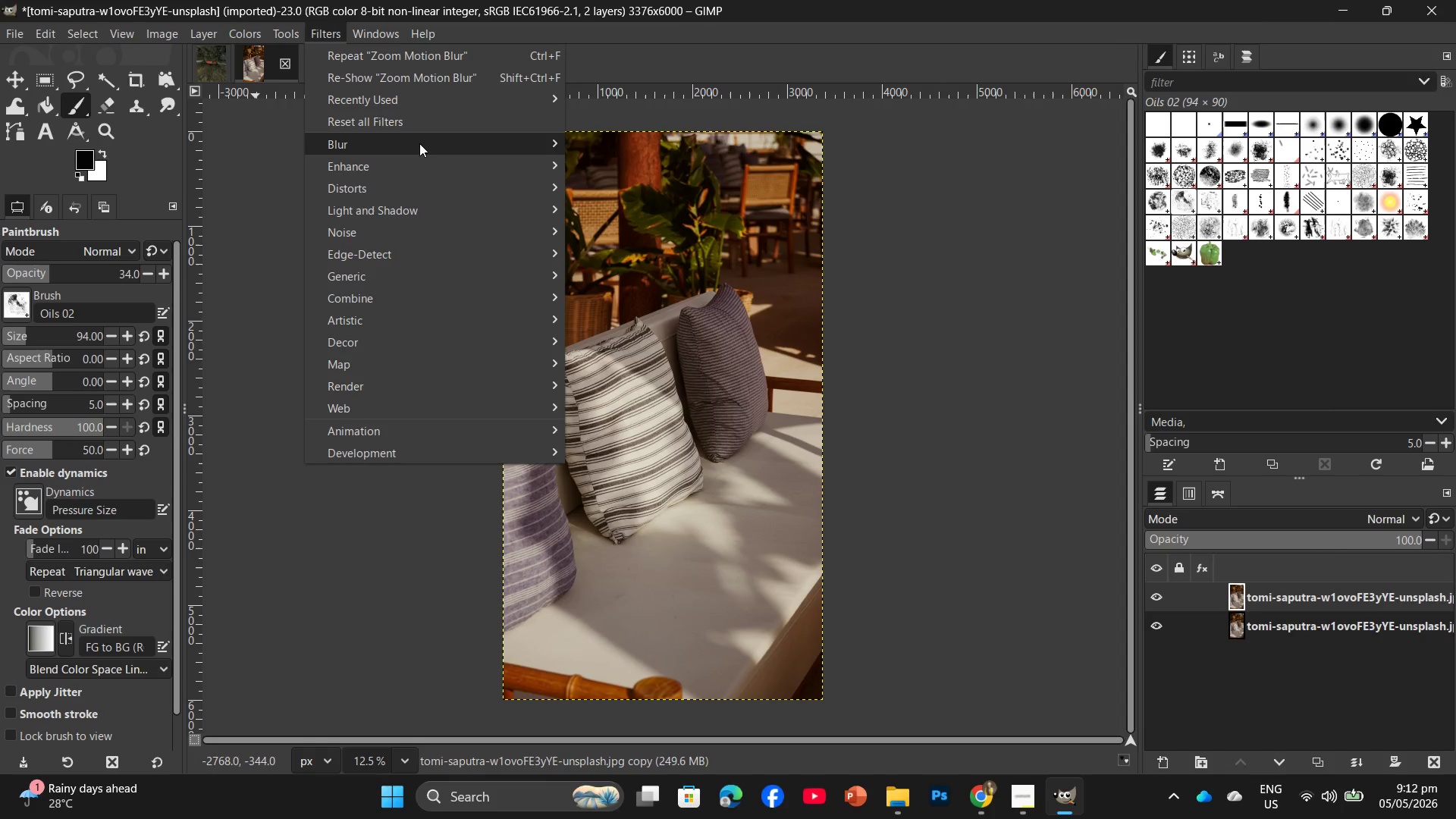 
left_click([419, 136])
 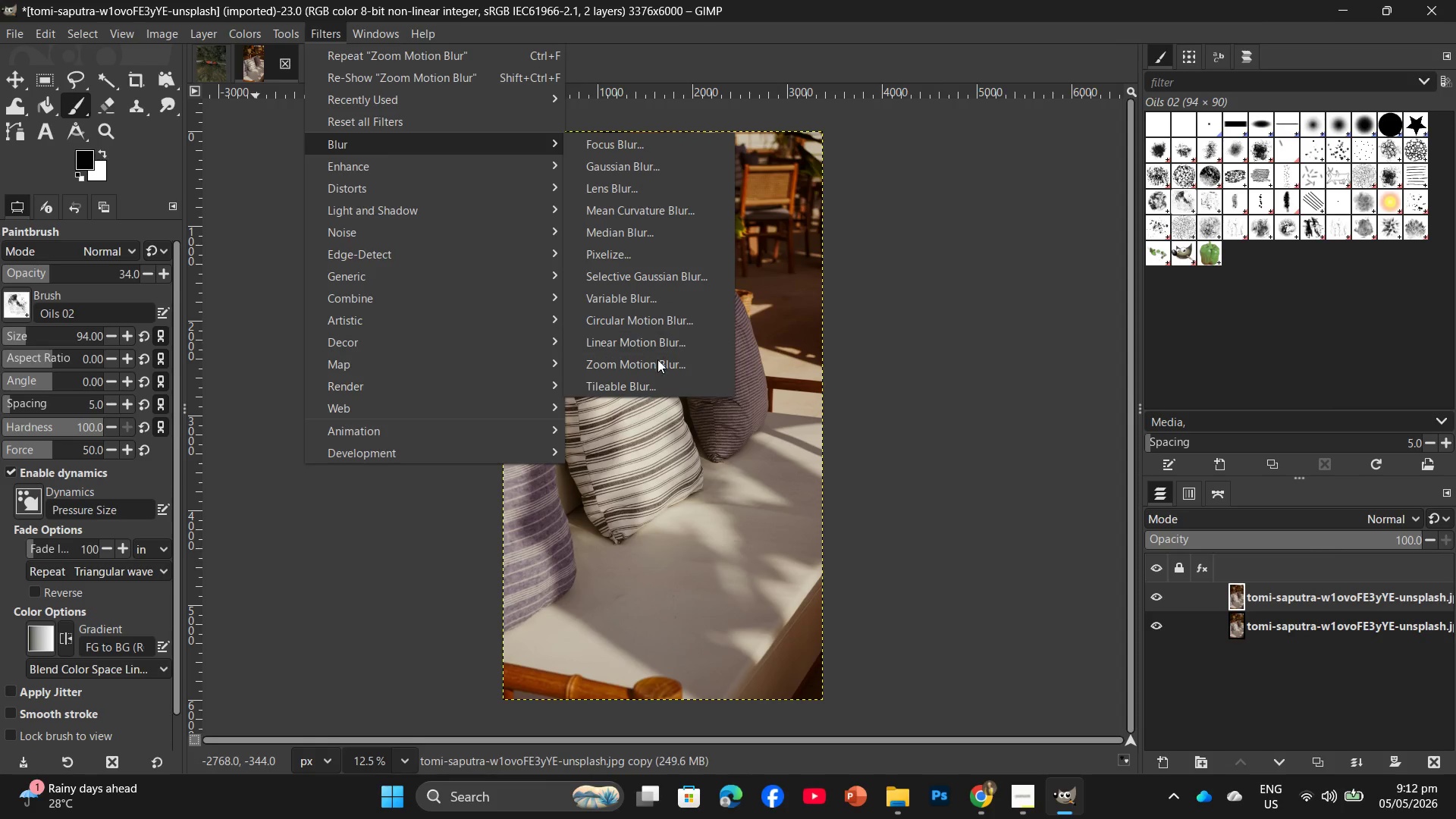 
left_click([632, 369])
 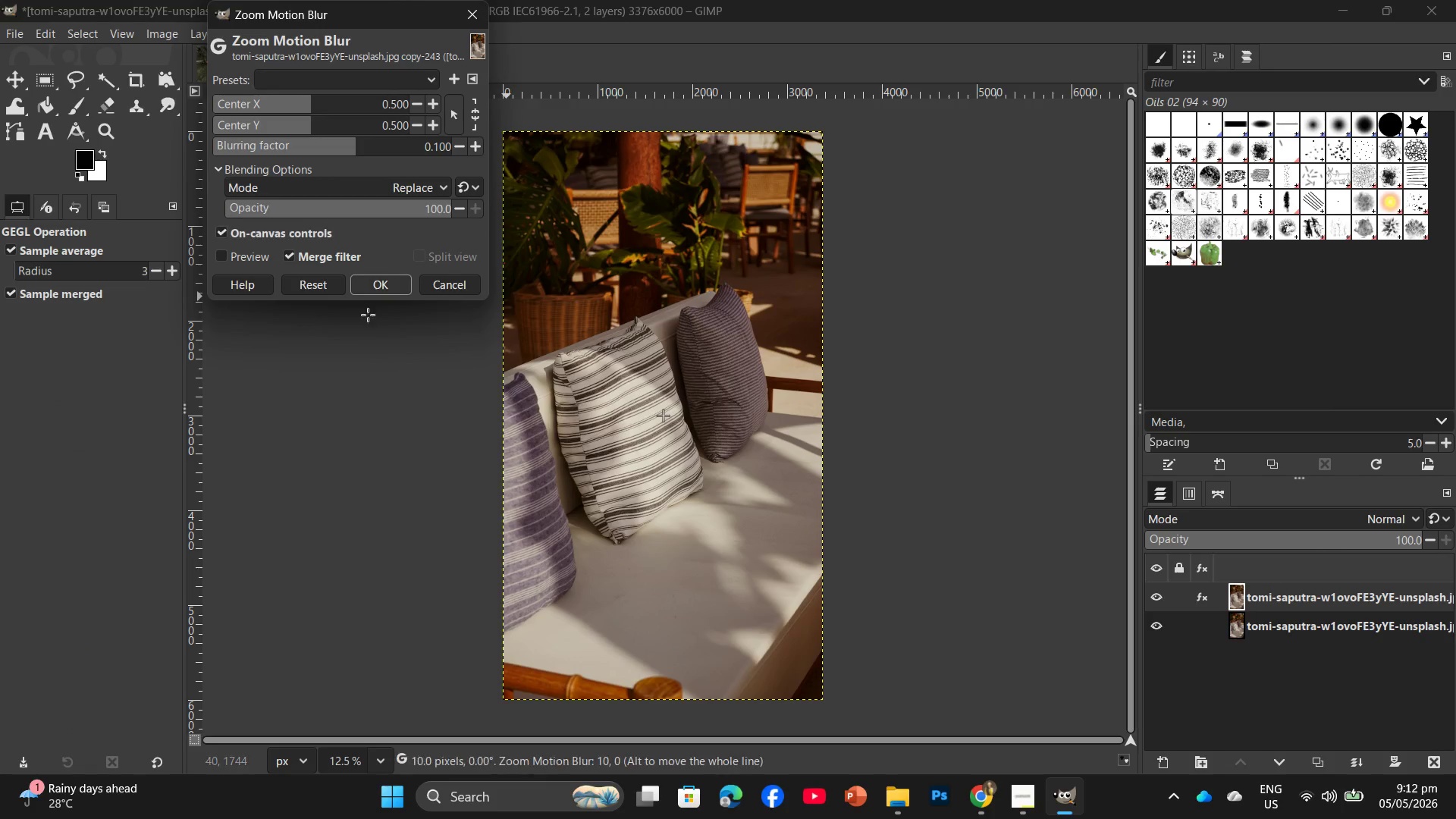 
left_click([372, 293])
 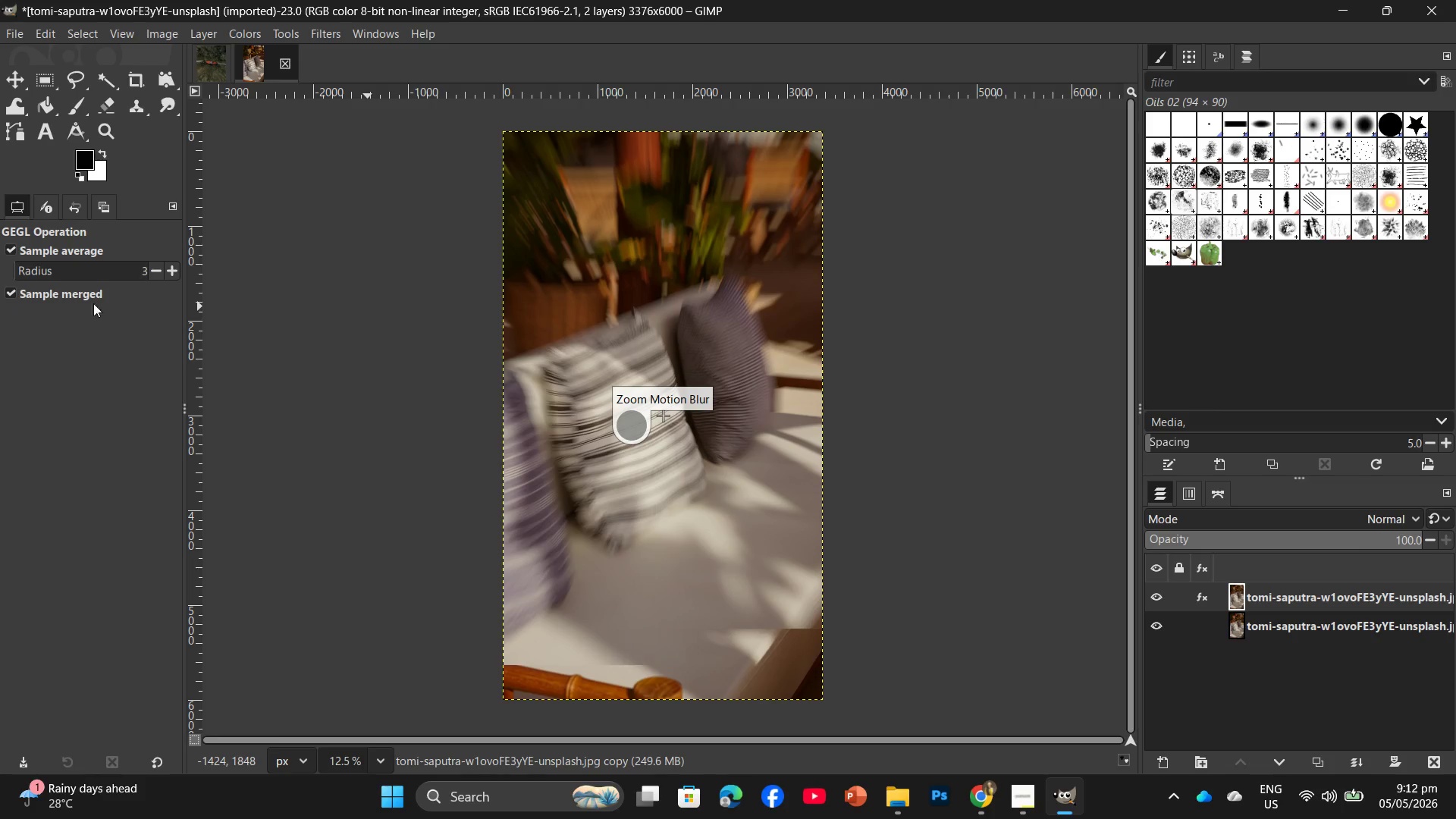 
wait(6.25)
 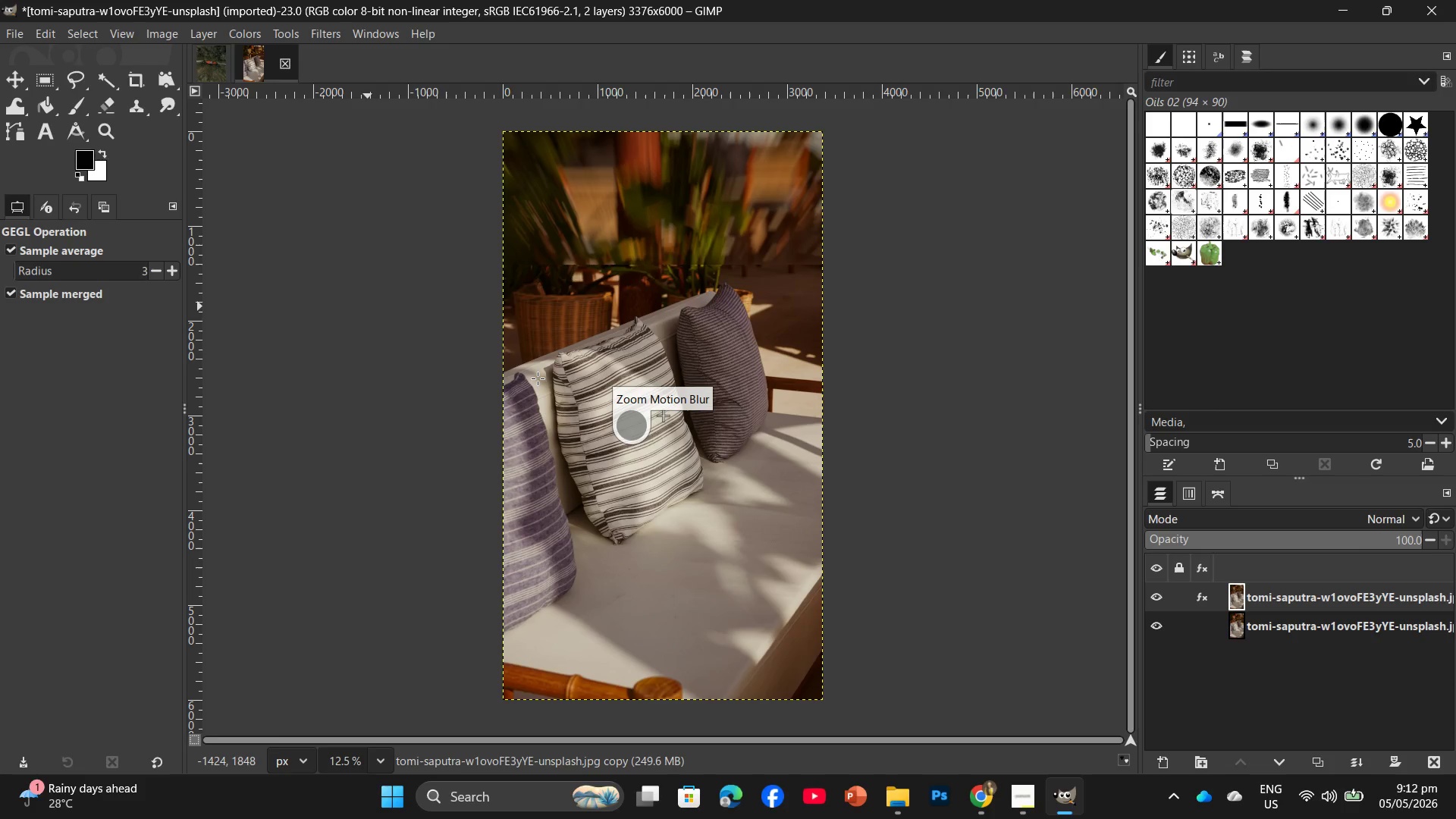 
right_click([1307, 591])
 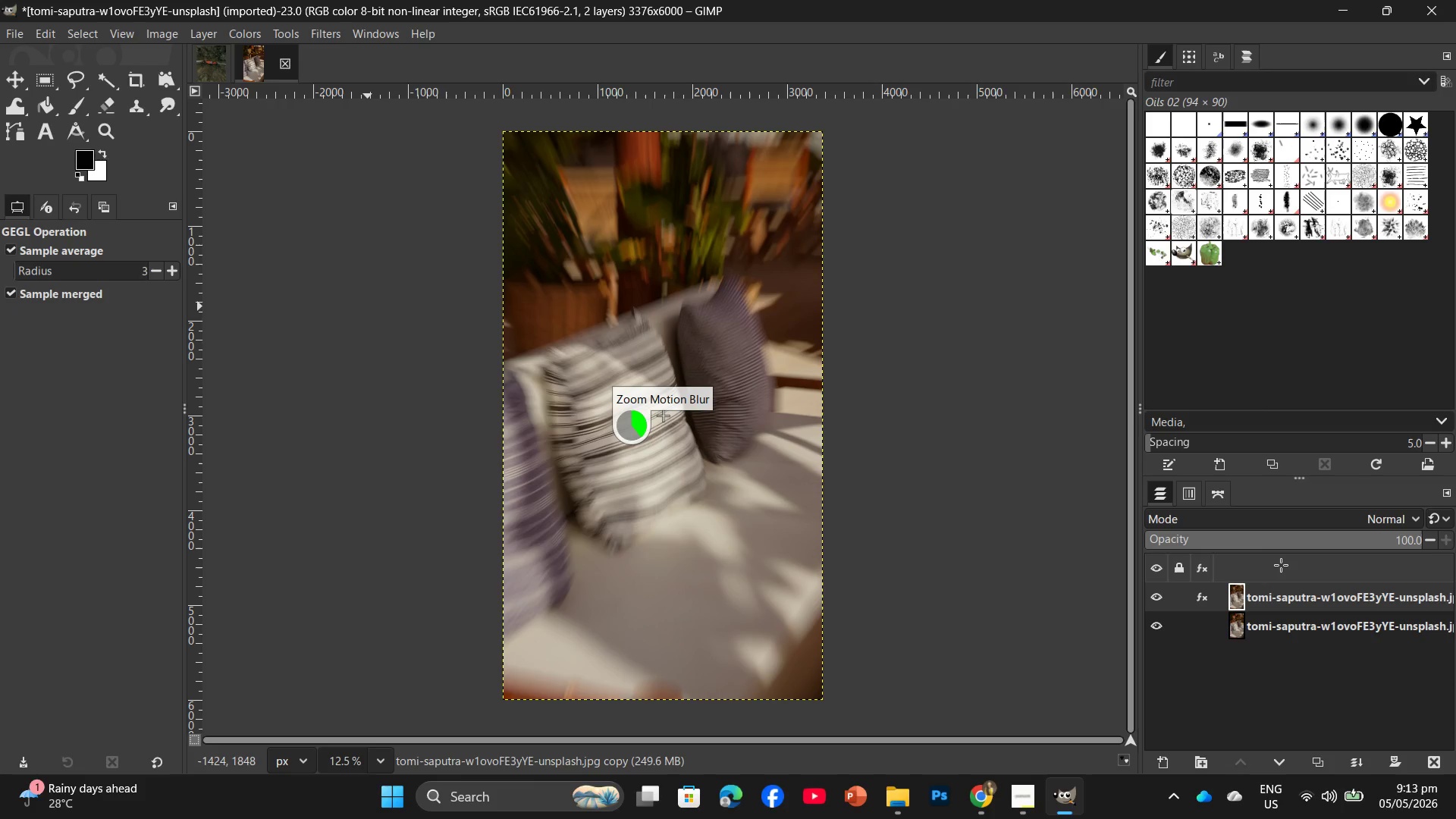 
right_click([1277, 594])
 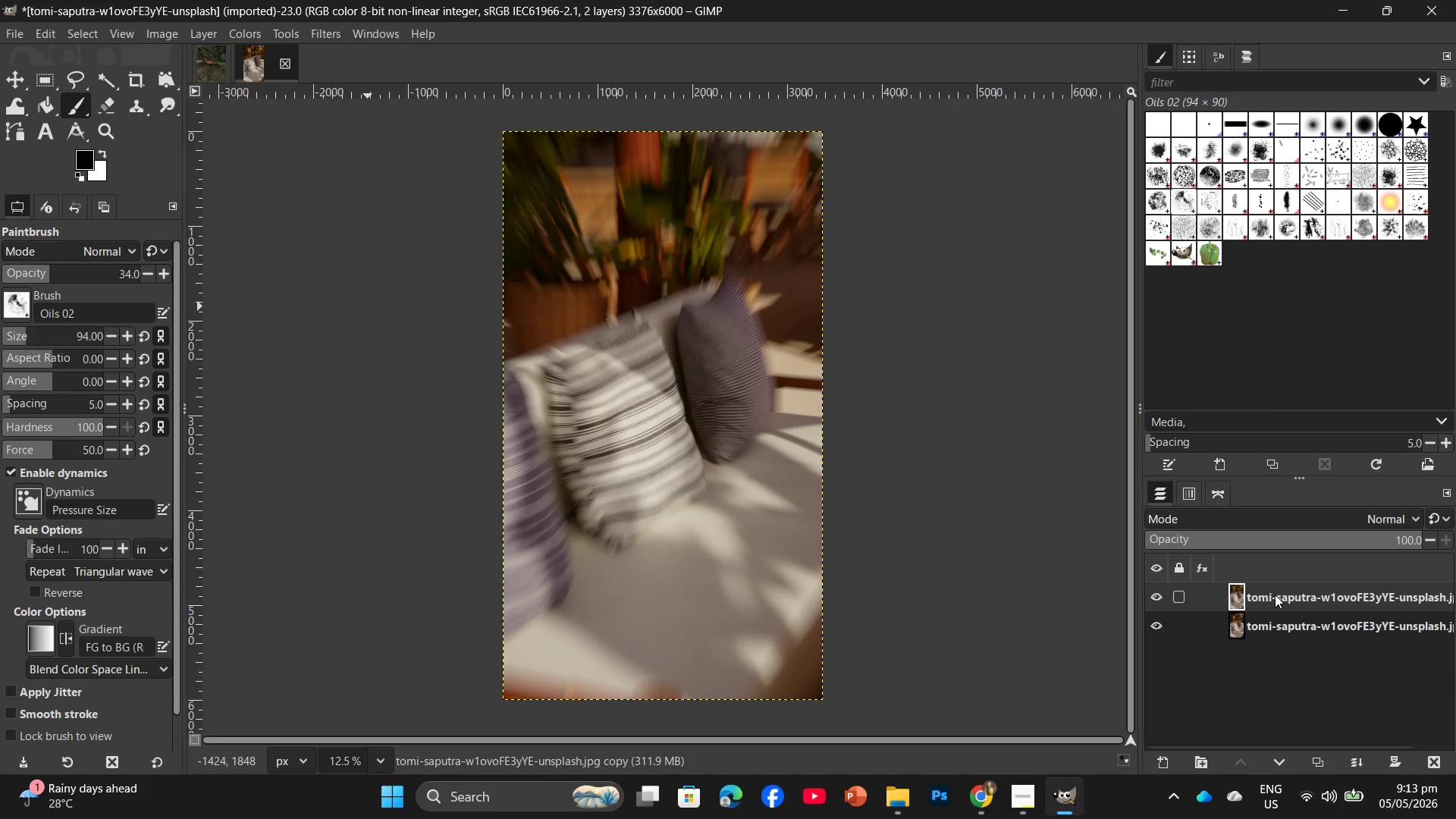 
right_click([1275, 595])
 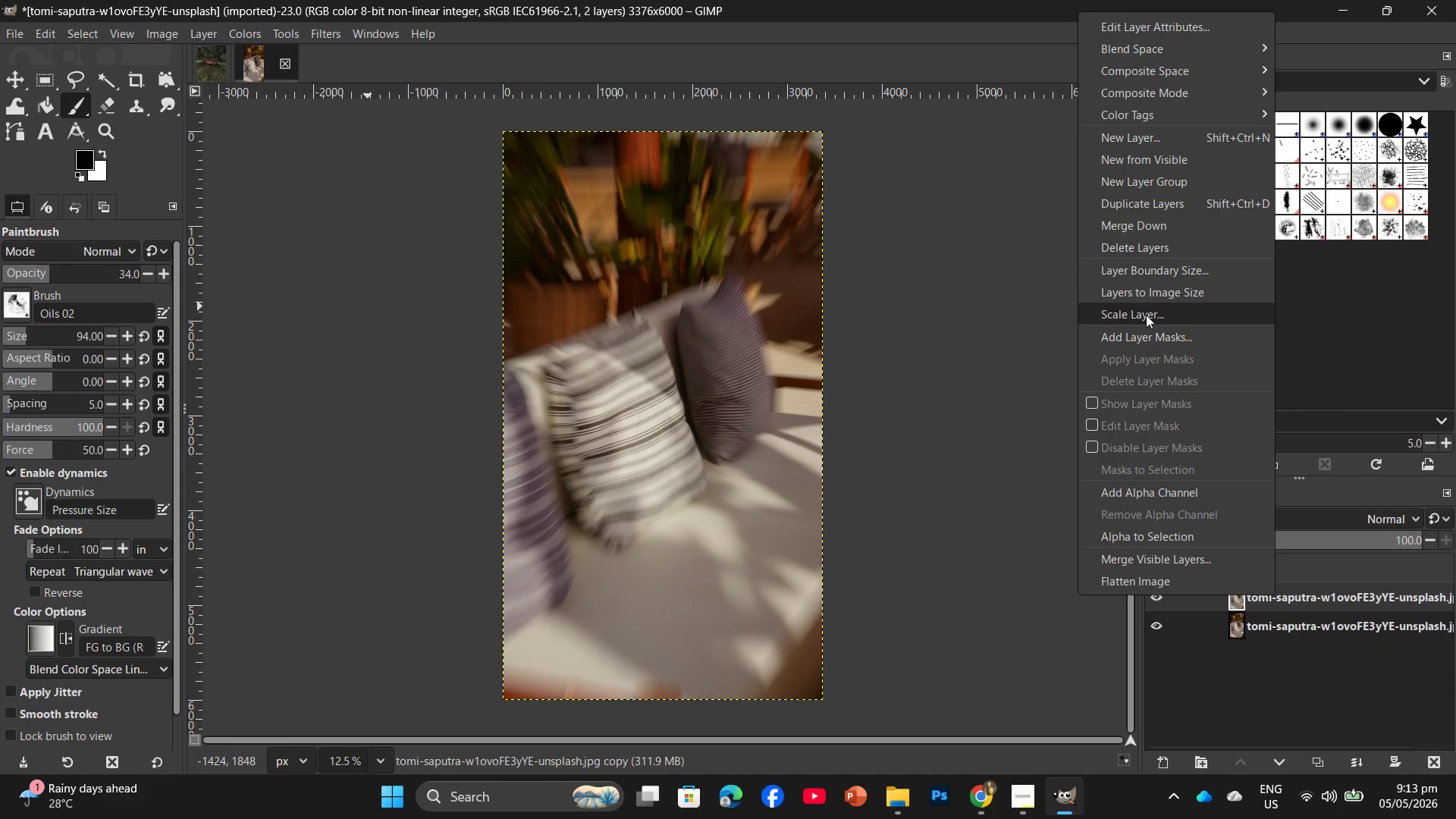 
left_click([1144, 336])
 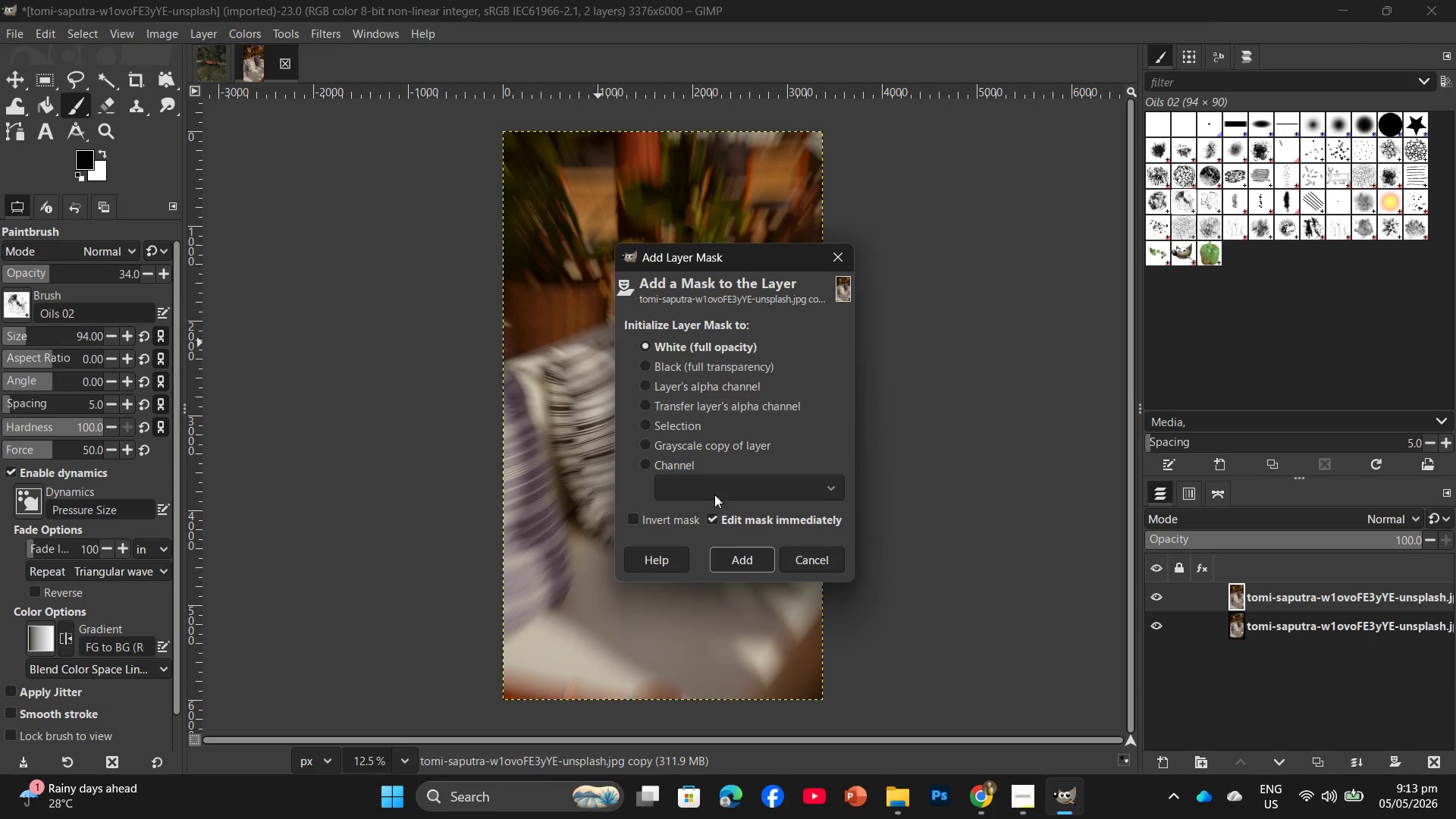 
left_click([721, 551])
 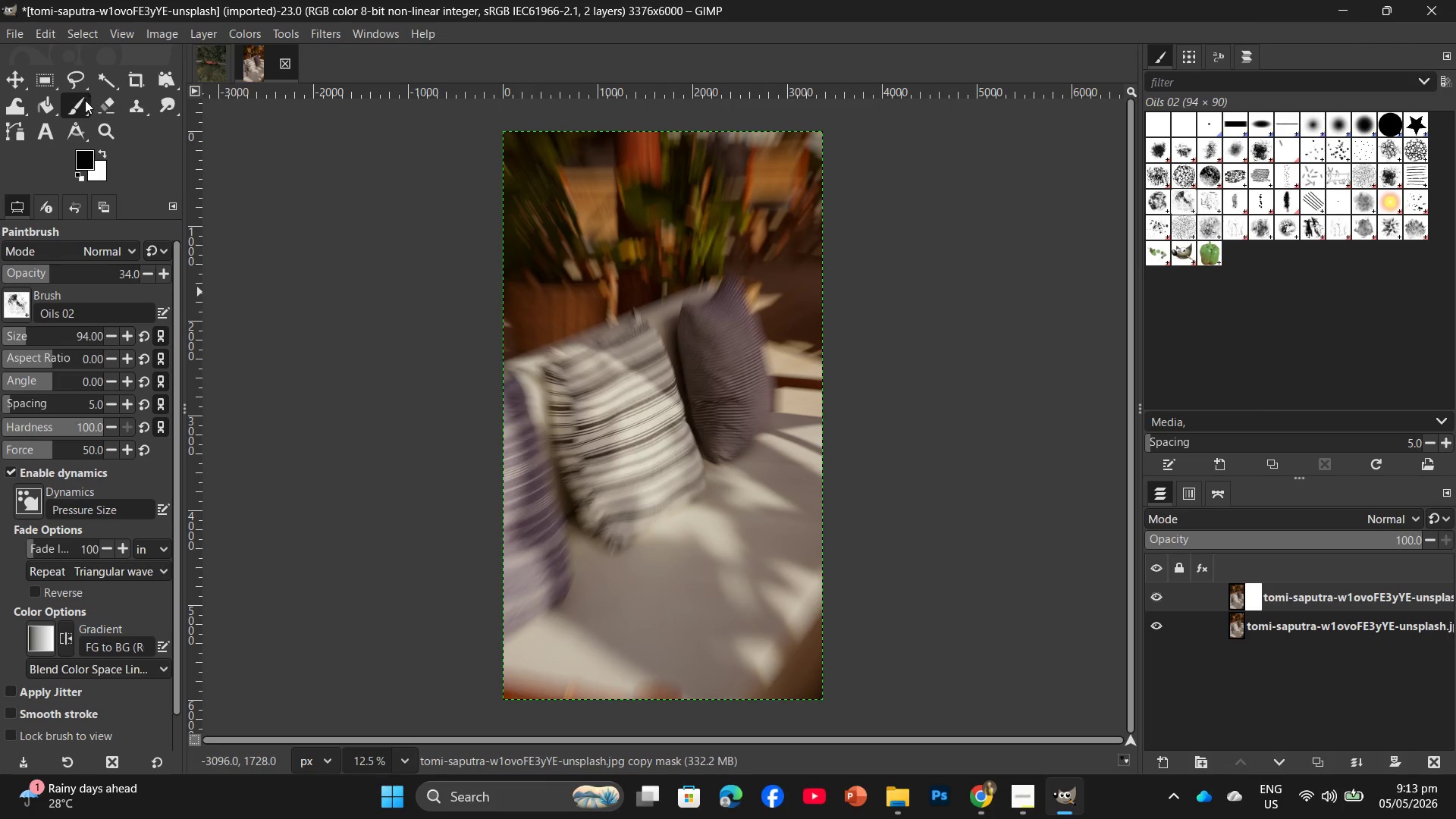 
left_click([83, 102])
 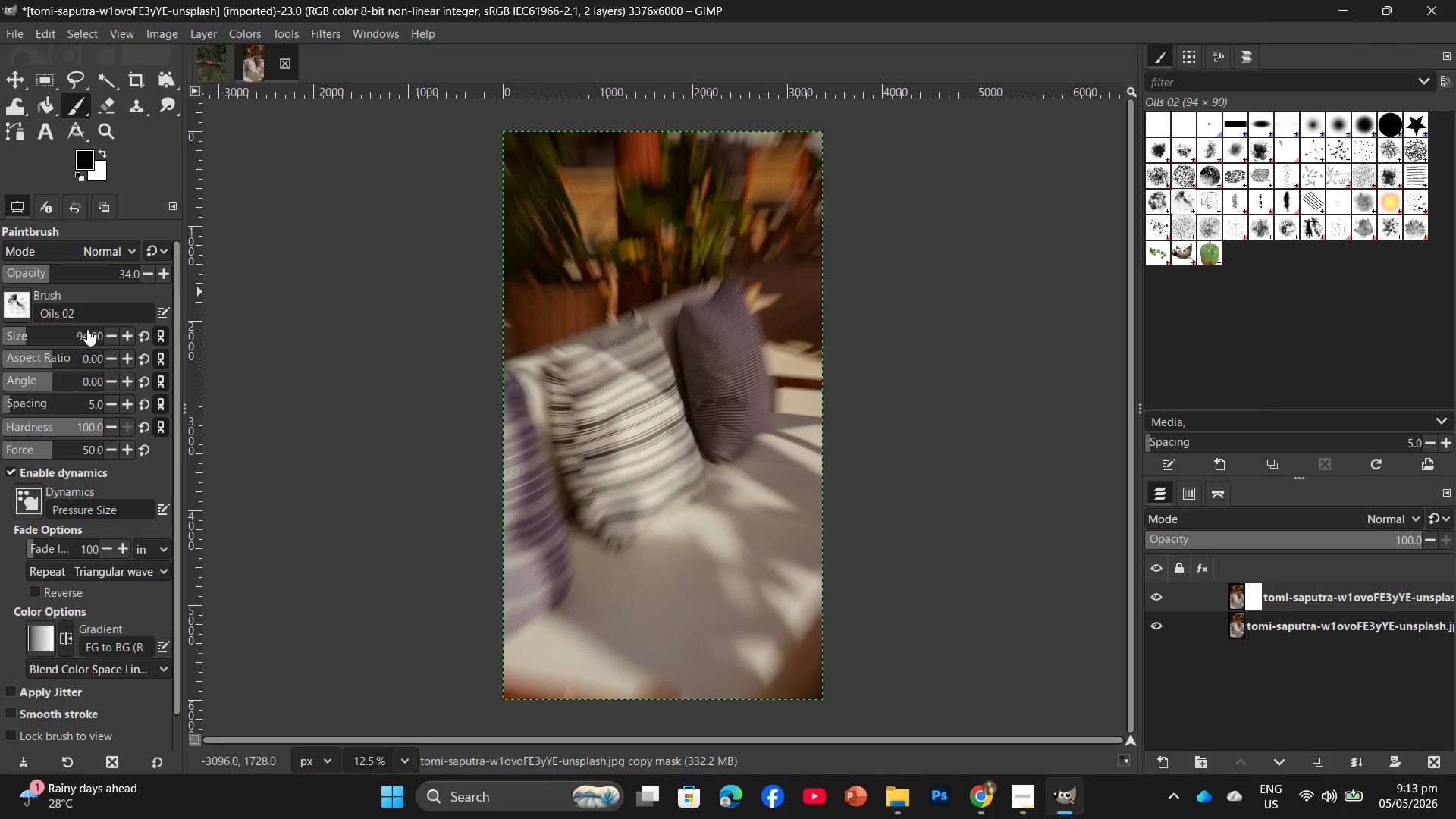 
left_click([87, 332])
 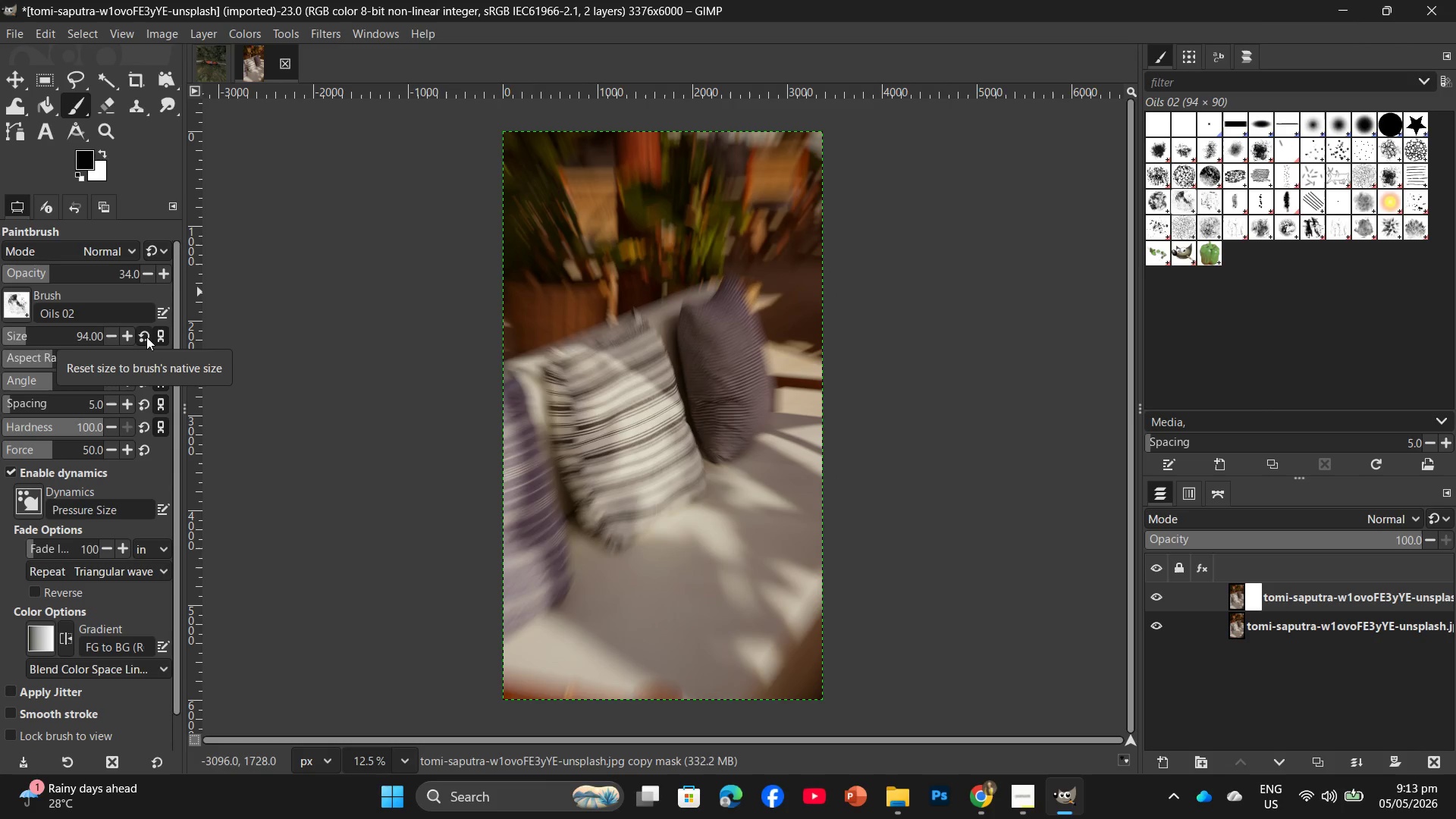 
key(Backspace)
 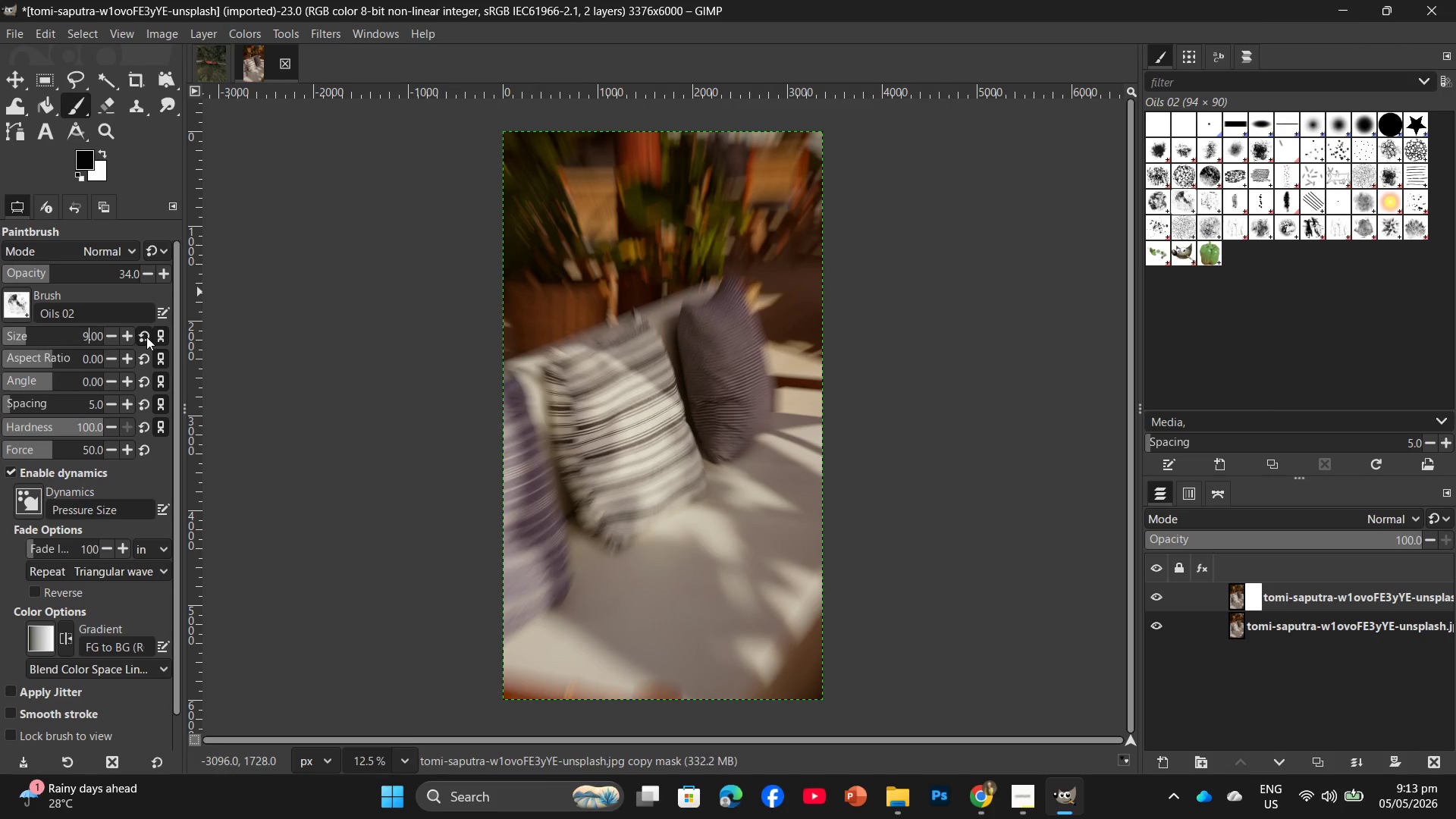 
key(Backspace)
 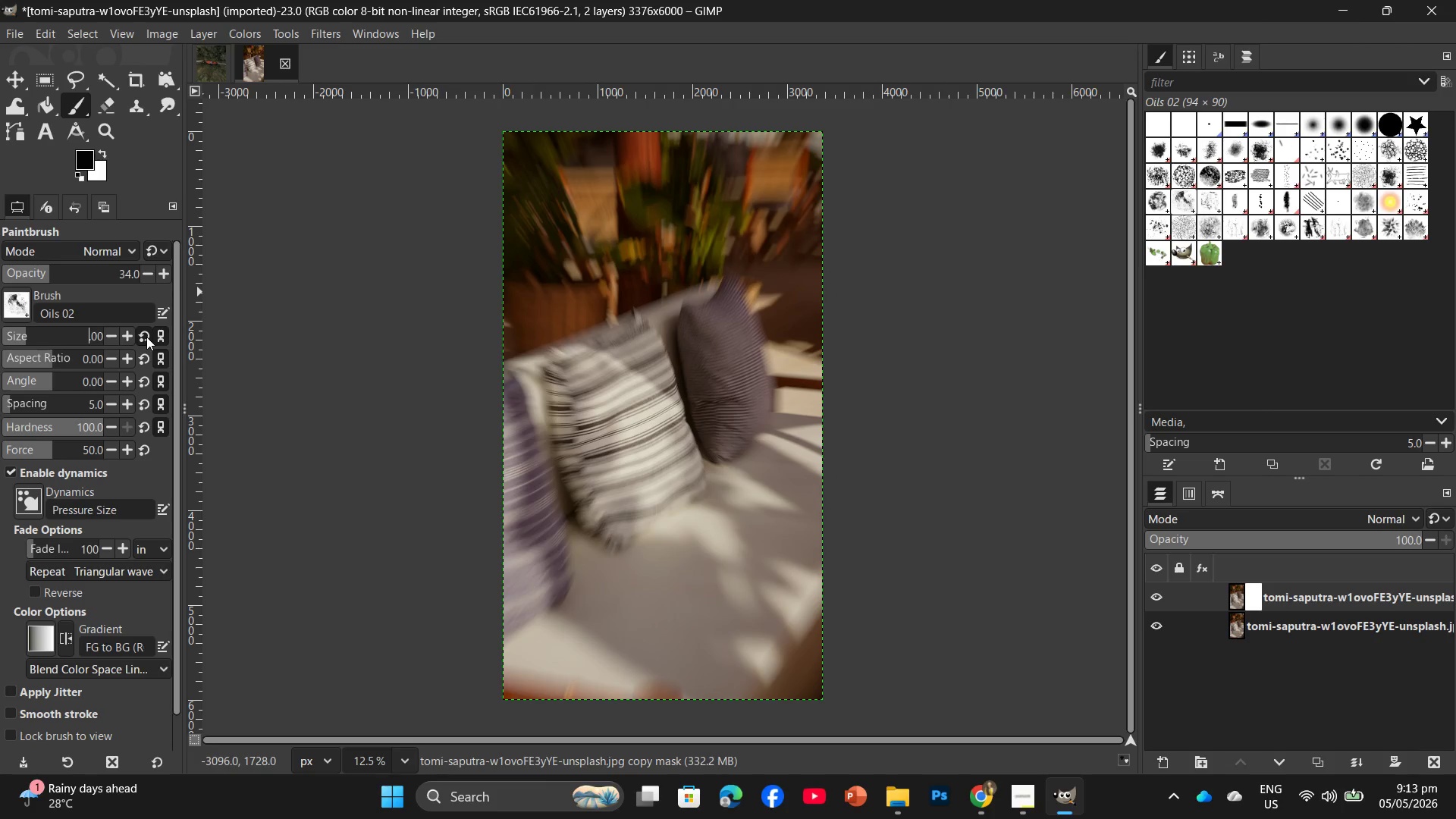 
key(Numpad2)
 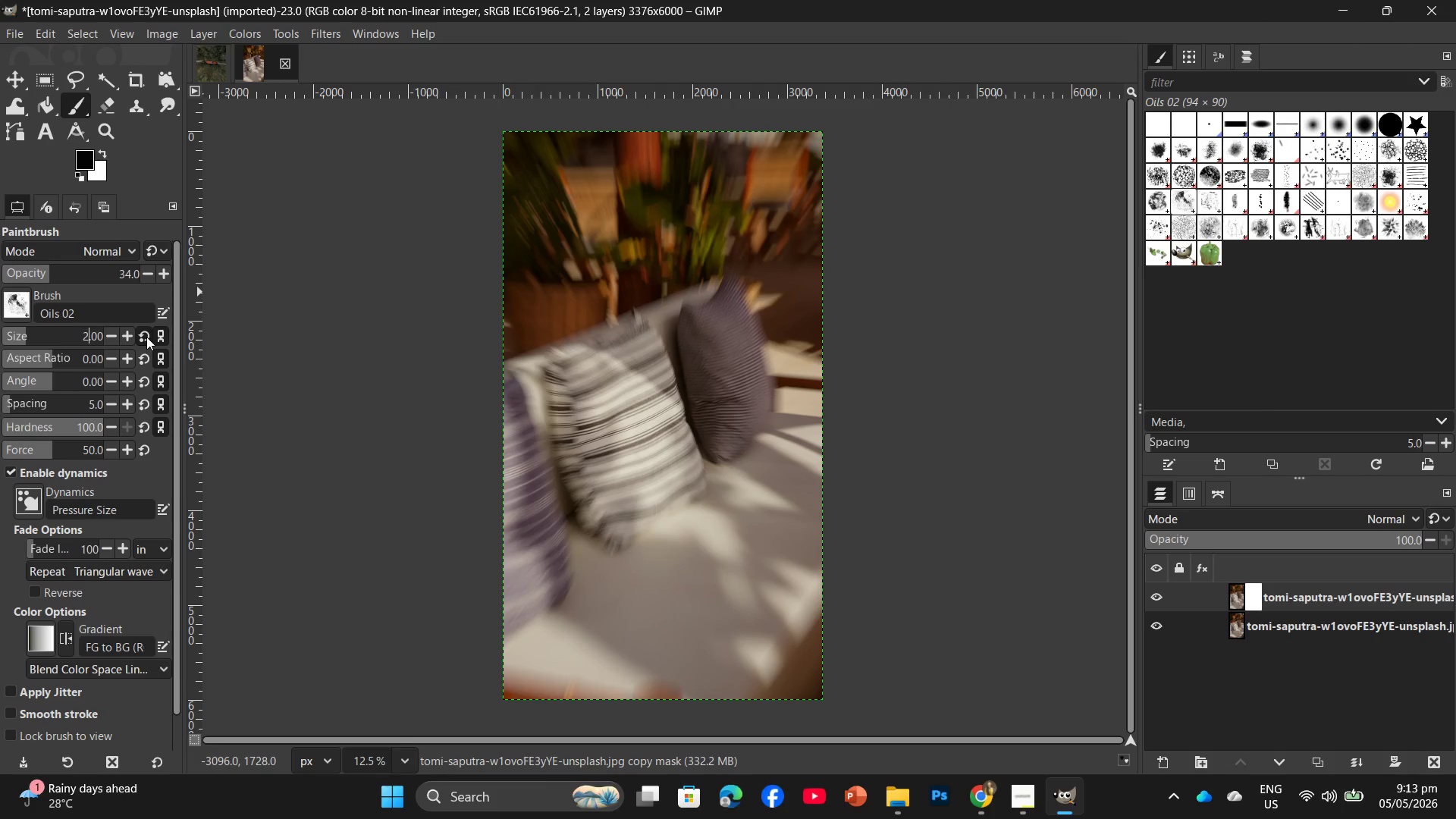 
hold_key(key=Numpad7, duration=0.33)
 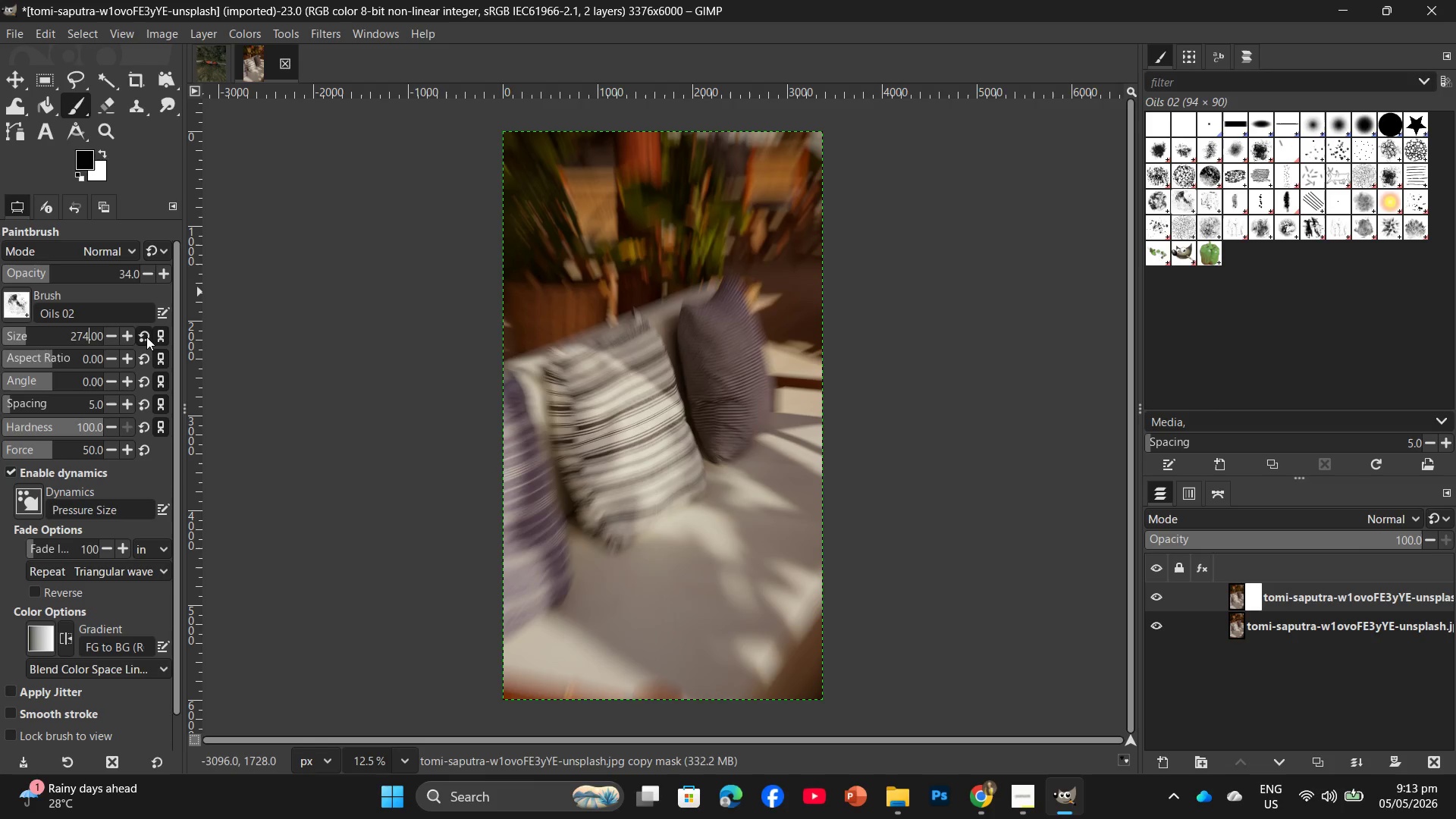 
key(Numpad4)
 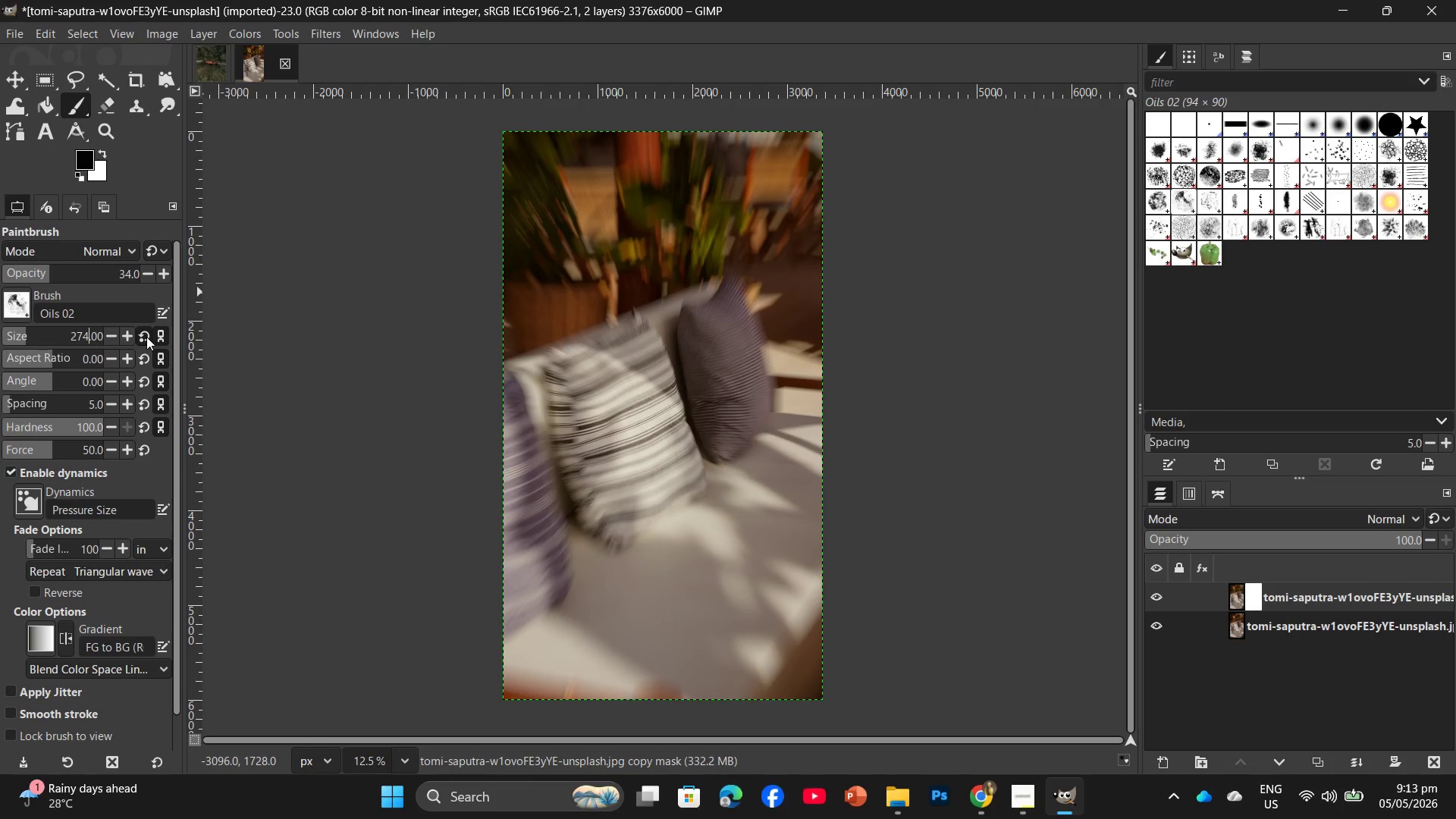 
key(Backspace)
 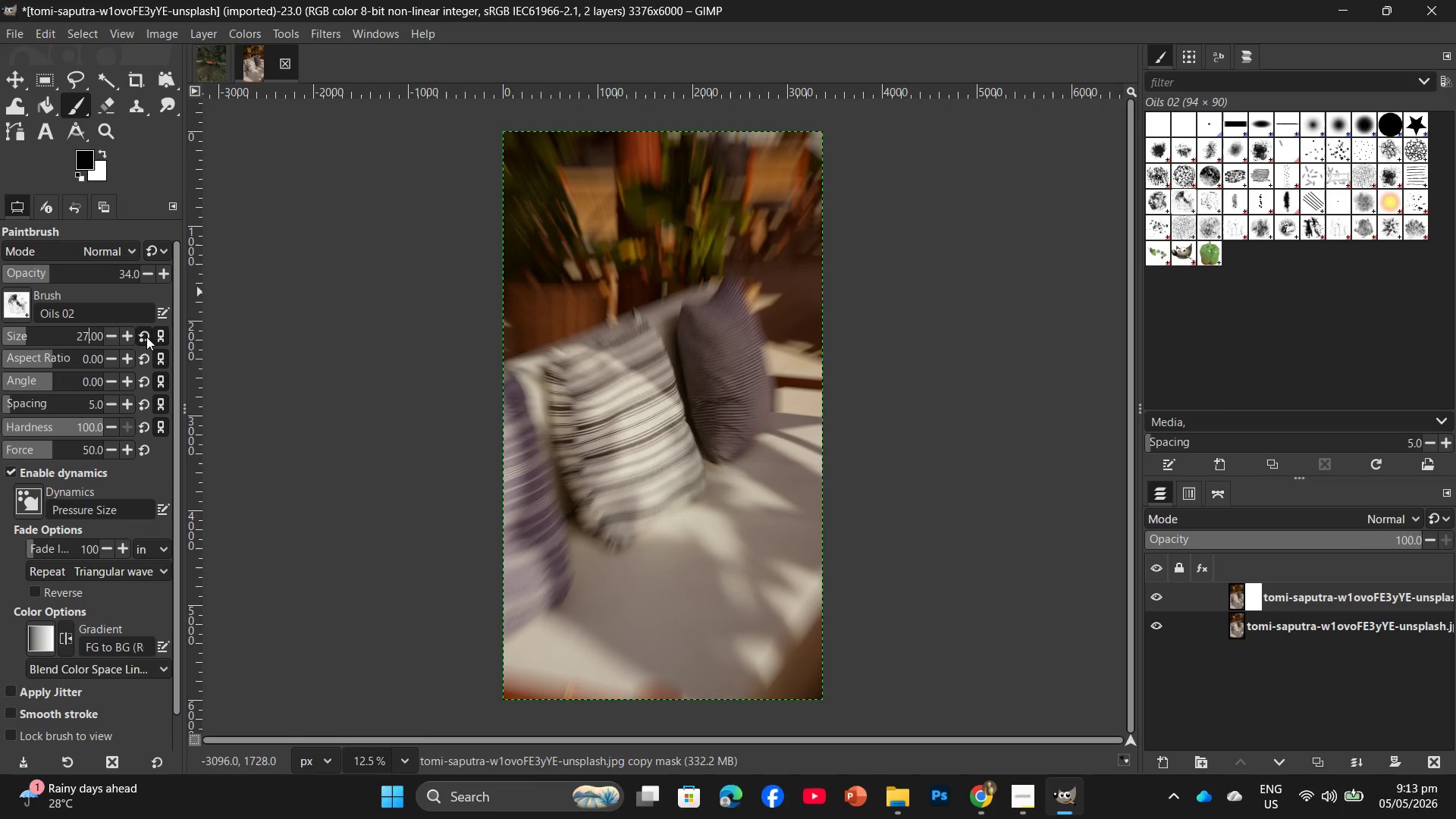 
key(Numpad8)
 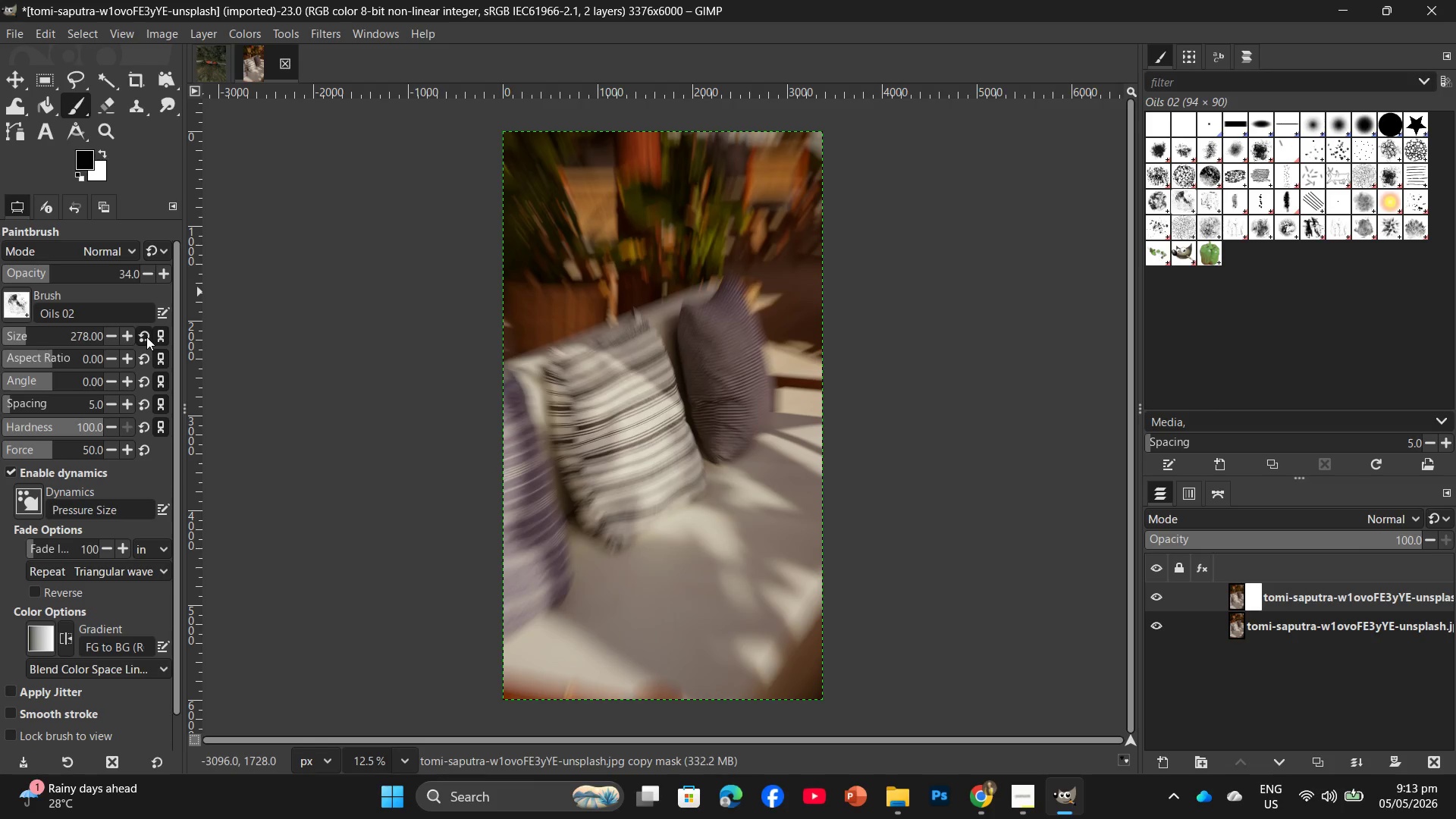 
key(Enter)
 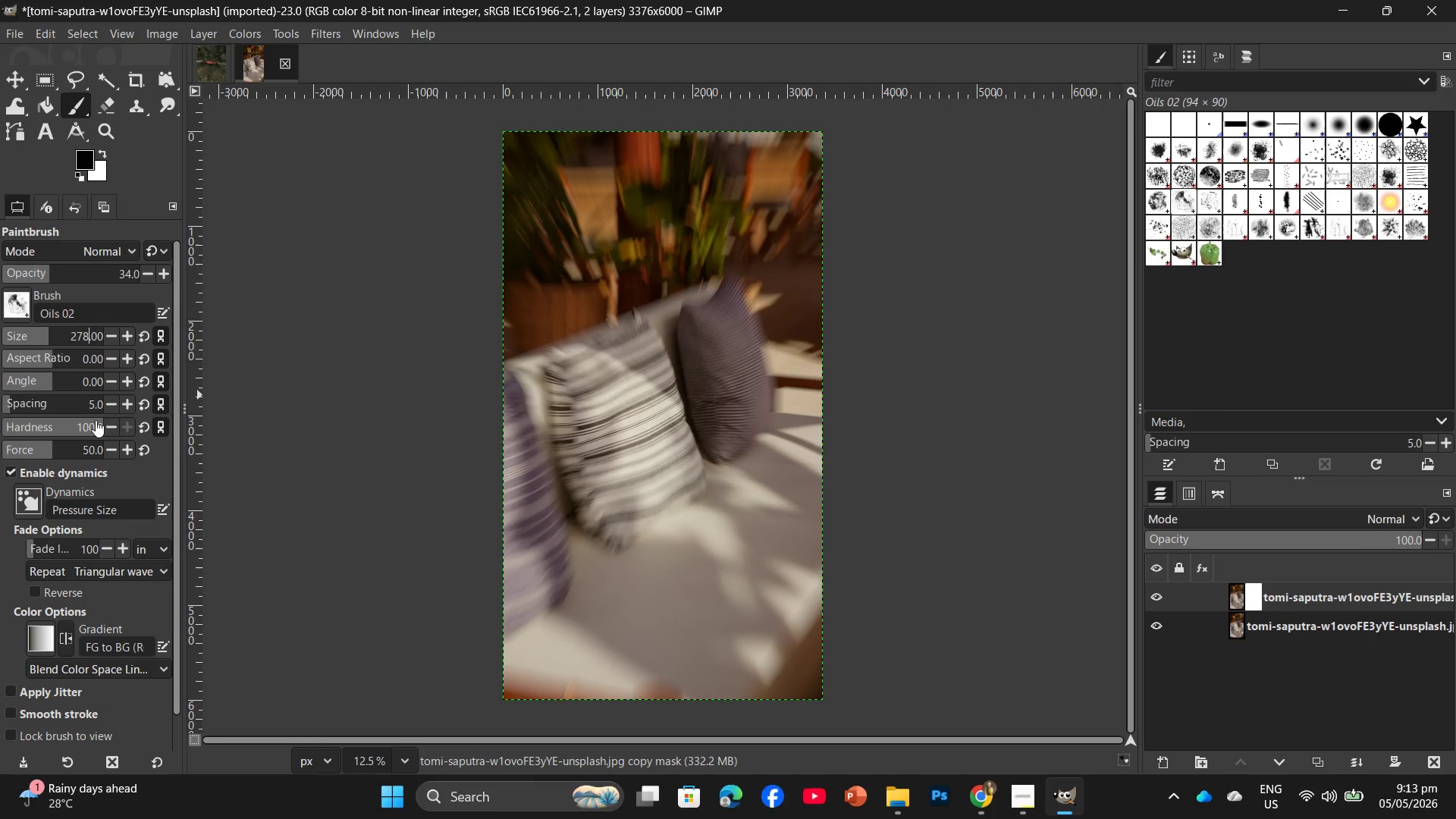 
left_click([93, 405])
 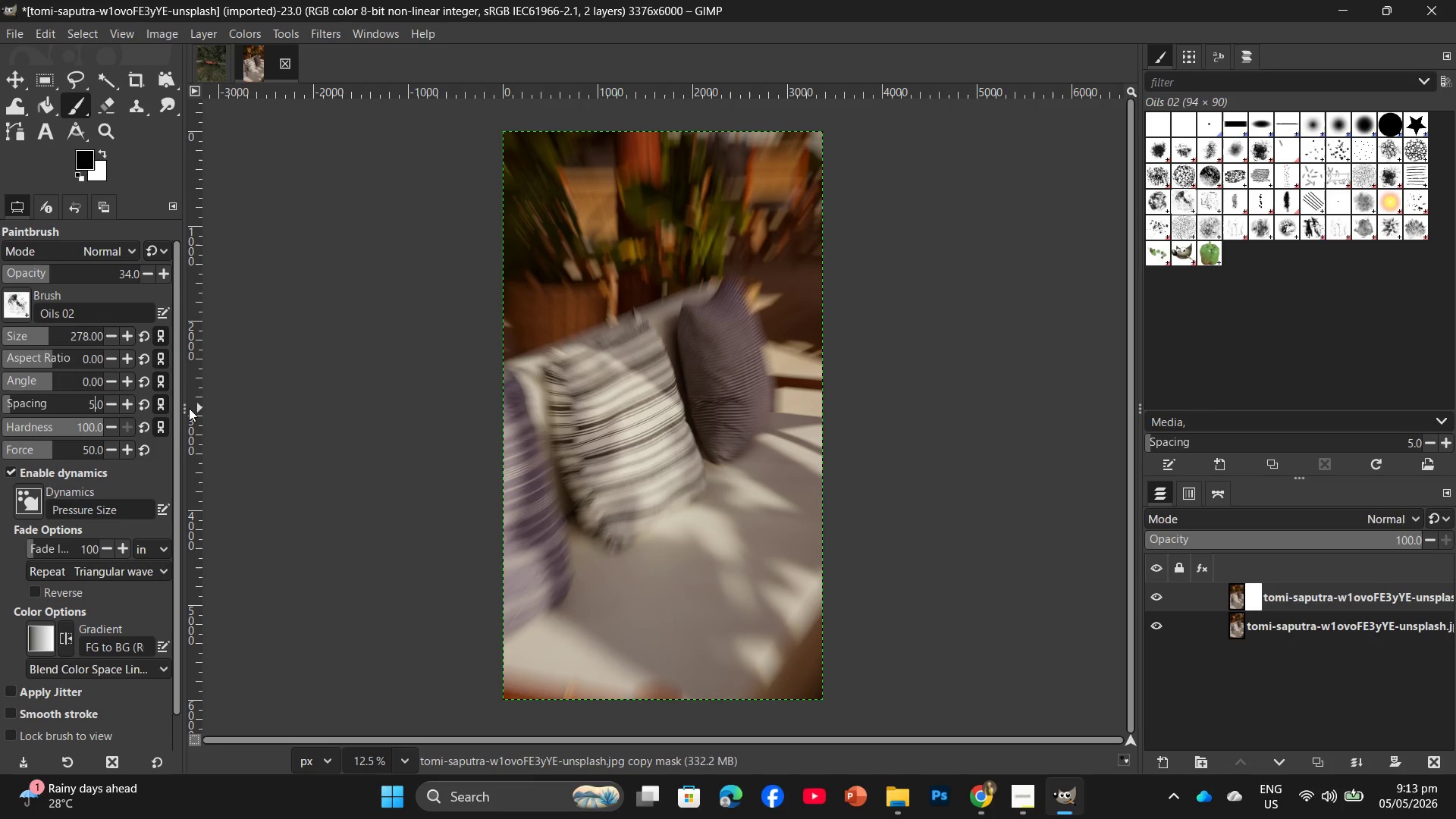 
key(Backspace)
 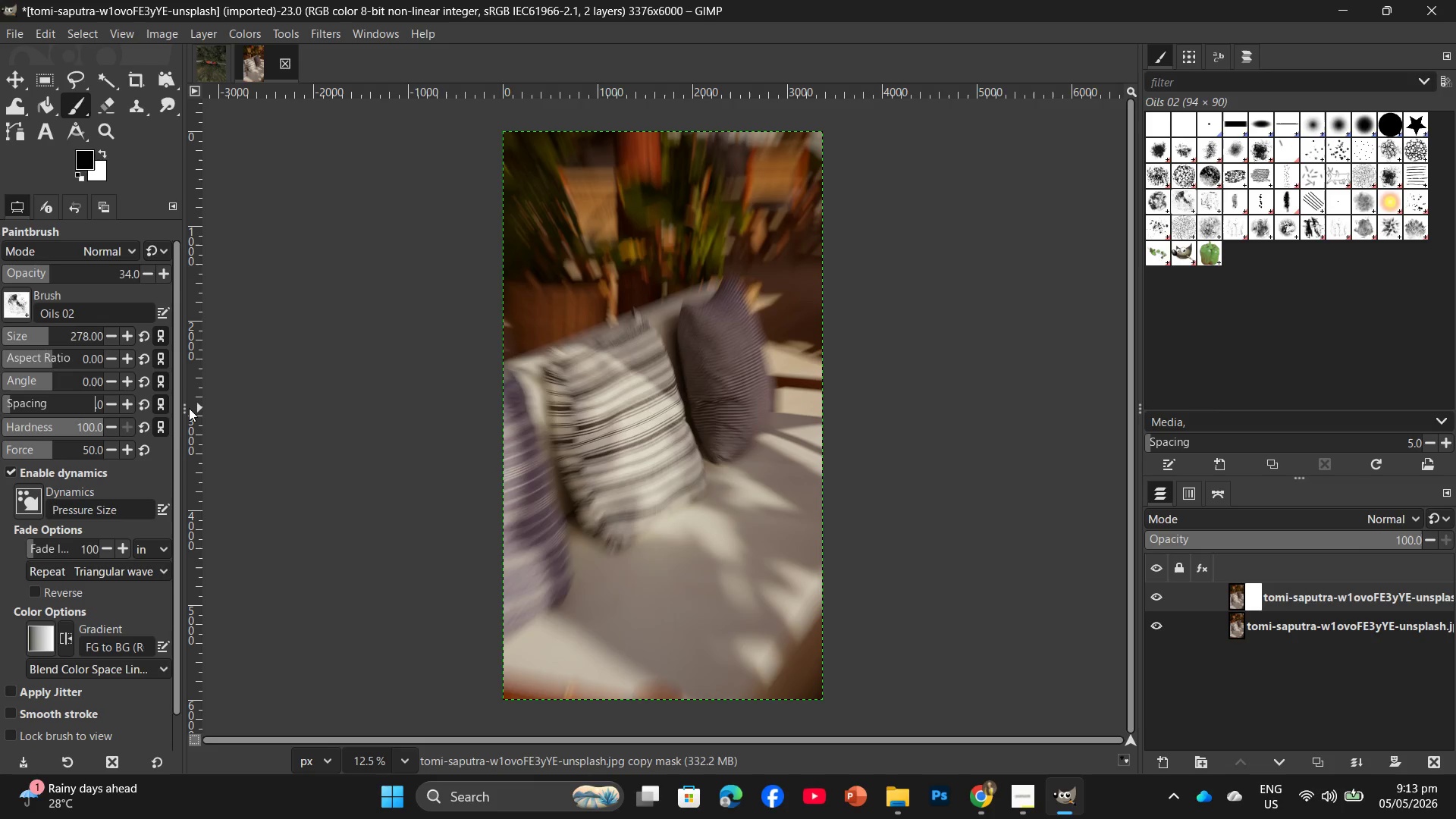 
key(Numpad1)
 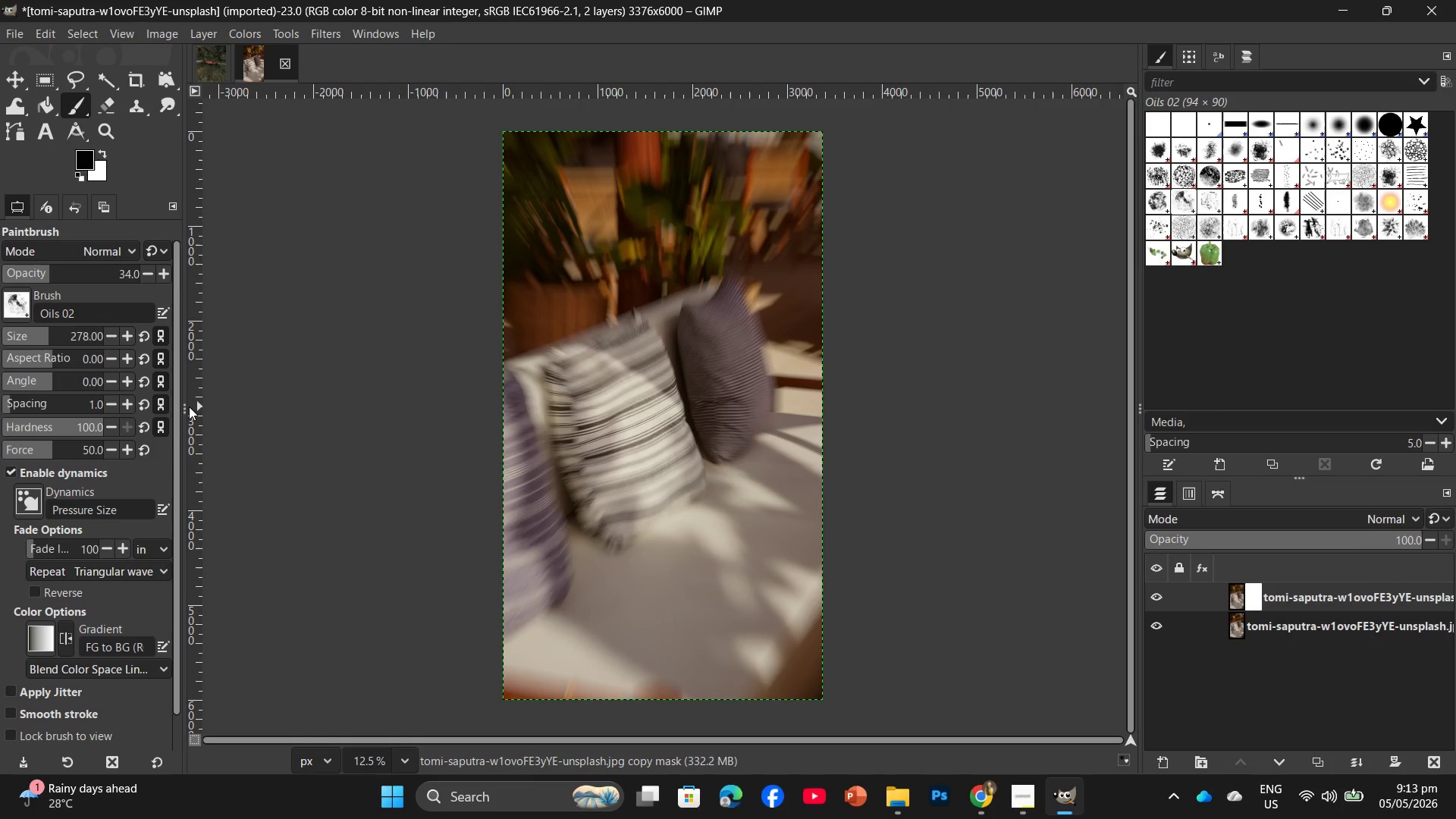 
key(Enter)
 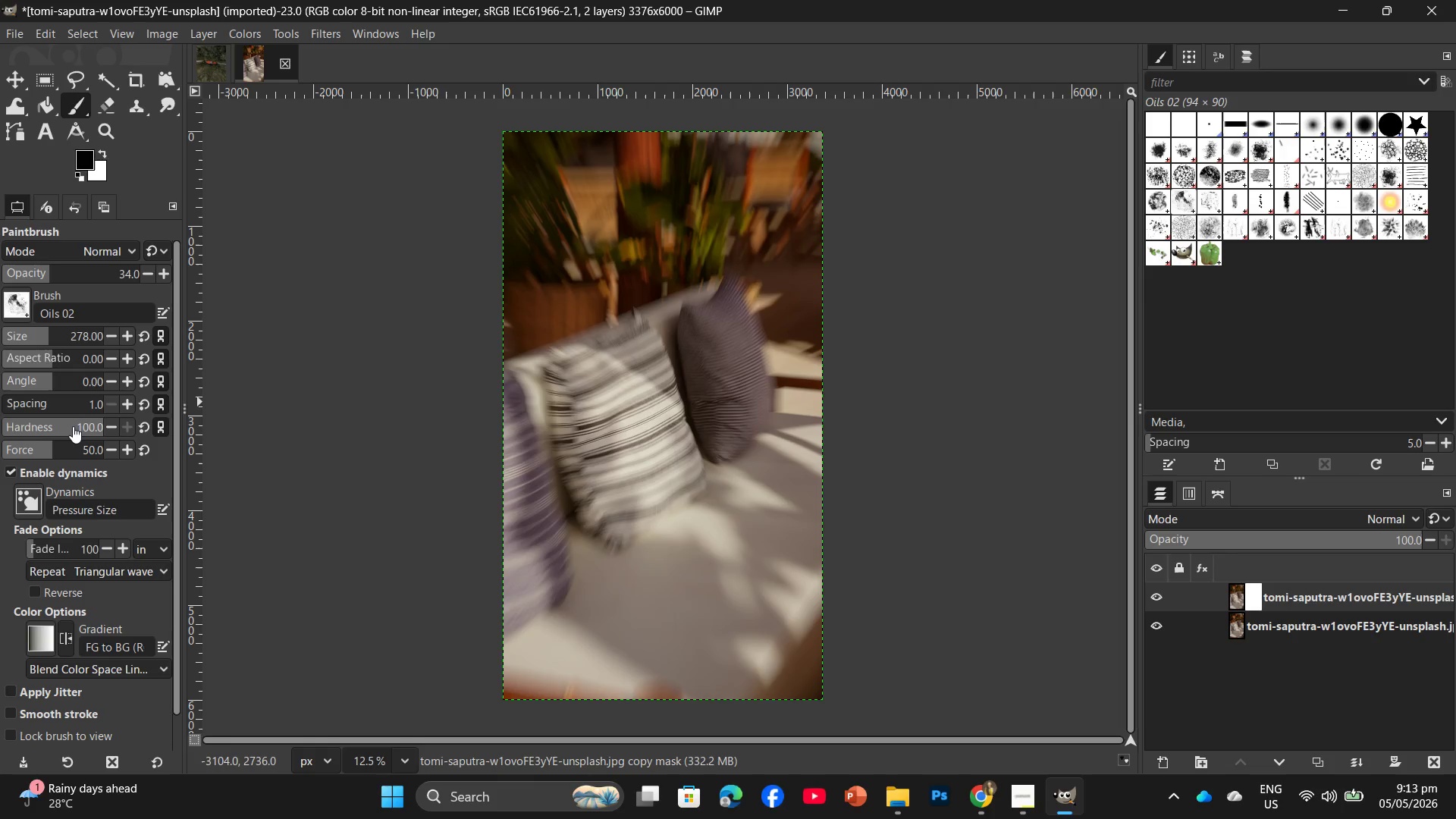 
left_click_drag(start_coordinate=[56, 422], to_coordinate=[0, 420])
 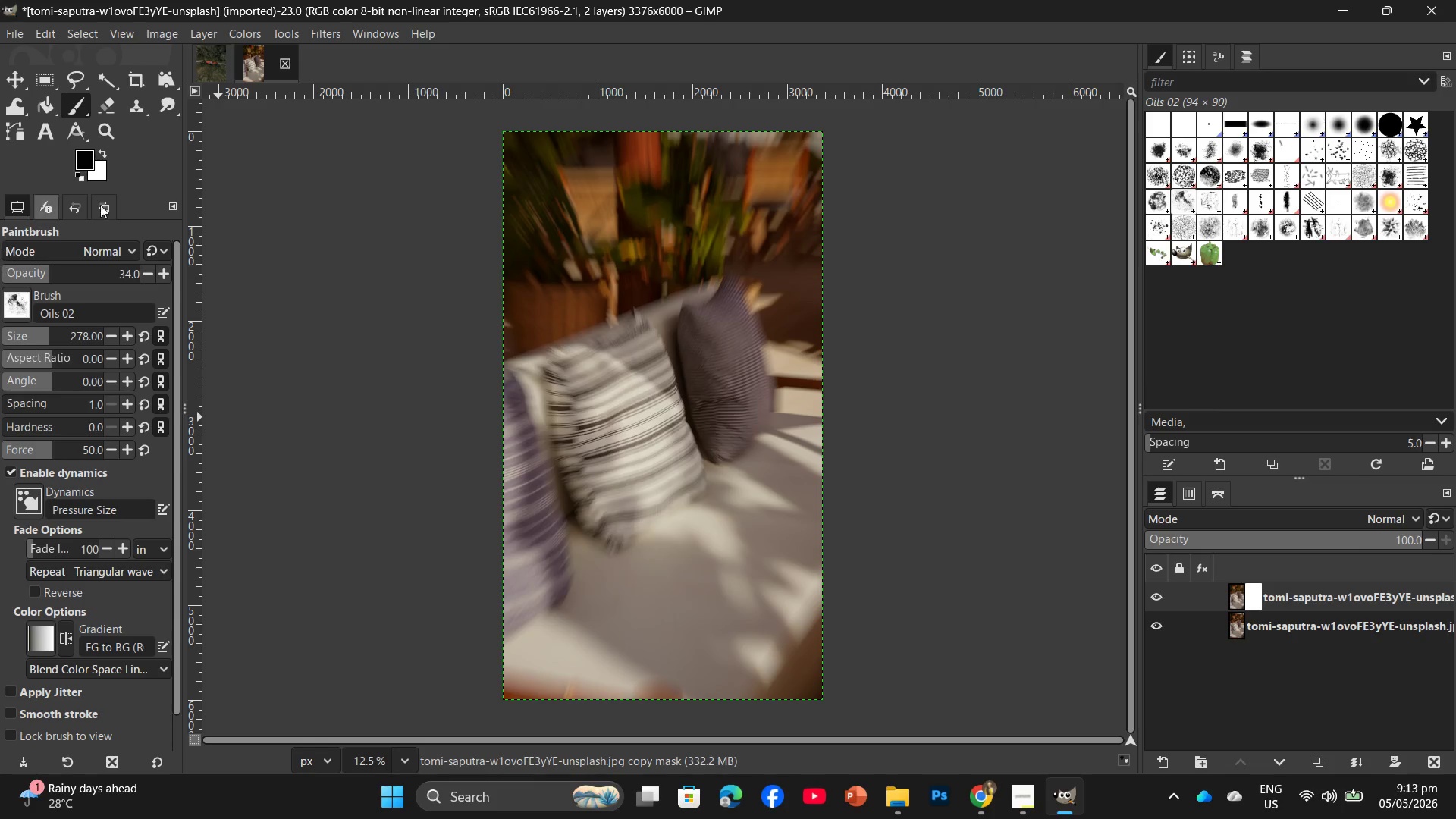 
left_click_drag(start_coordinate=[592, 375], to_coordinate=[544, 431])
 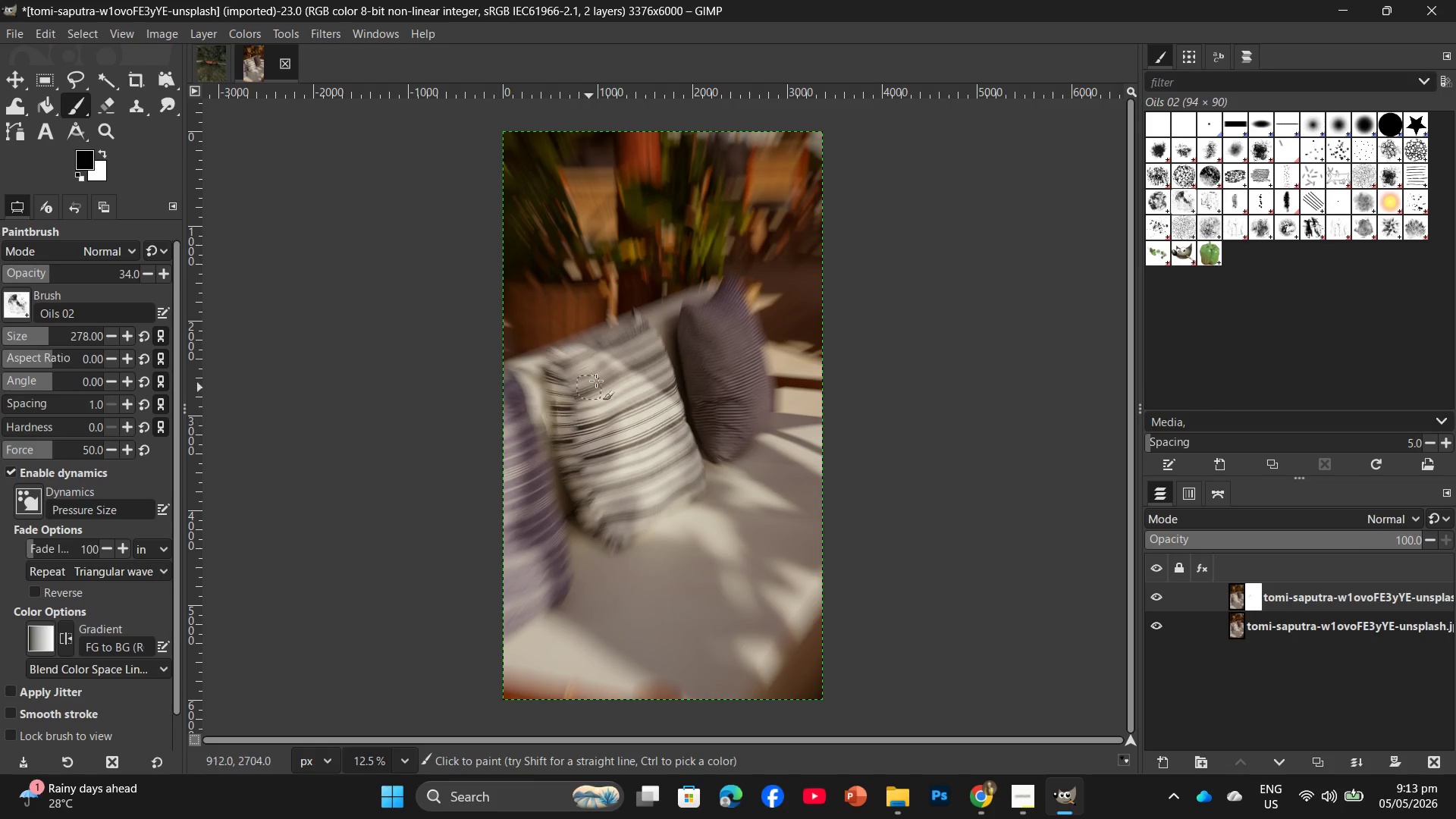 
left_click_drag(start_coordinate=[600, 375], to_coordinate=[570, 417])
 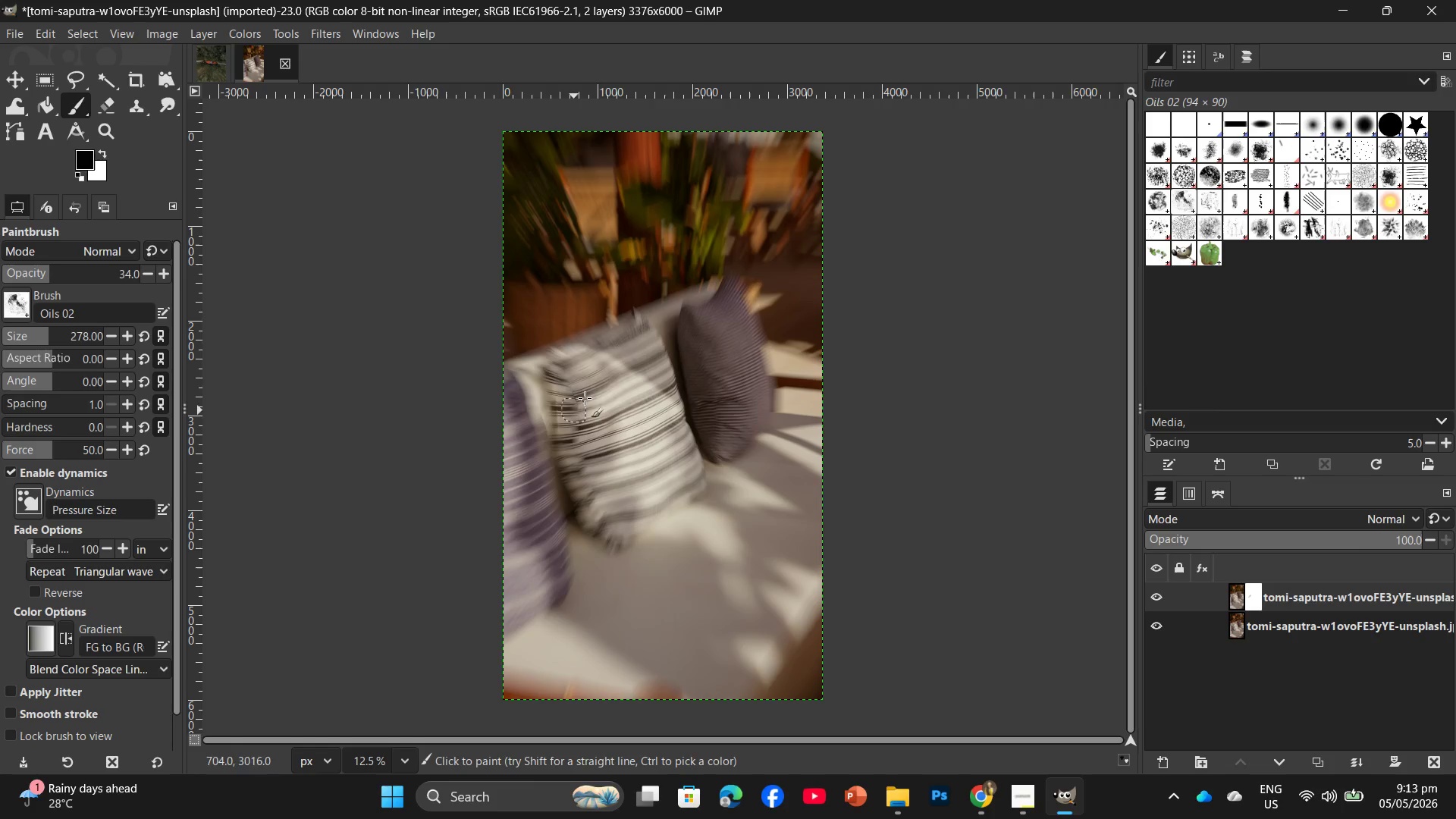 
left_click_drag(start_coordinate=[604, 384], to_coordinate=[551, 395])
 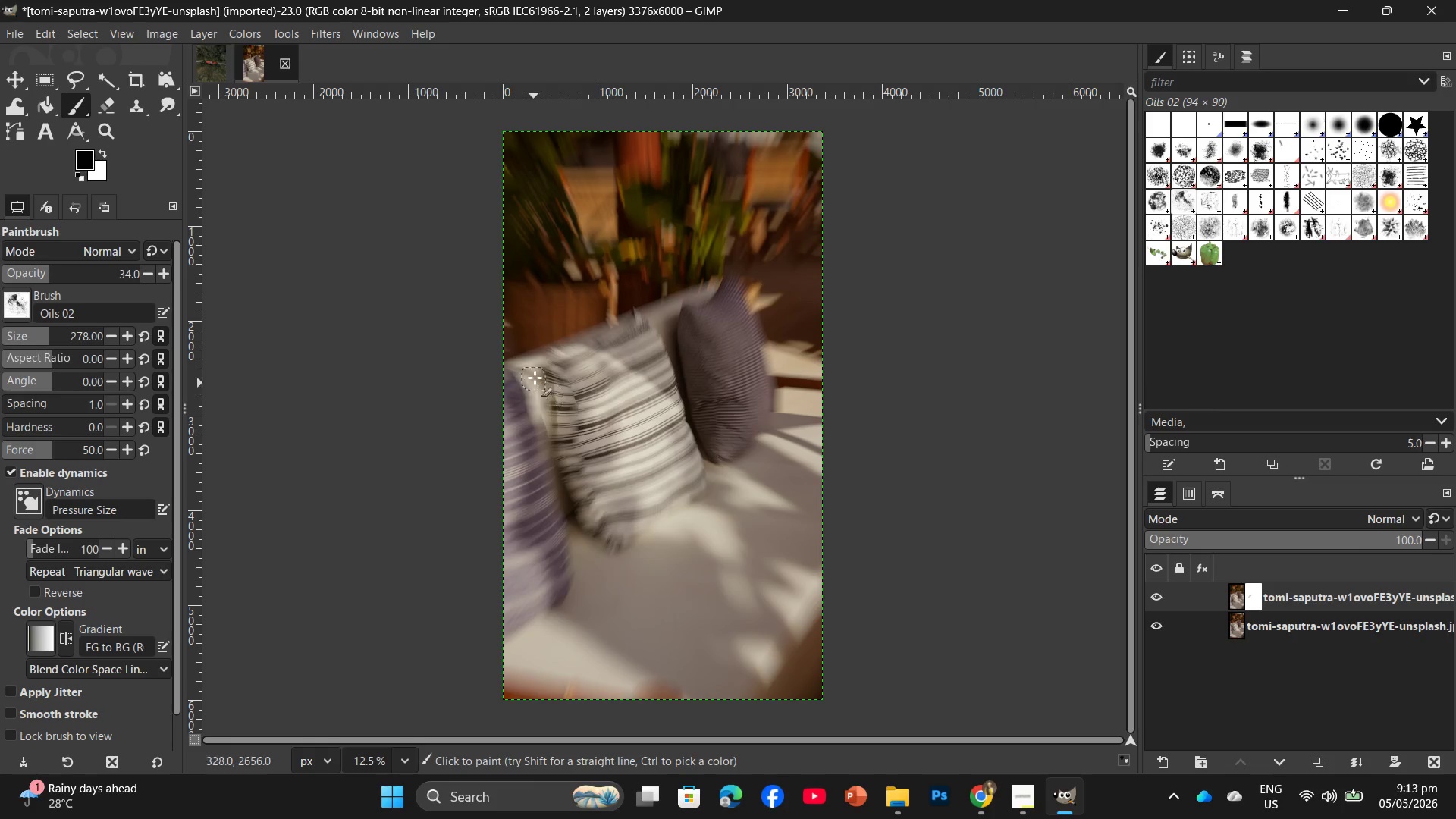 
left_click_drag(start_coordinate=[540, 366], to_coordinate=[513, 388])
 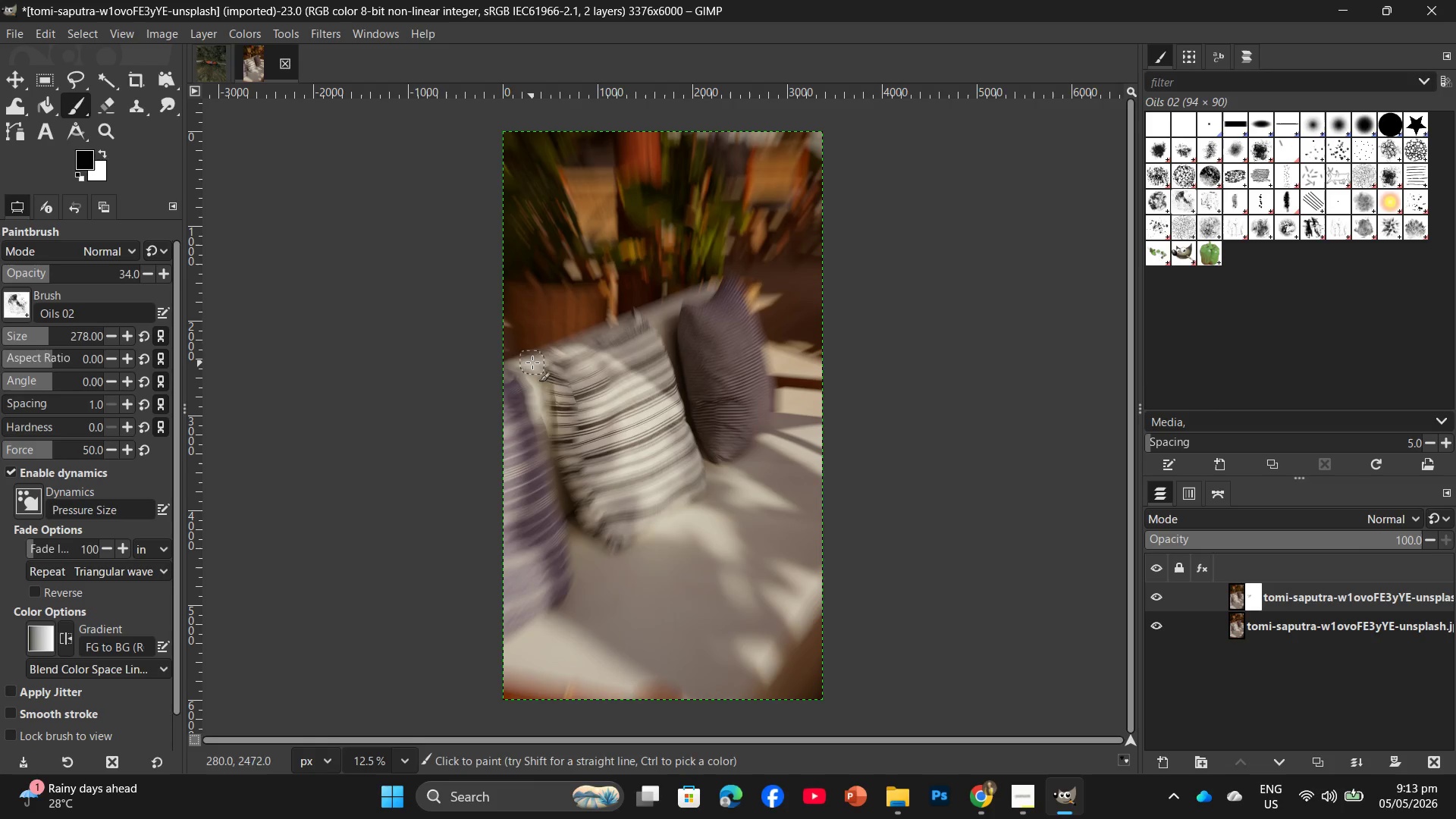 
left_click_drag(start_coordinate=[532, 362], to_coordinate=[504, 398])
 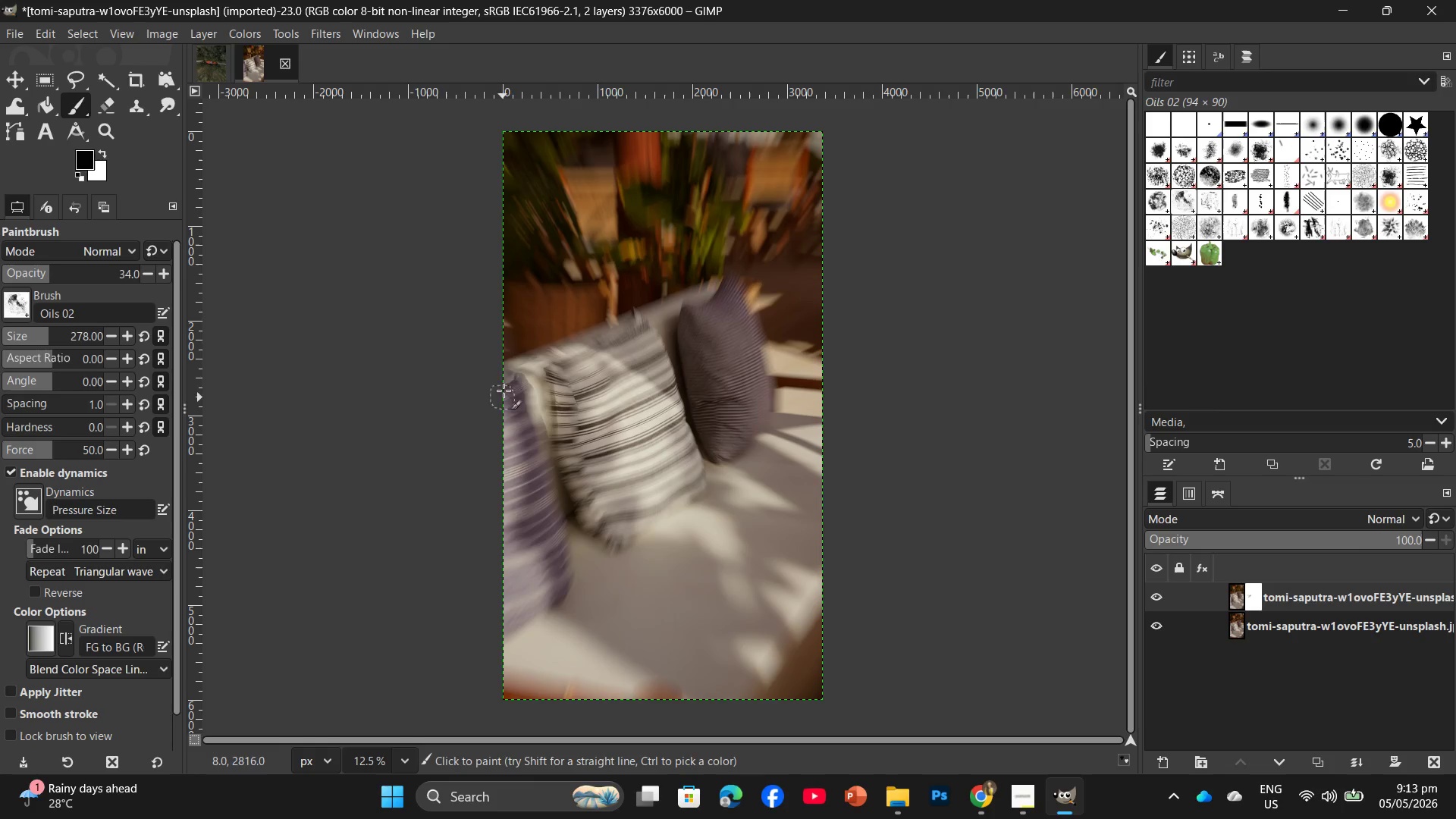 
left_click_drag(start_coordinate=[510, 379], to_coordinate=[502, 386])
 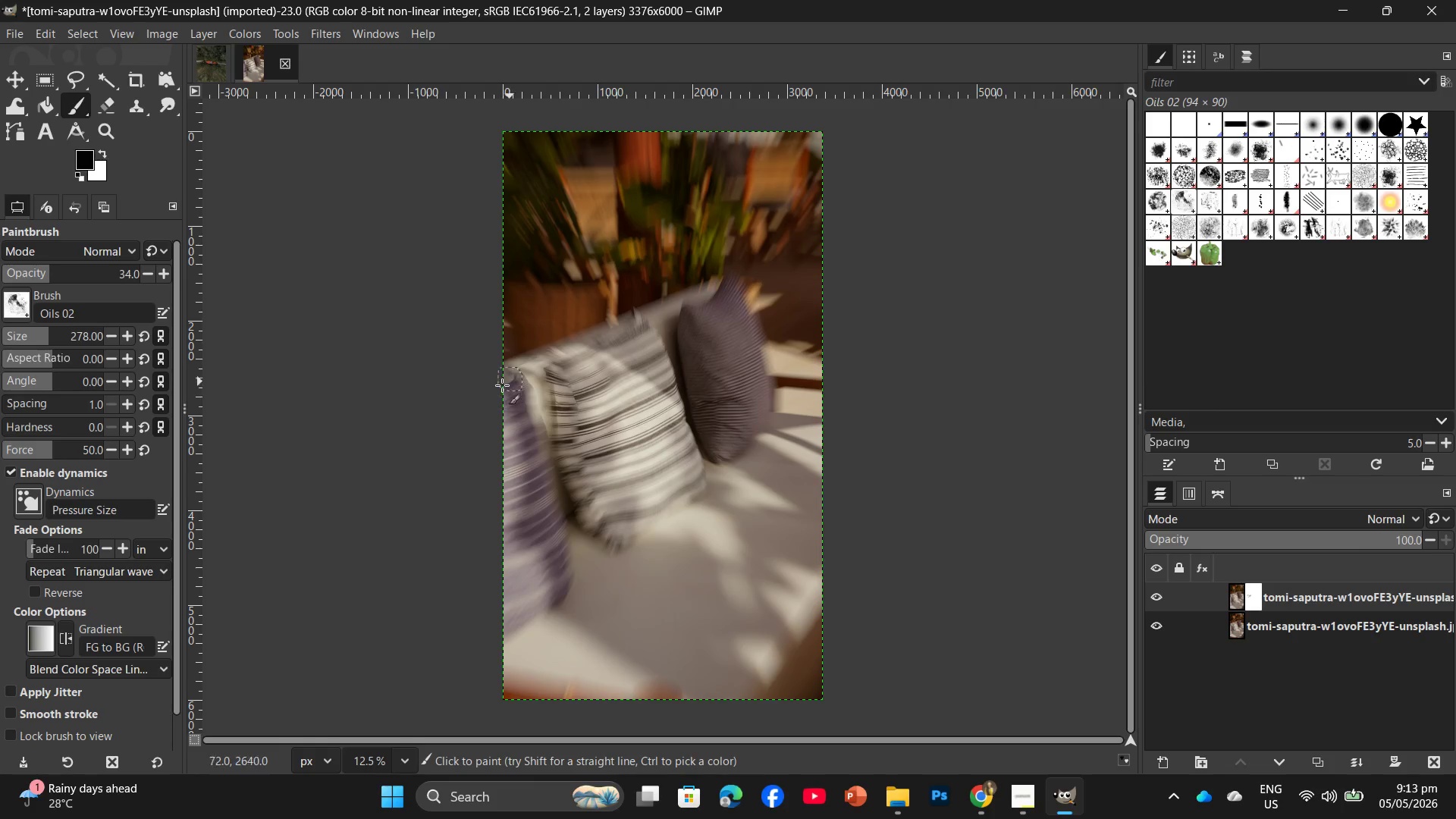 
left_click_drag(start_coordinate=[502, 386], to_coordinate=[501, 394])
 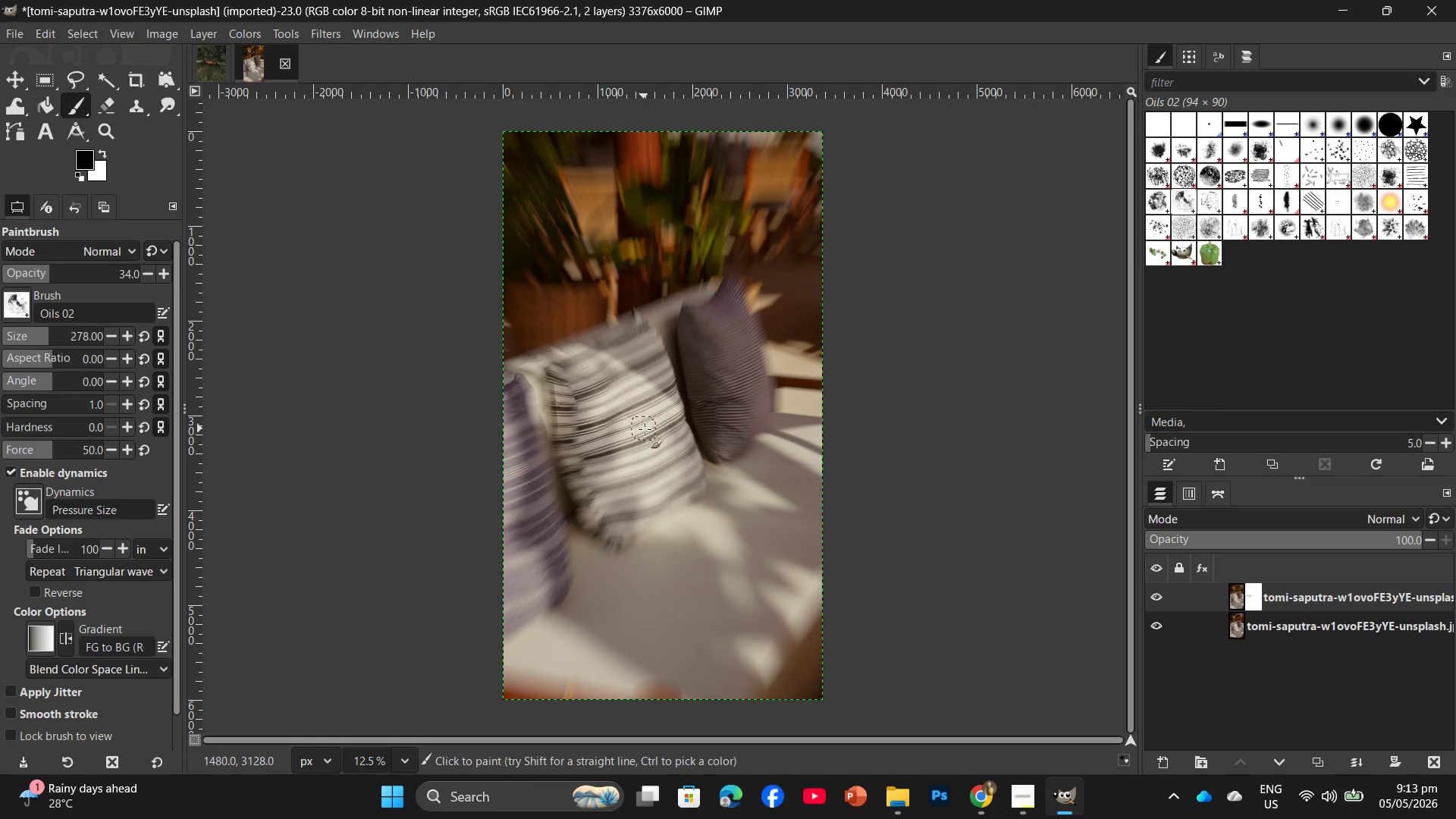 
hold_key(key=ControlLeft, duration=0.88)
 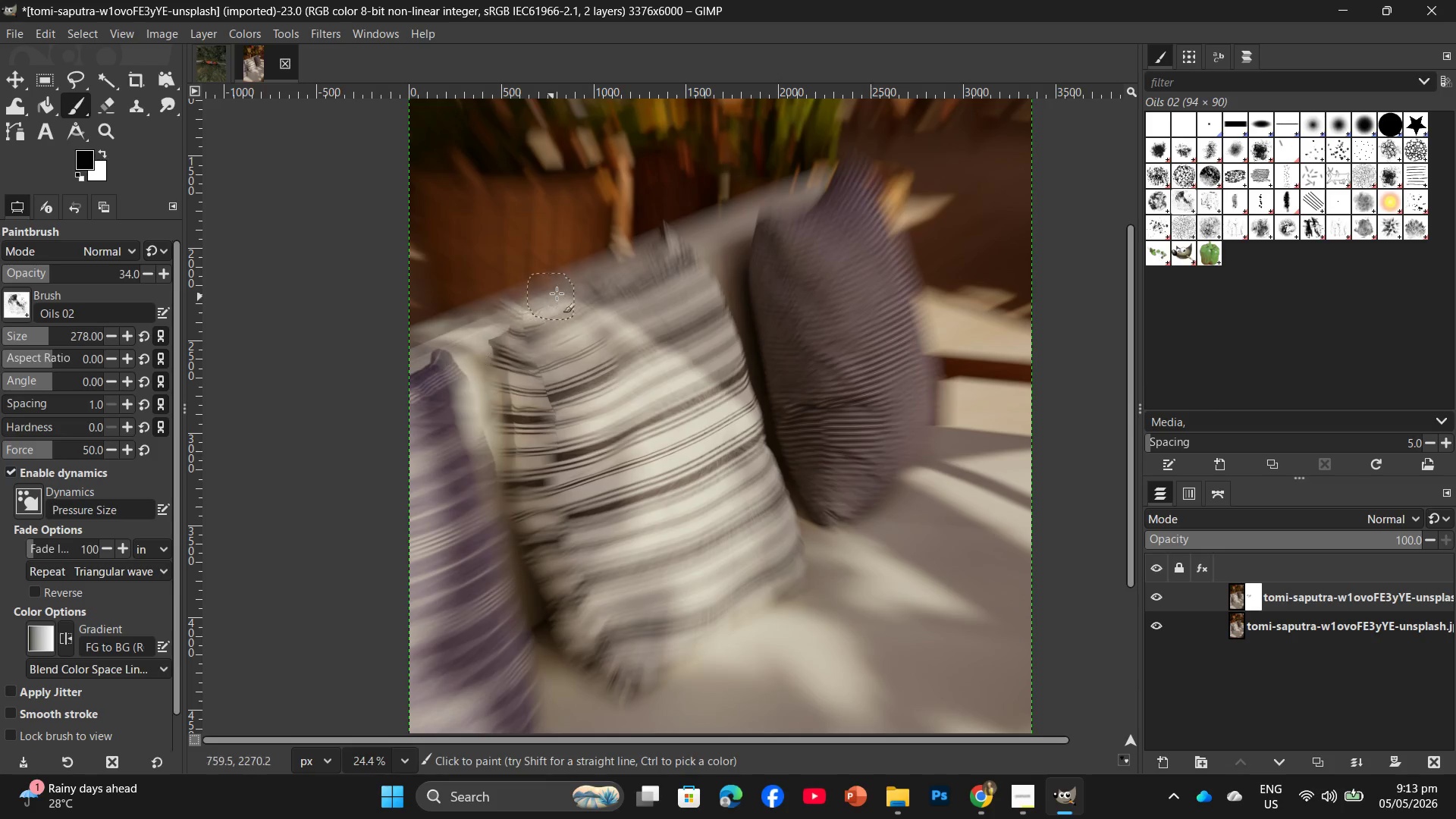 
left_click_drag(start_coordinate=[395, 362], to_coordinate=[497, 333])
 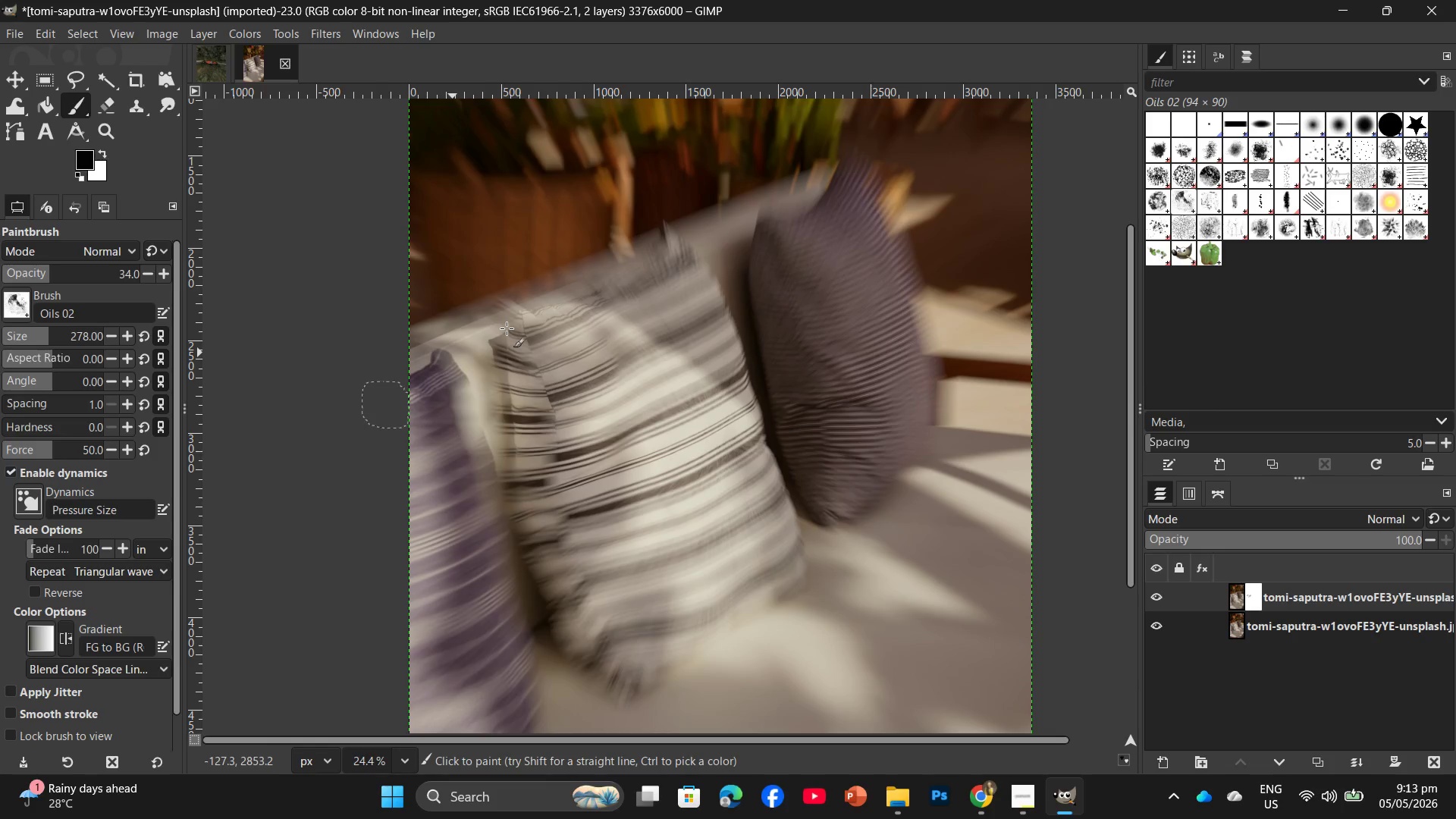 
scroll: coordinate [519, 352], scroll_direction: up, amount: 7.0
 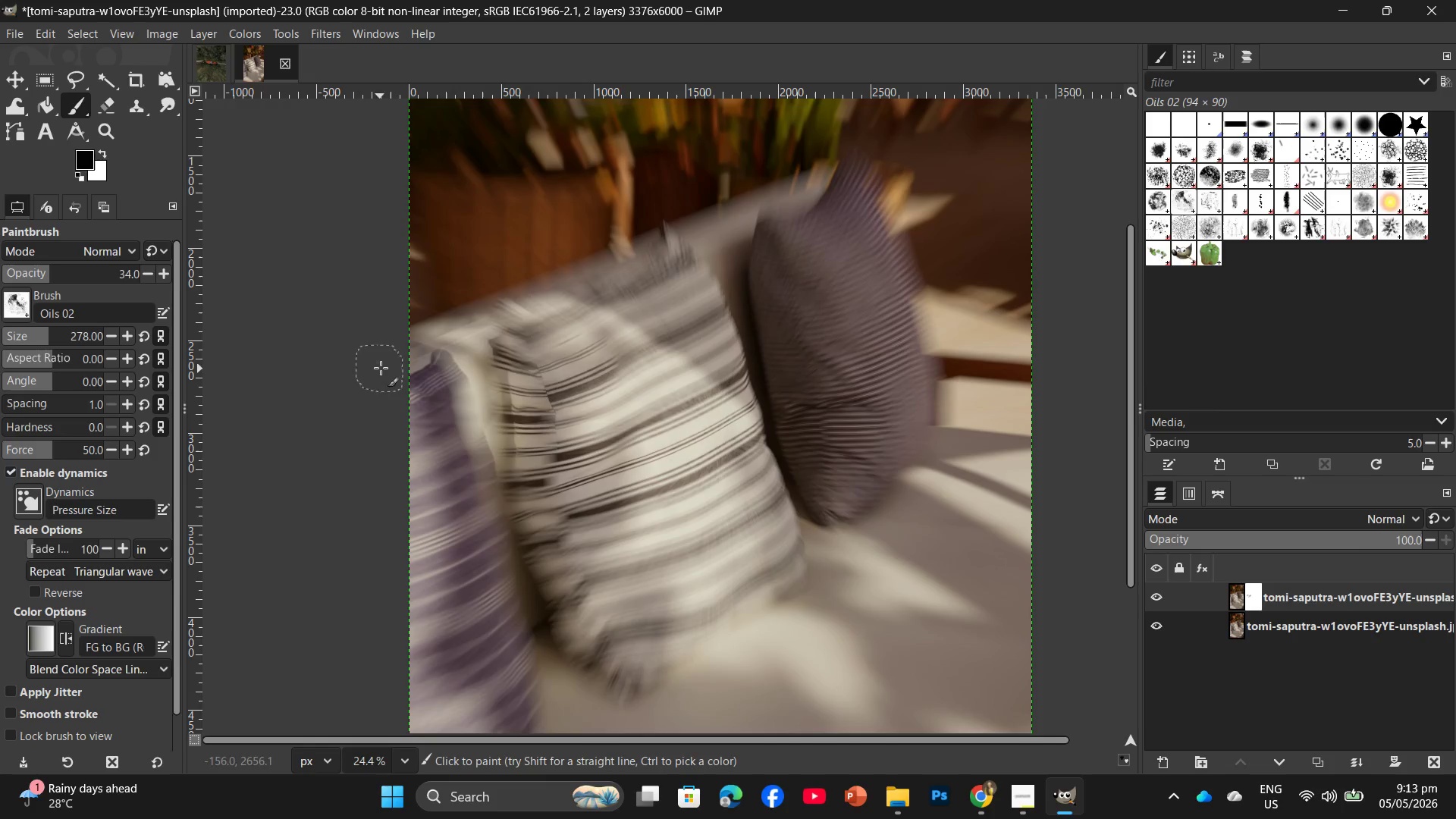 
left_click_drag(start_coordinate=[507, 328], to_coordinate=[466, 331])
 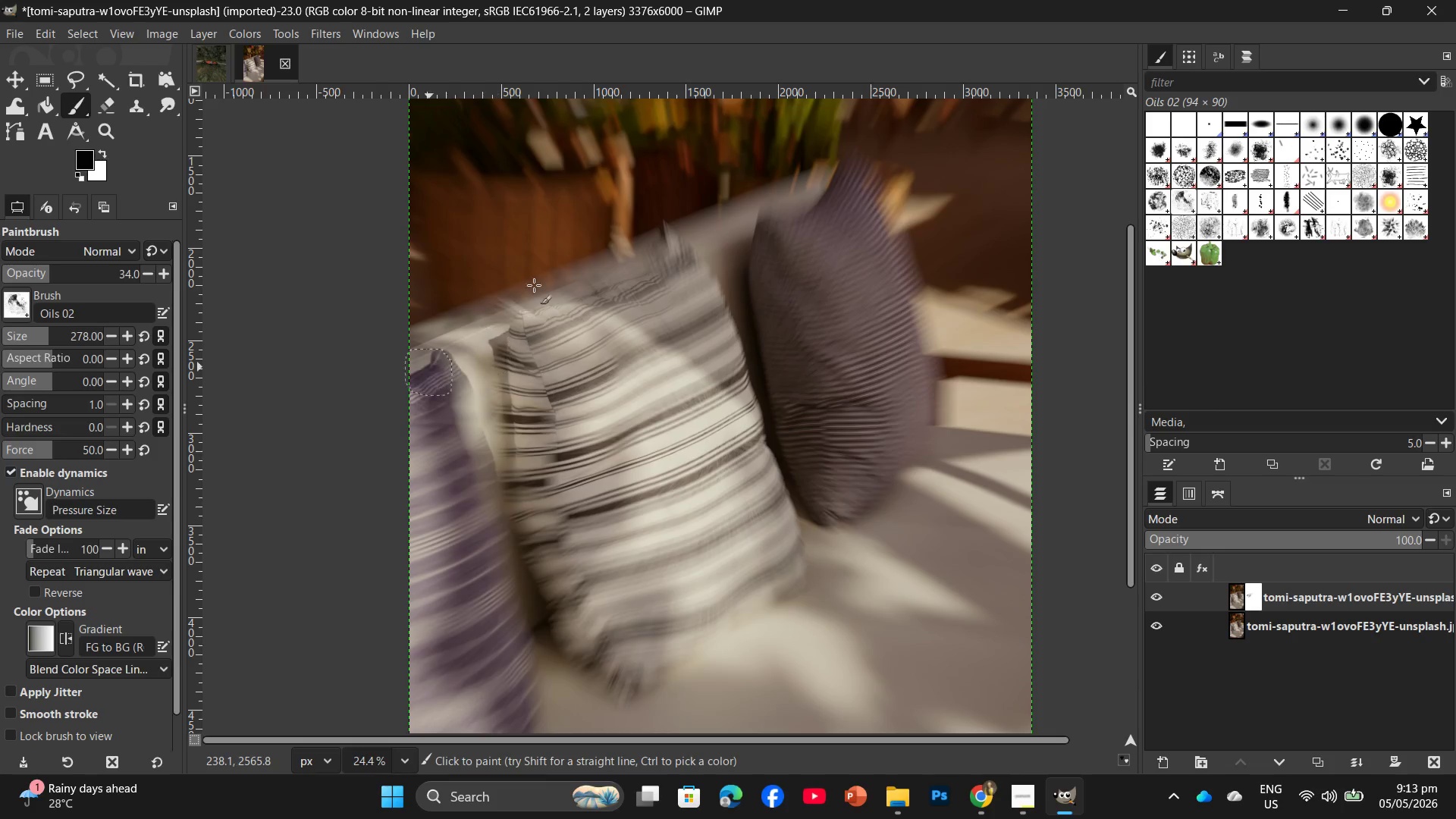 
left_click_drag(start_coordinate=[565, 270], to_coordinate=[488, 338])
 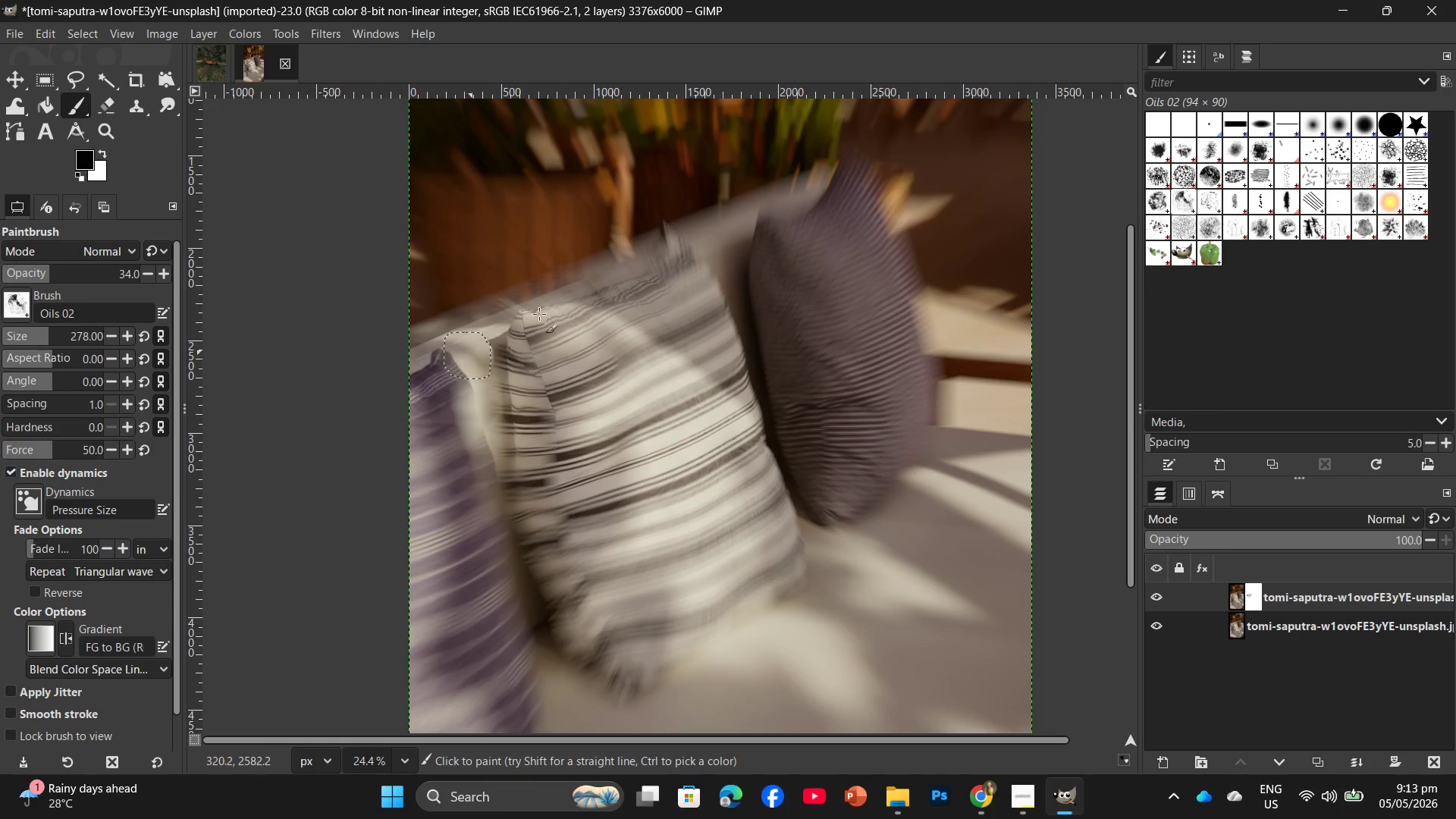 
left_click_drag(start_coordinate=[541, 313], to_coordinate=[441, 375])
 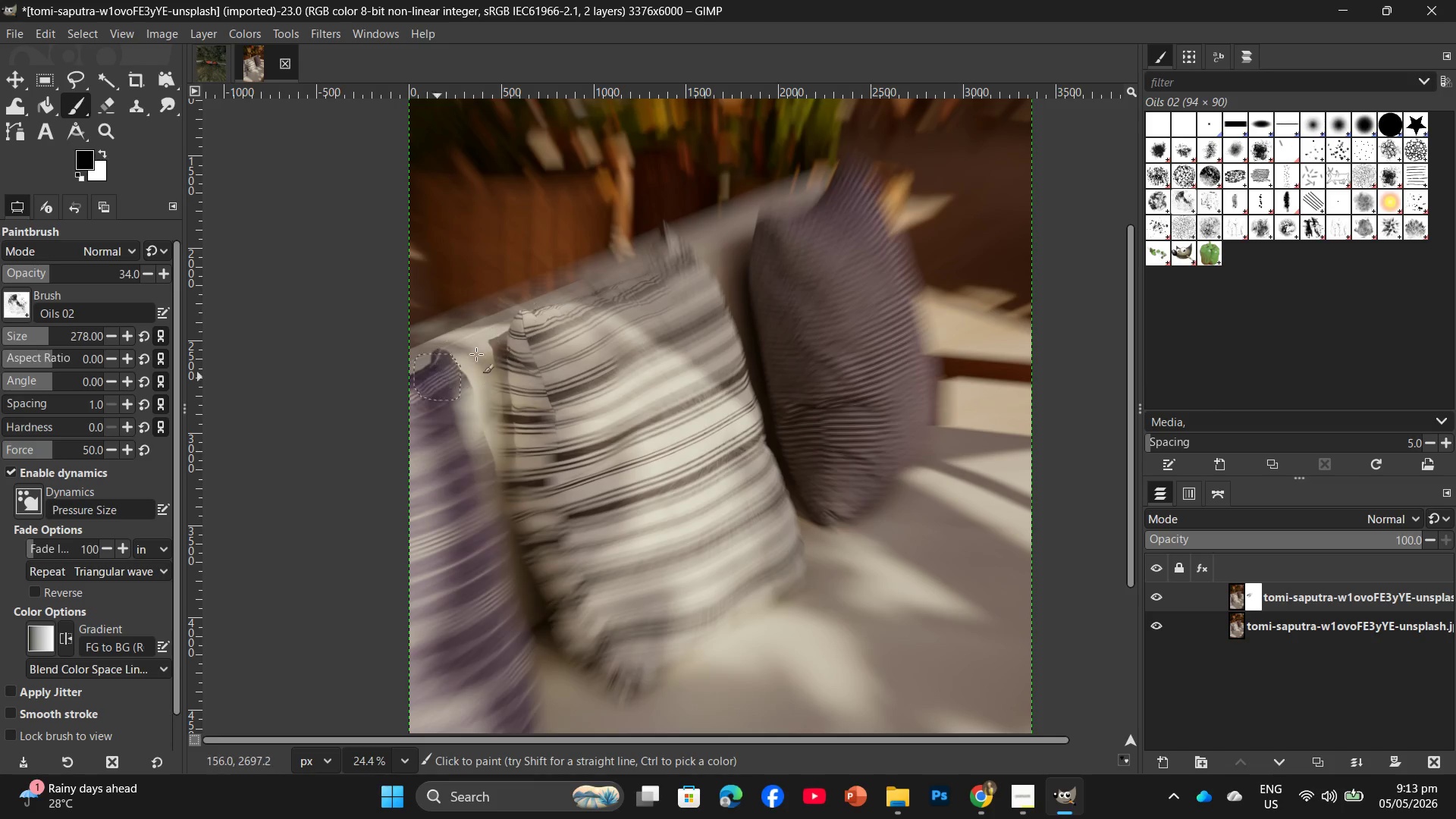 
left_click_drag(start_coordinate=[509, 343], to_coordinate=[460, 368])
 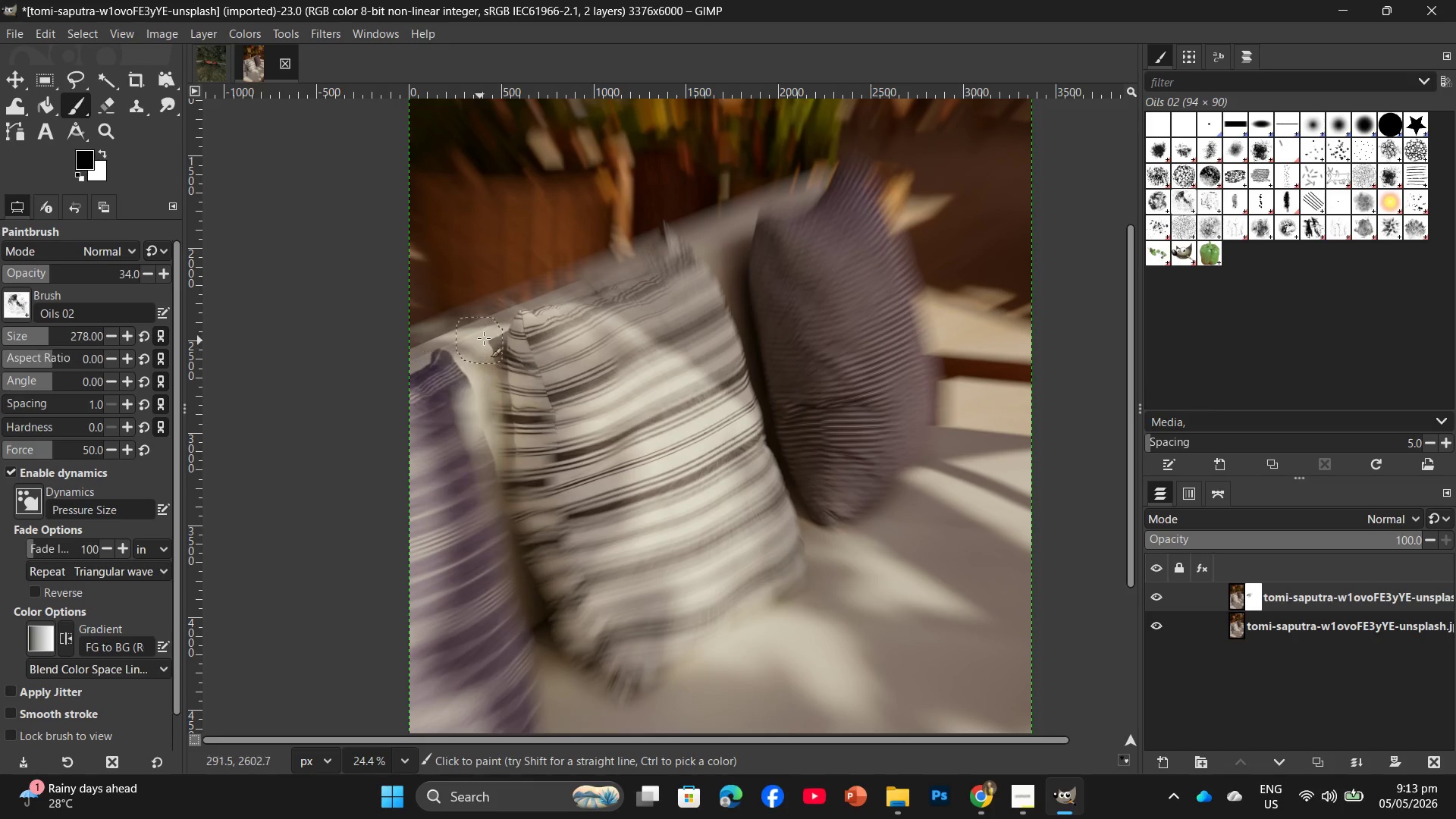 
left_click_drag(start_coordinate=[485, 337], to_coordinate=[427, 370])
 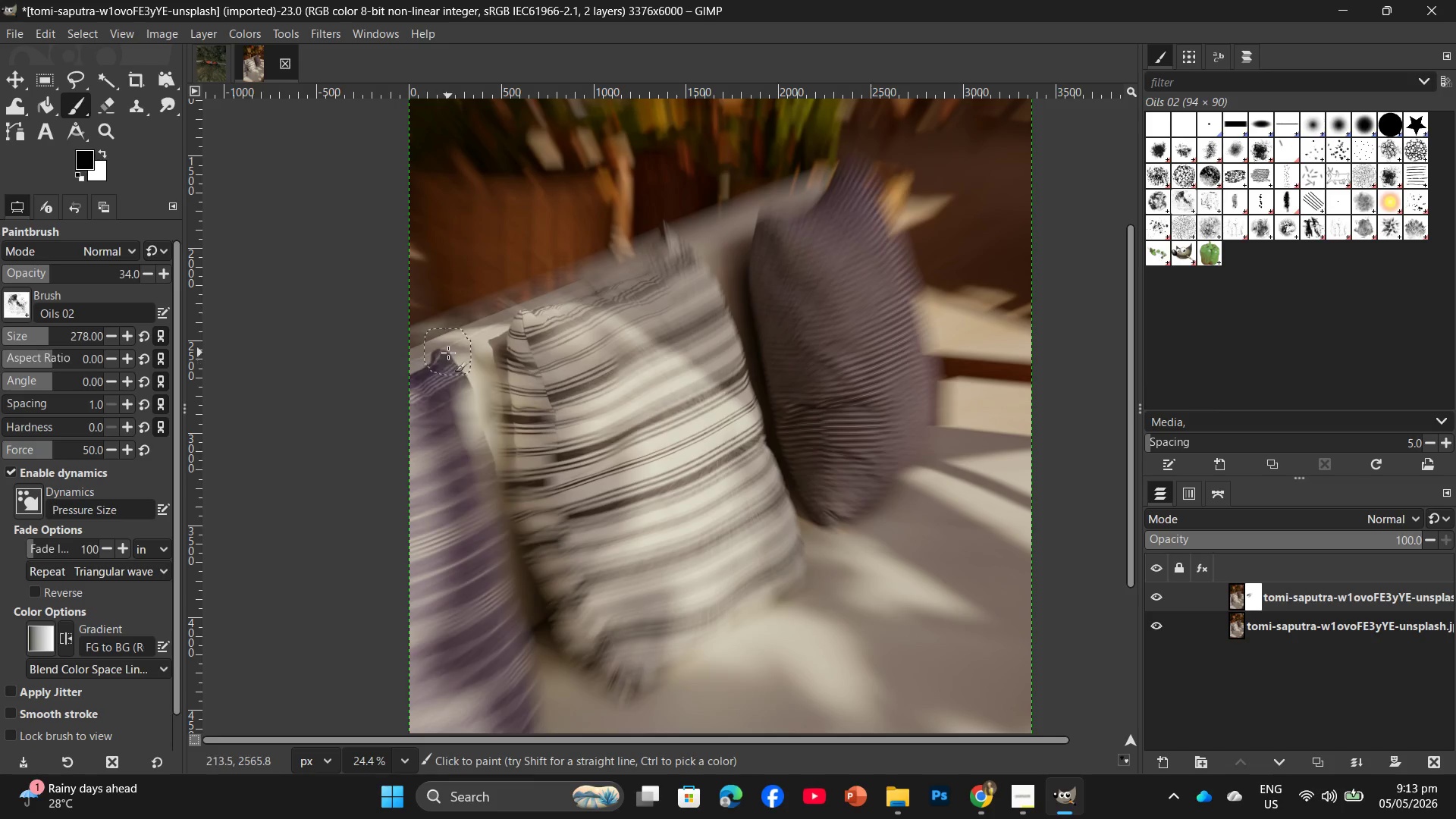 
left_click_drag(start_coordinate=[568, 316], to_coordinate=[559, 315])
 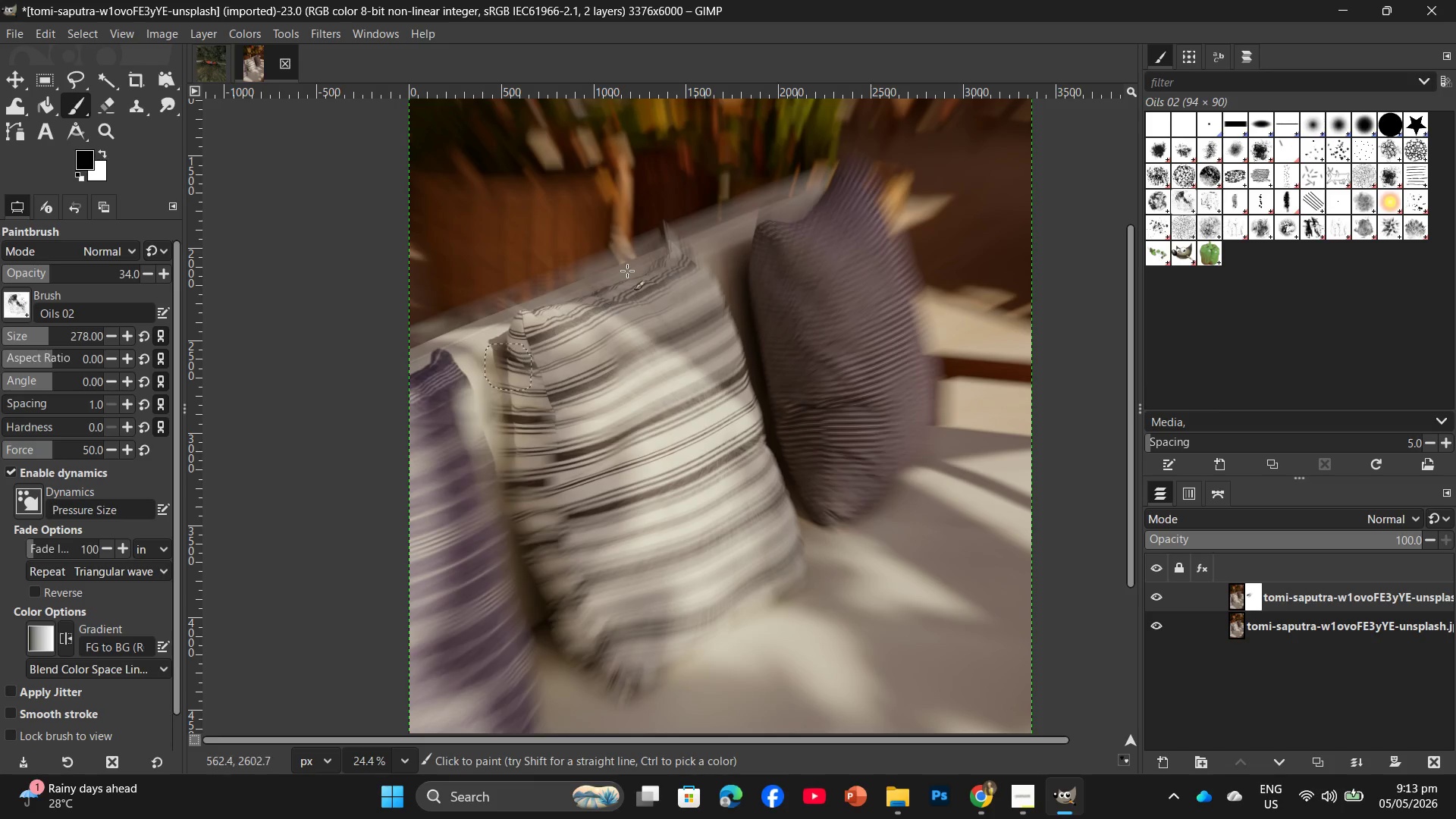 
left_click_drag(start_coordinate=[626, 275], to_coordinate=[695, 317])
 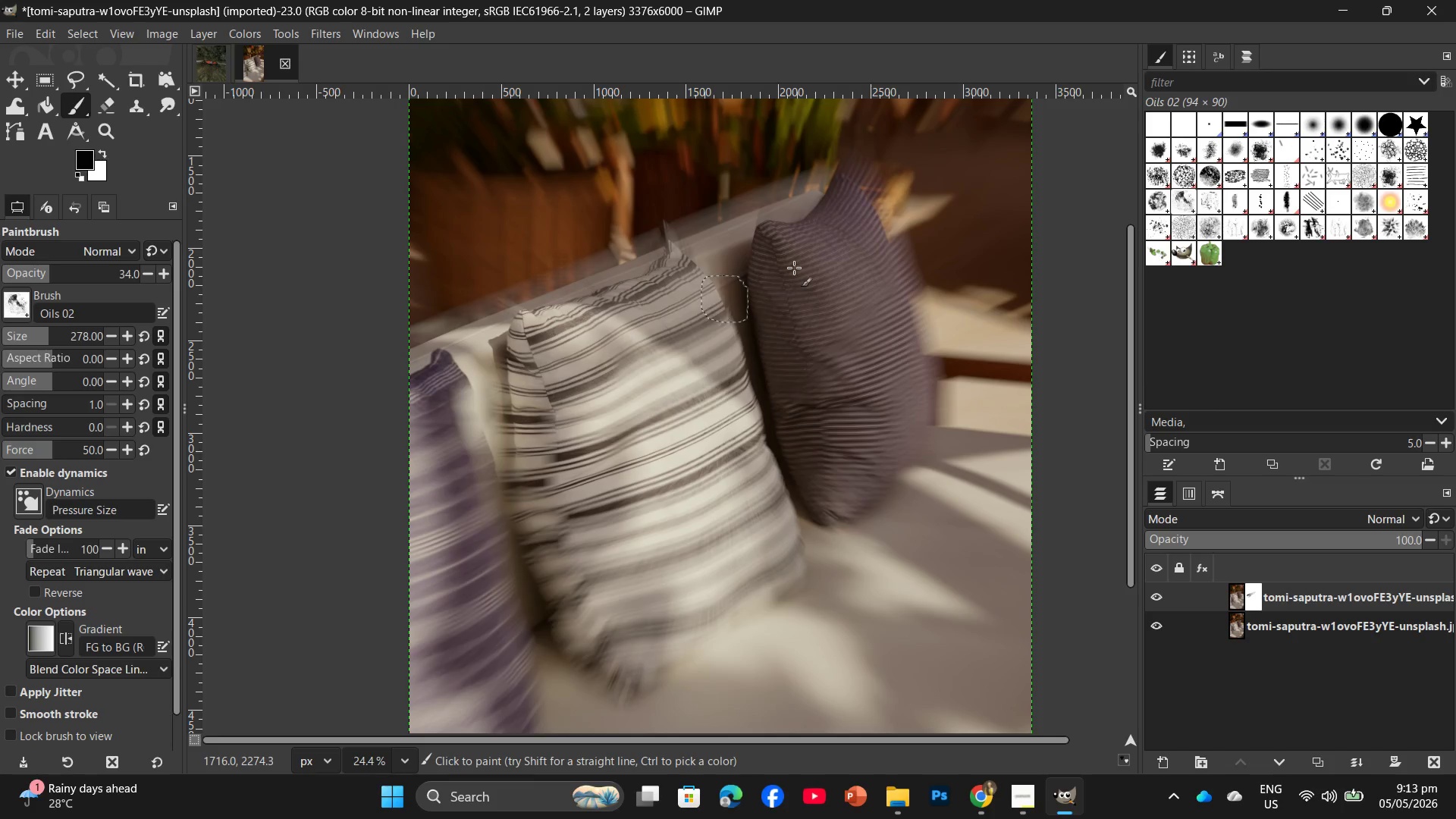 
left_click_drag(start_coordinate=[802, 264], to_coordinate=[657, 267])
 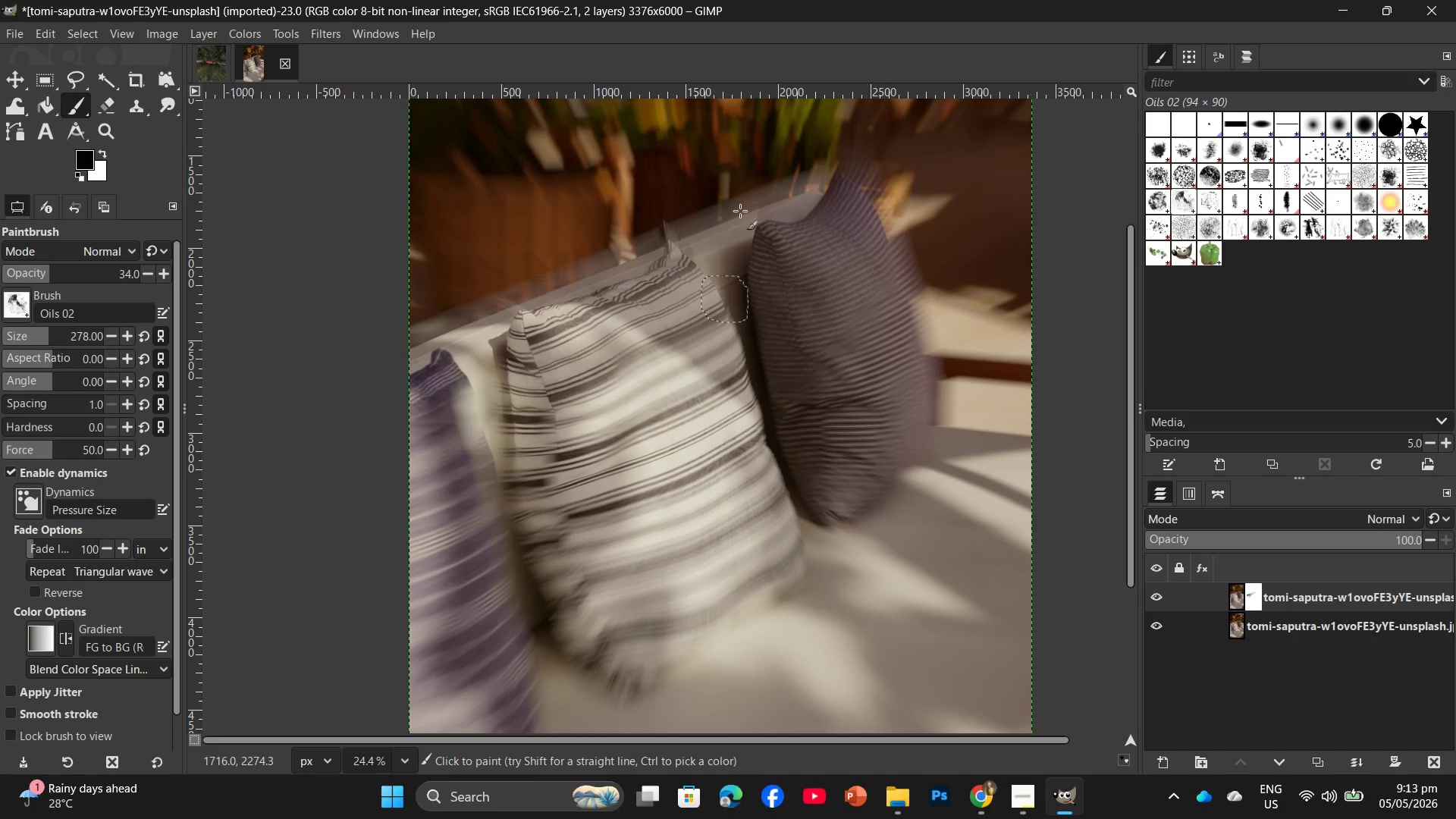 
left_click_drag(start_coordinate=[790, 172], to_coordinate=[682, 265])
 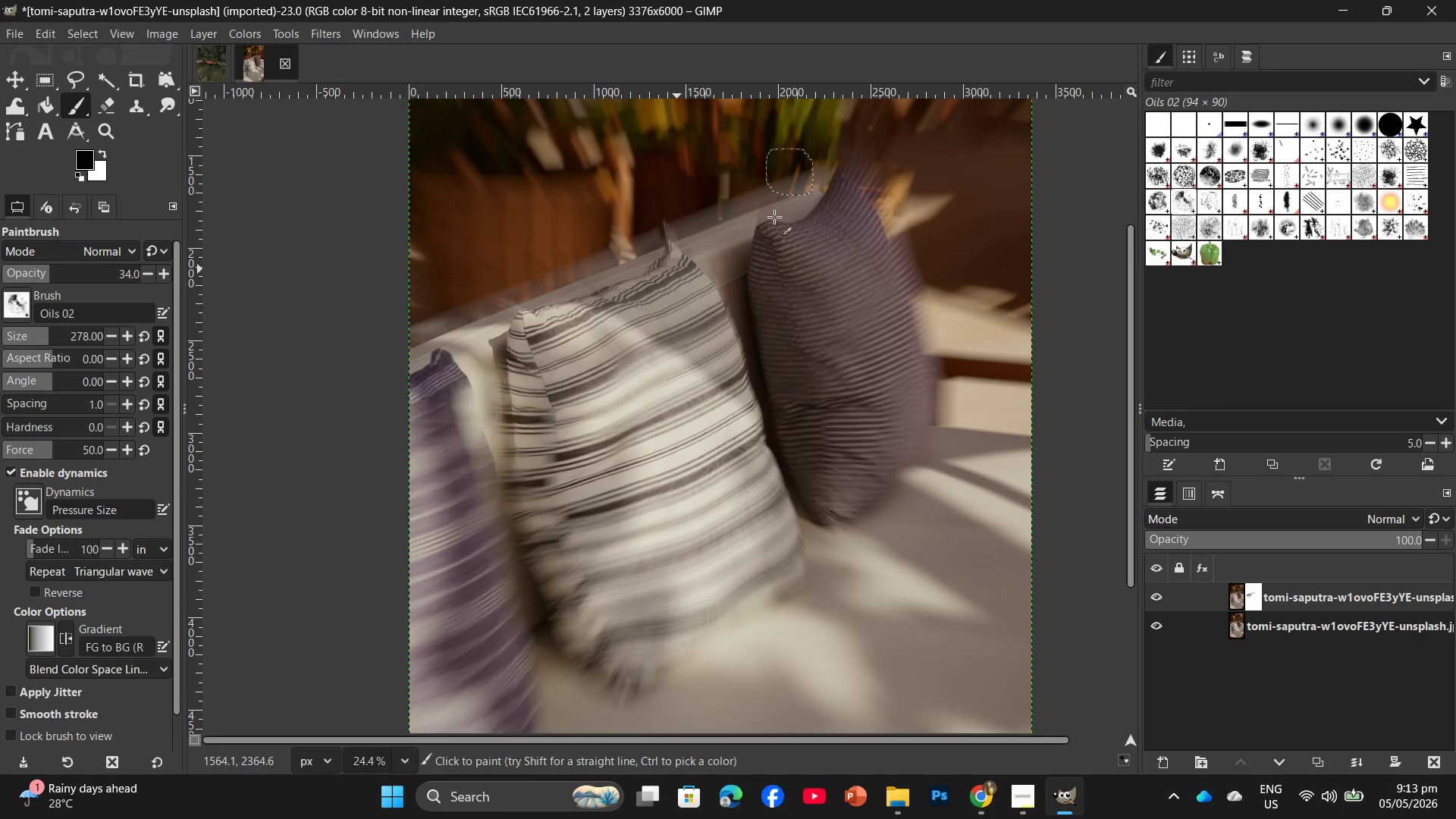 
left_click_drag(start_coordinate=[774, 217], to_coordinate=[588, 305])
 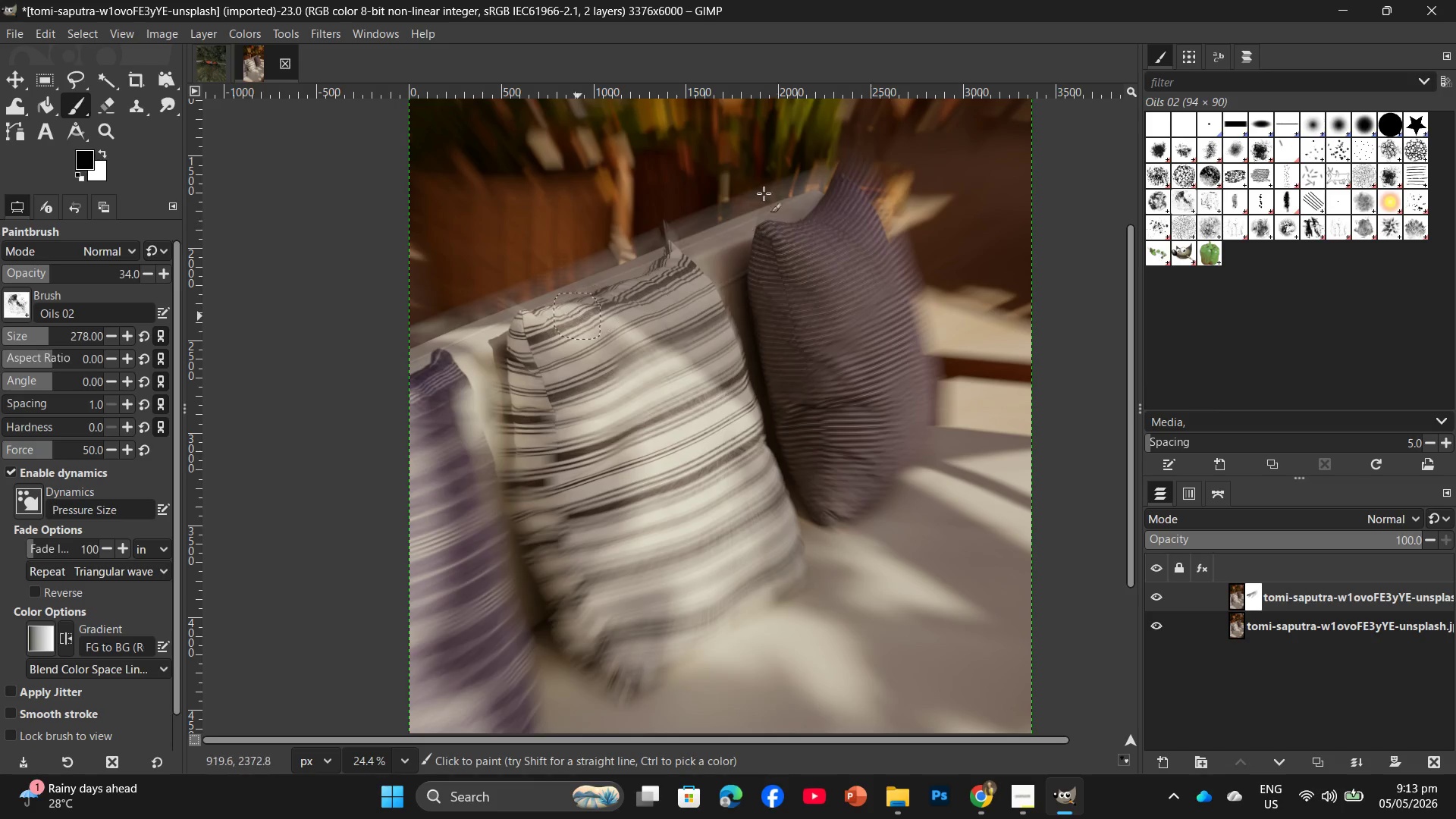 
left_click_drag(start_coordinate=[764, 193], to_coordinate=[526, 318])
 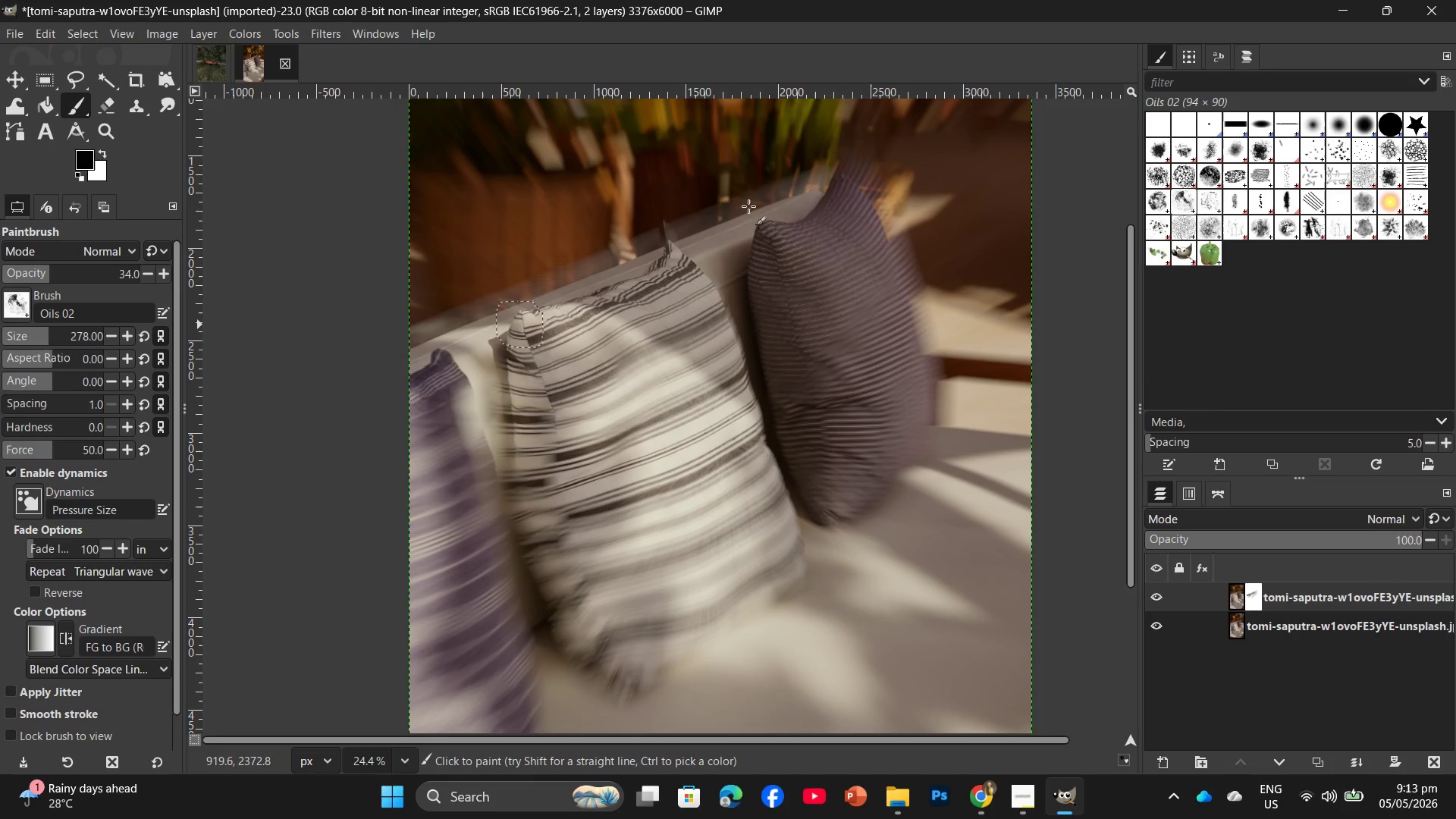 
left_click_drag(start_coordinate=[756, 205], to_coordinate=[570, 303])
 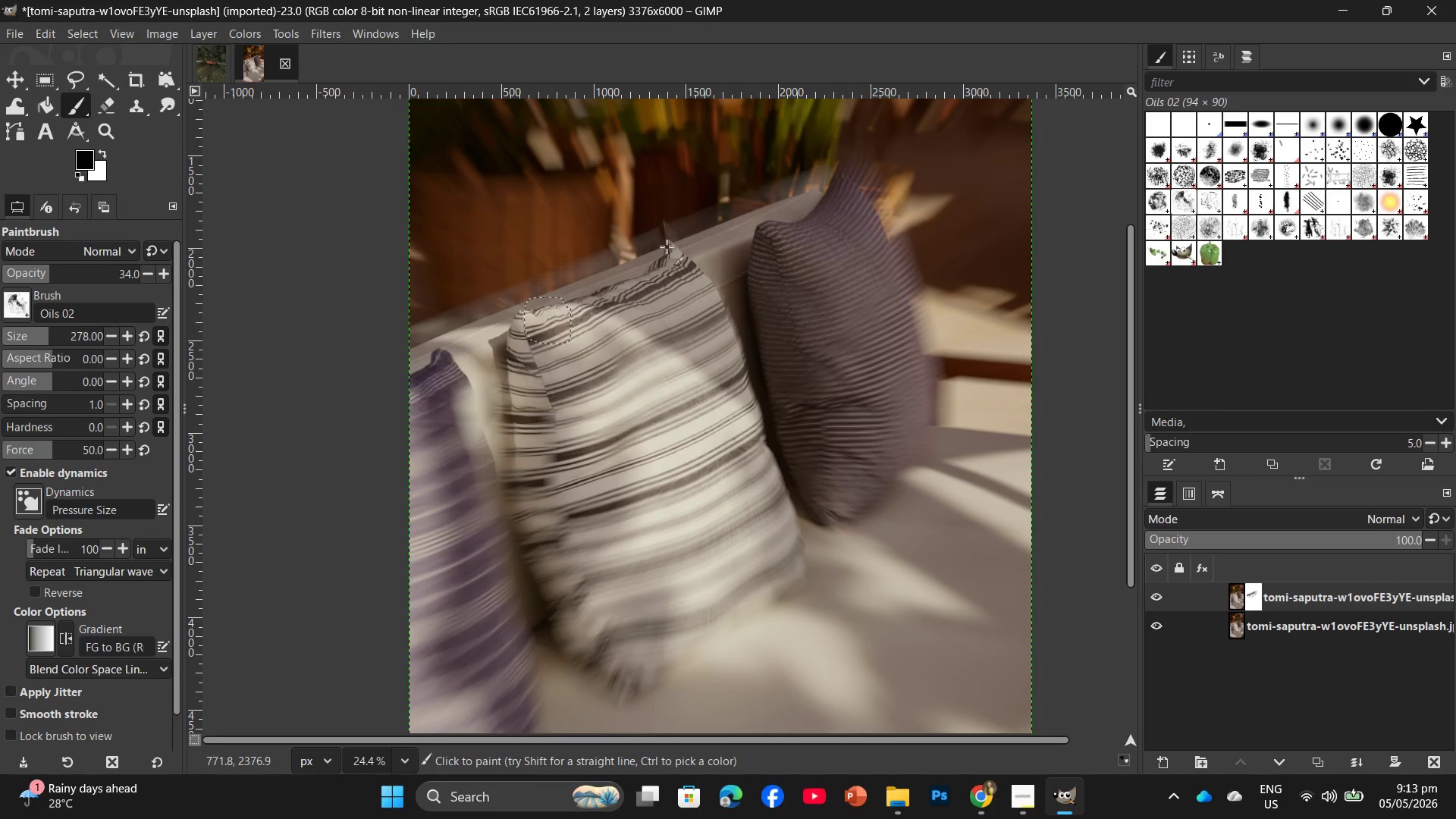 
left_click_drag(start_coordinate=[667, 246], to_coordinate=[568, 309])
 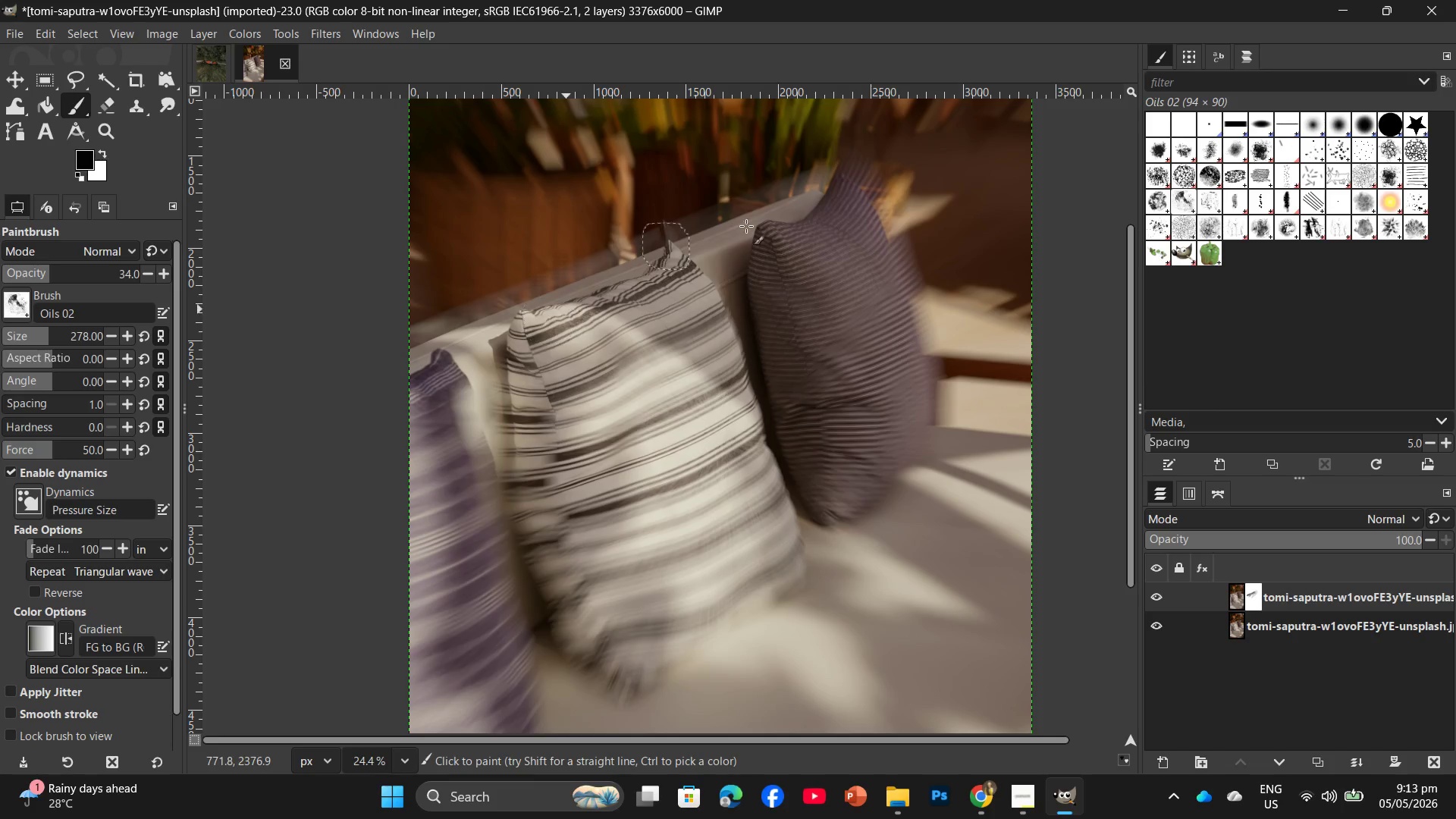 
left_click_drag(start_coordinate=[746, 226], to_coordinate=[634, 265])
 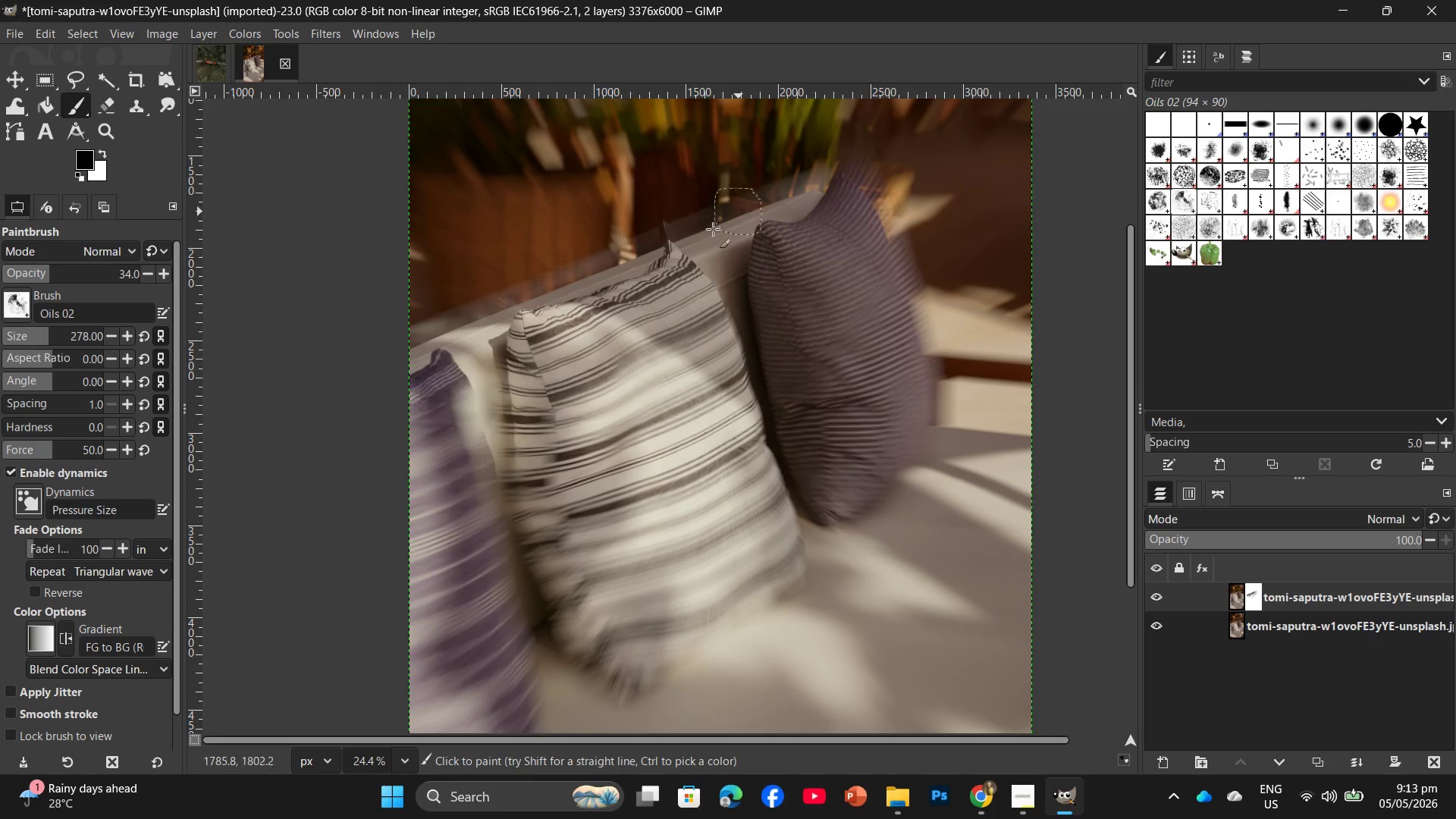 
left_click_drag(start_coordinate=[739, 212], to_coordinate=[602, 276])
 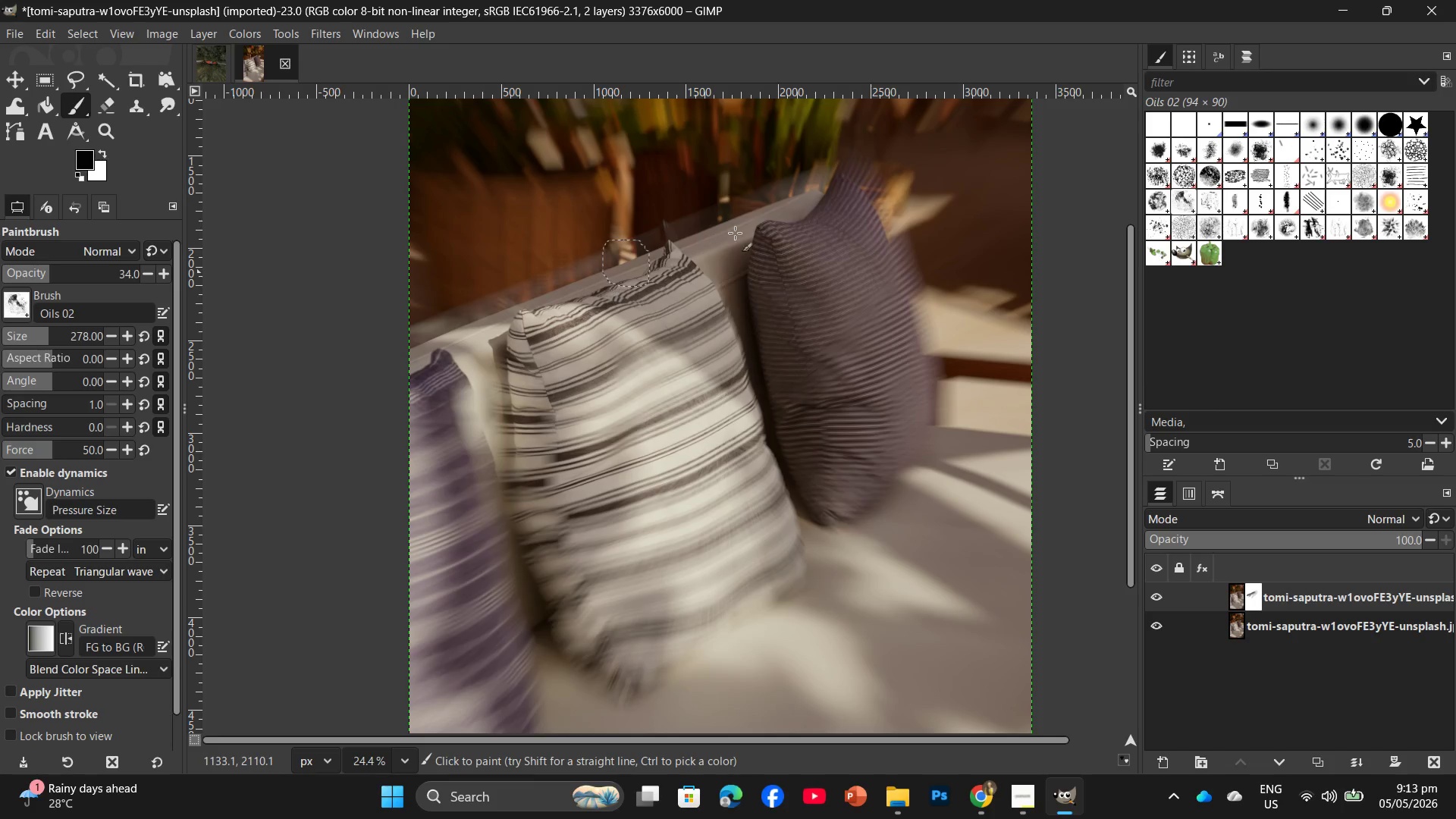 
left_click_drag(start_coordinate=[732, 233], to_coordinate=[714, 234])
 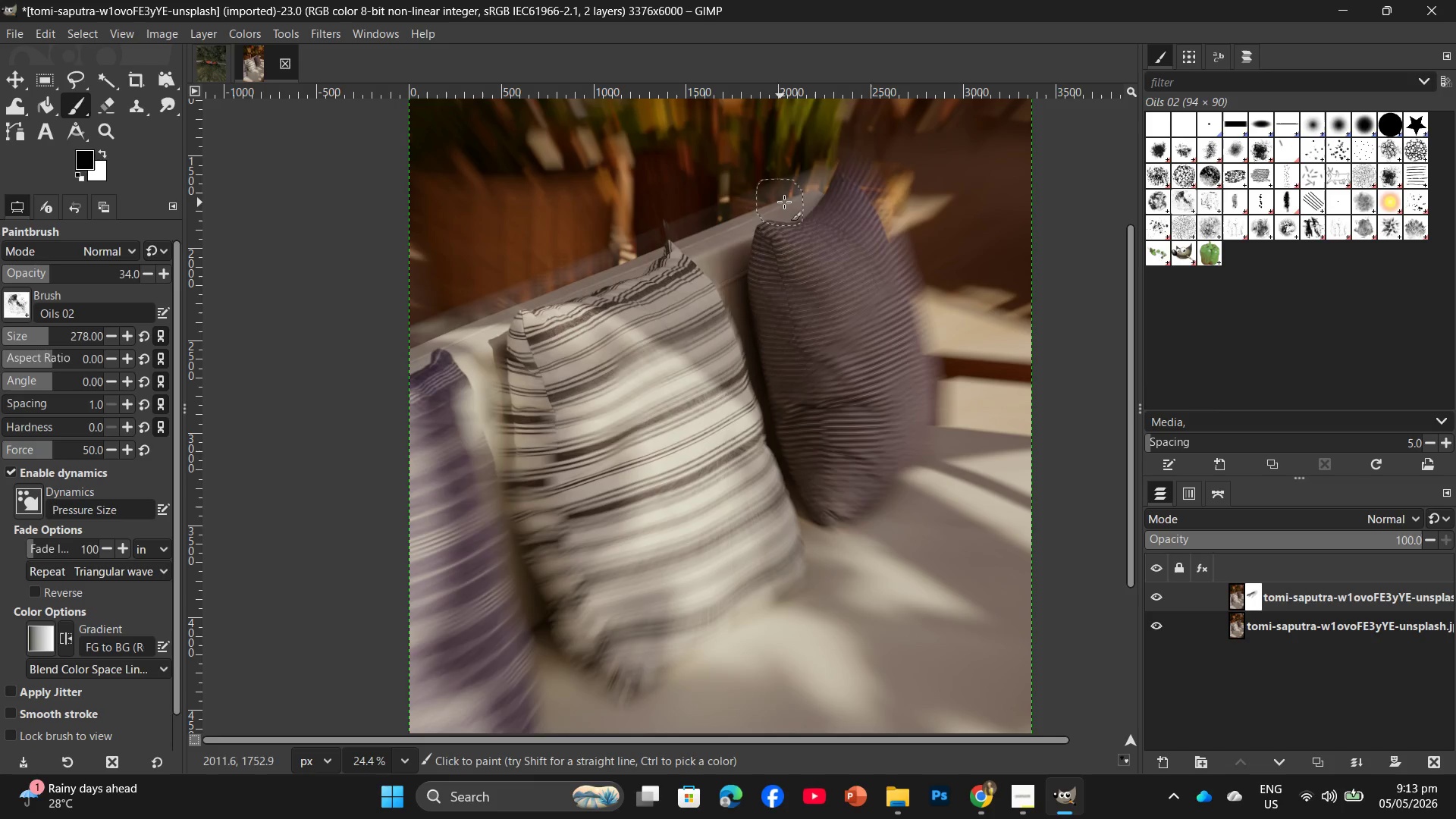 
left_click_drag(start_coordinate=[822, 190], to_coordinate=[777, 193])
 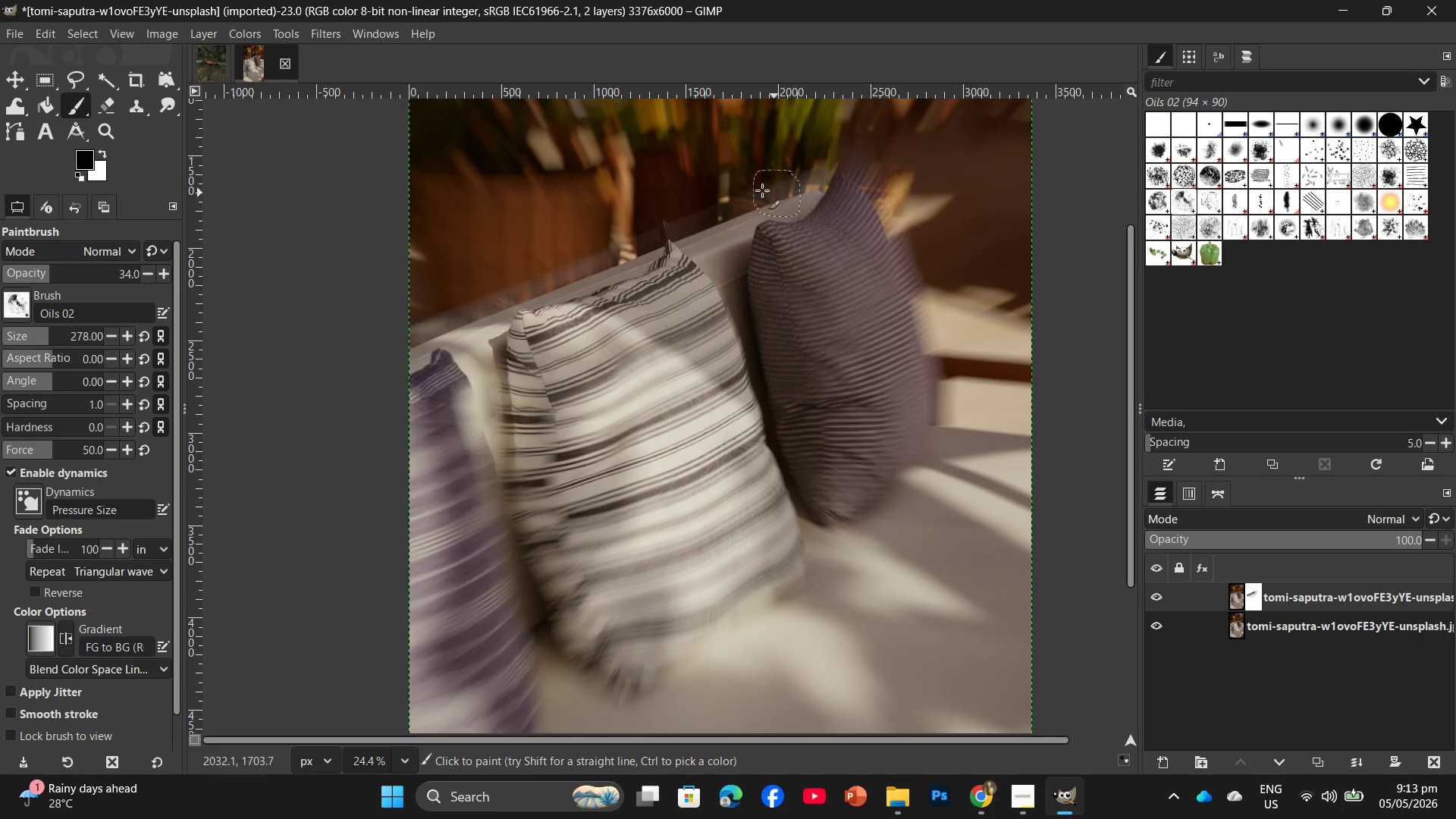 
left_click_drag(start_coordinate=[760, 192], to_coordinate=[719, 210])
 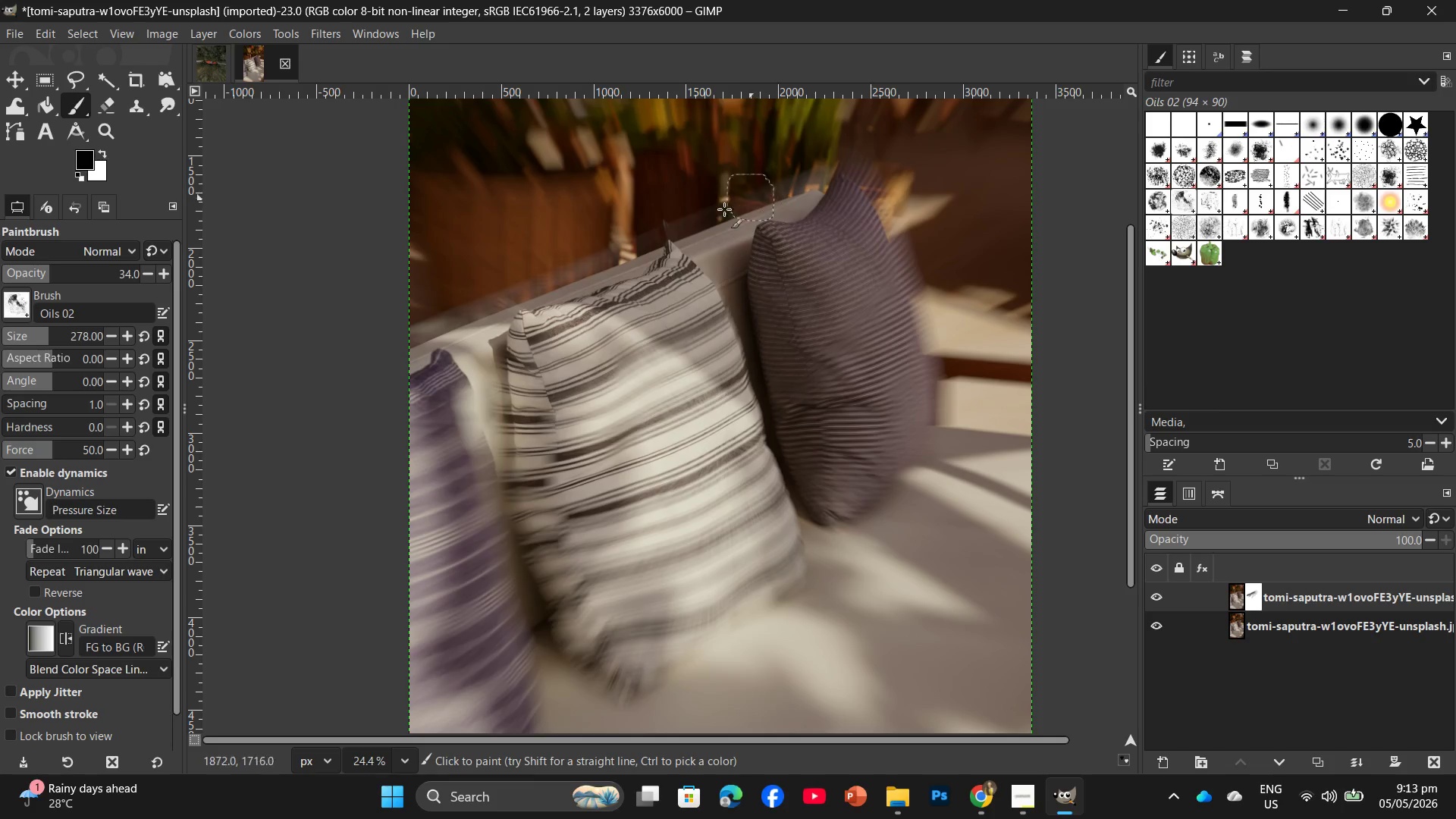 
left_click_drag(start_coordinate=[669, 223], to_coordinate=[557, 263])
 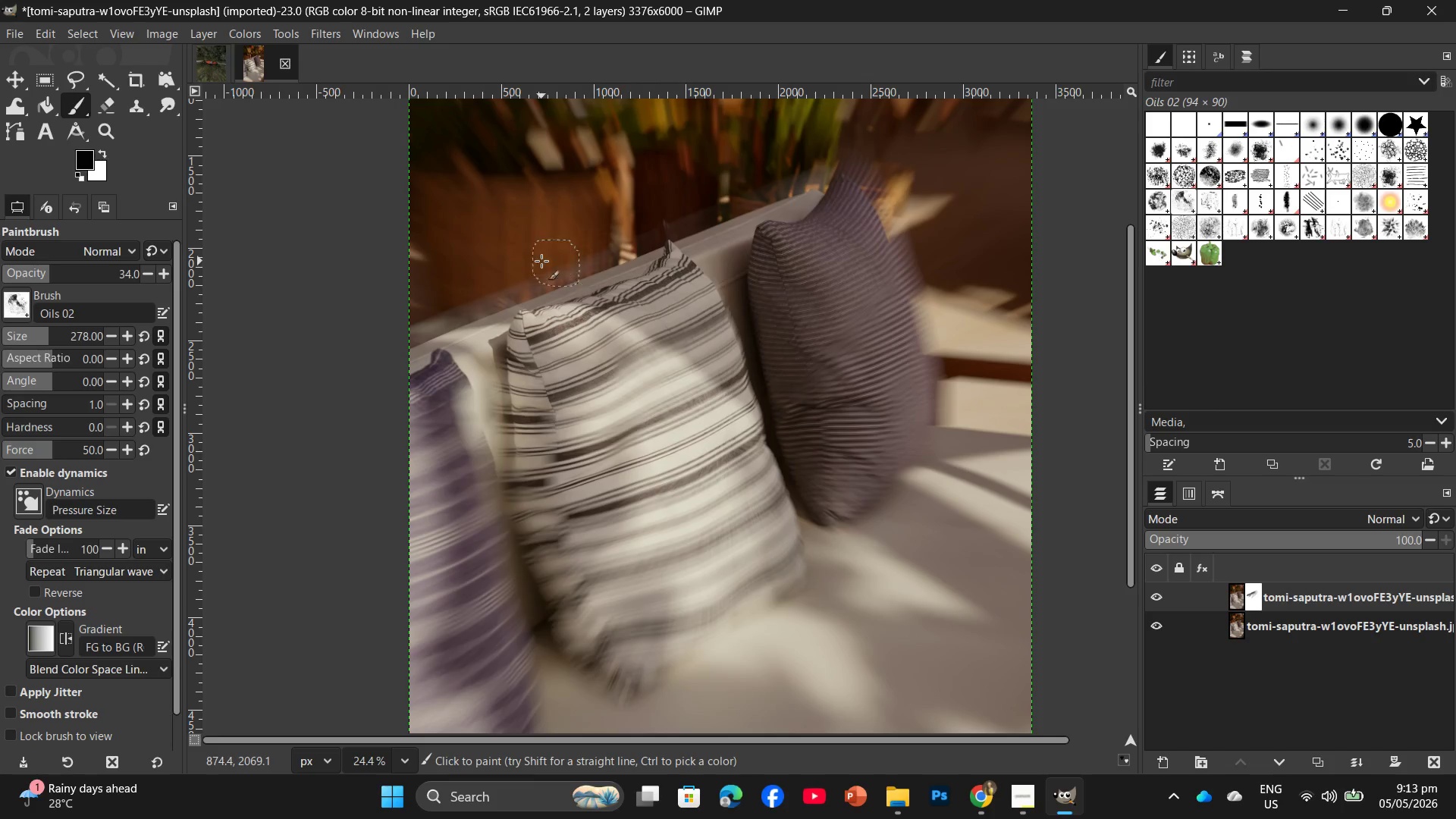 
triple_click([541, 261])
 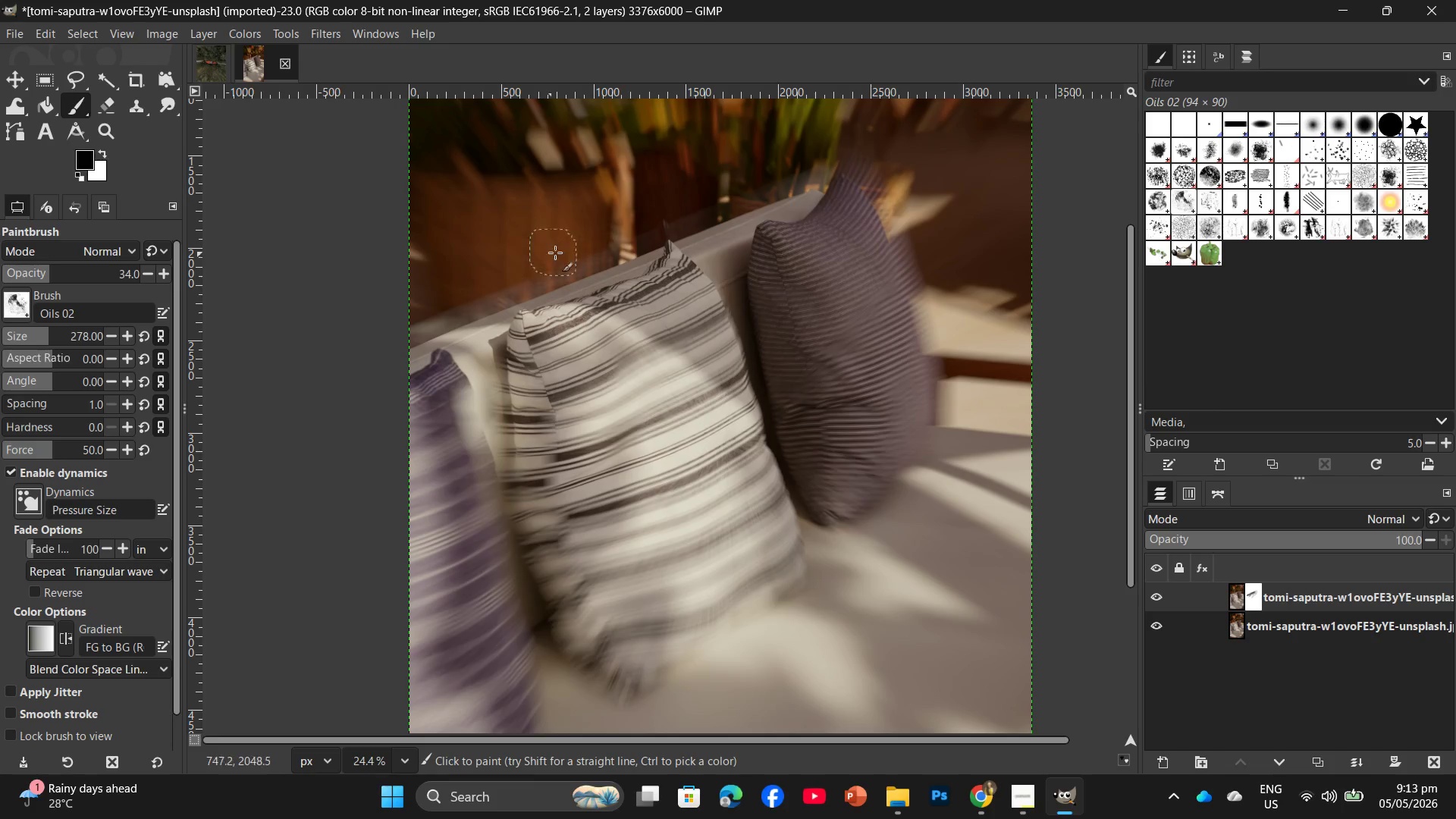 
left_click_drag(start_coordinate=[573, 245], to_coordinate=[543, 270])
 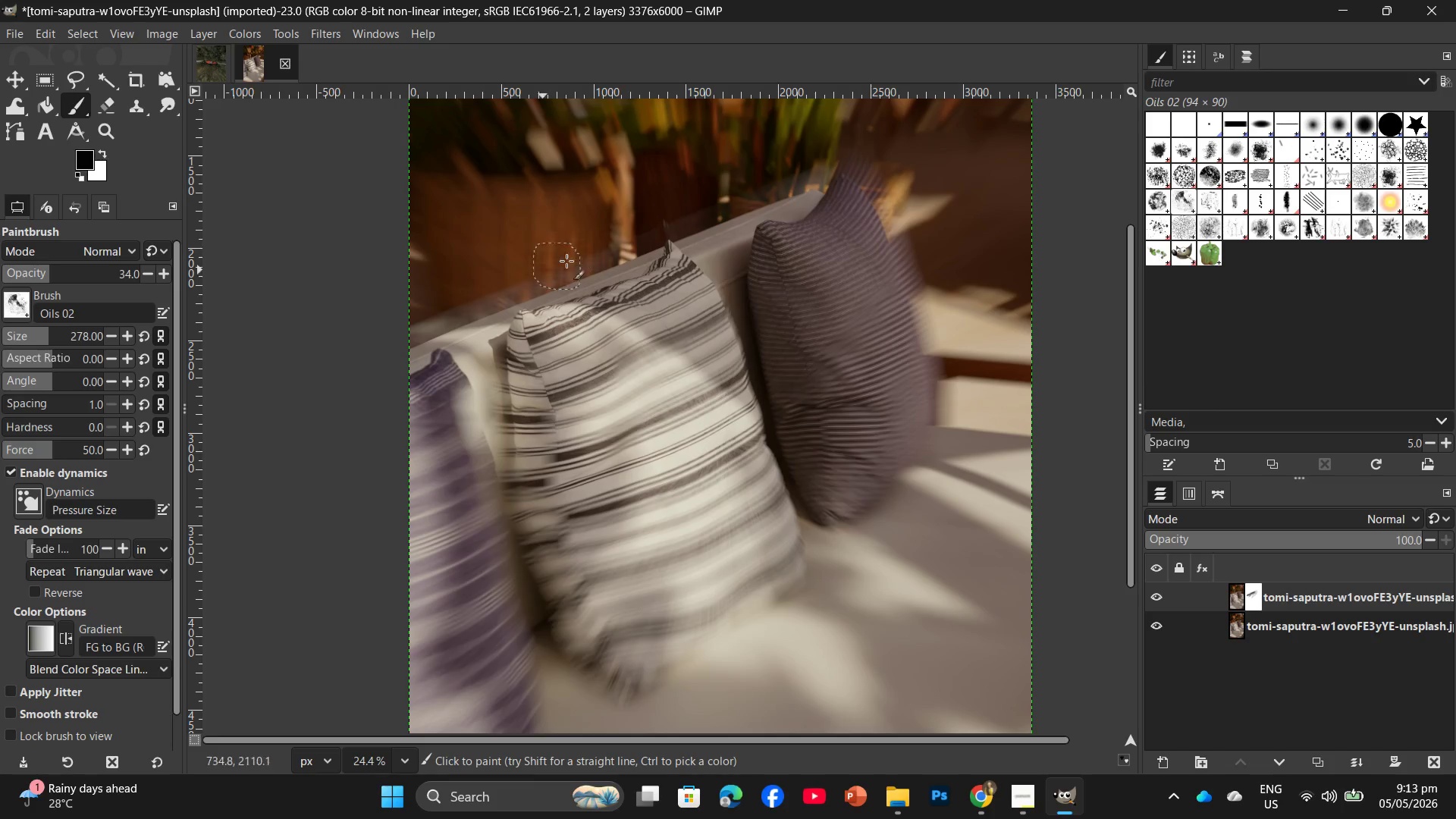 
left_click_drag(start_coordinate=[662, 237], to_coordinate=[578, 280])
 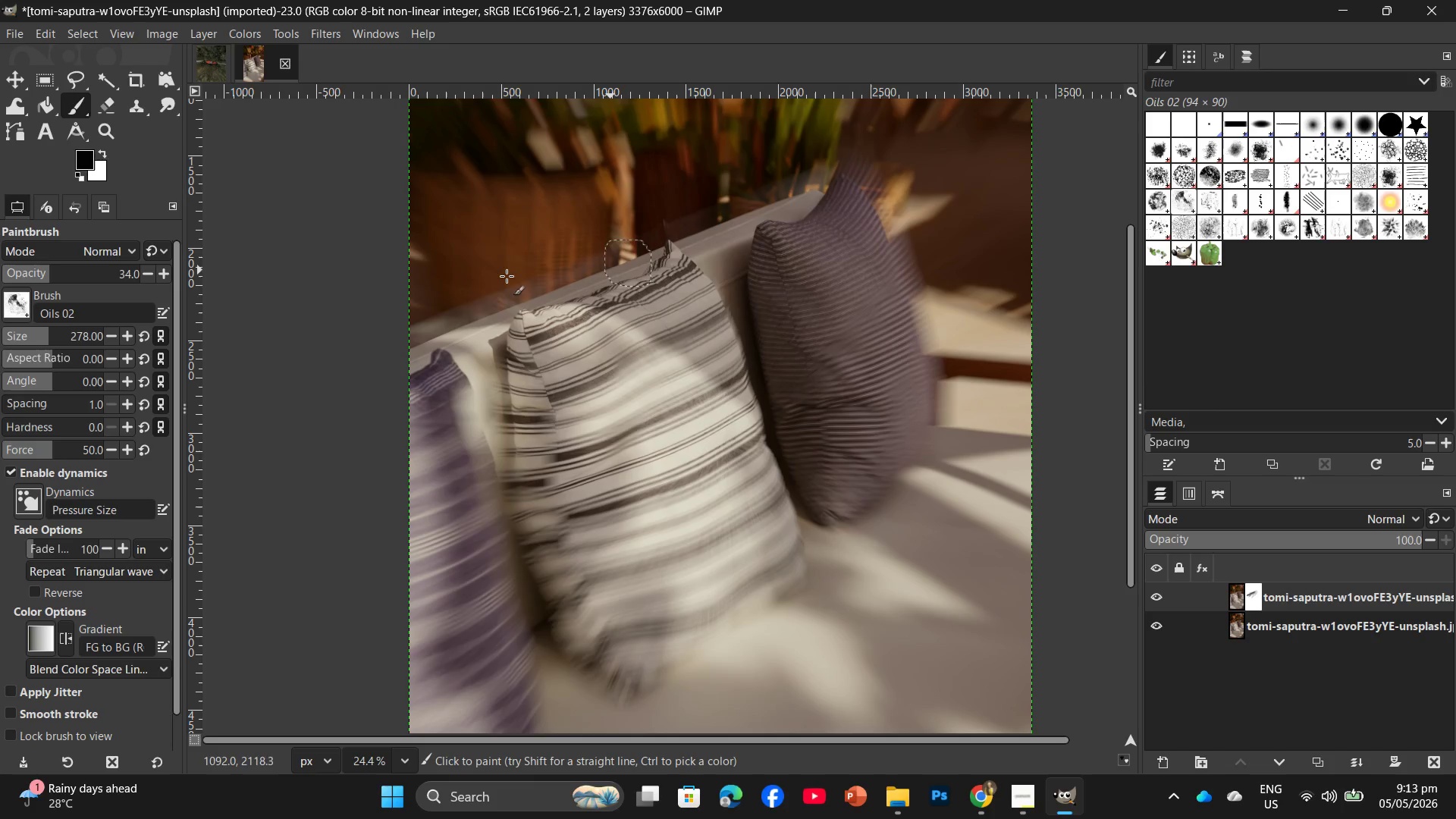 
left_click_drag(start_coordinate=[507, 276], to_coordinate=[515, 276])
 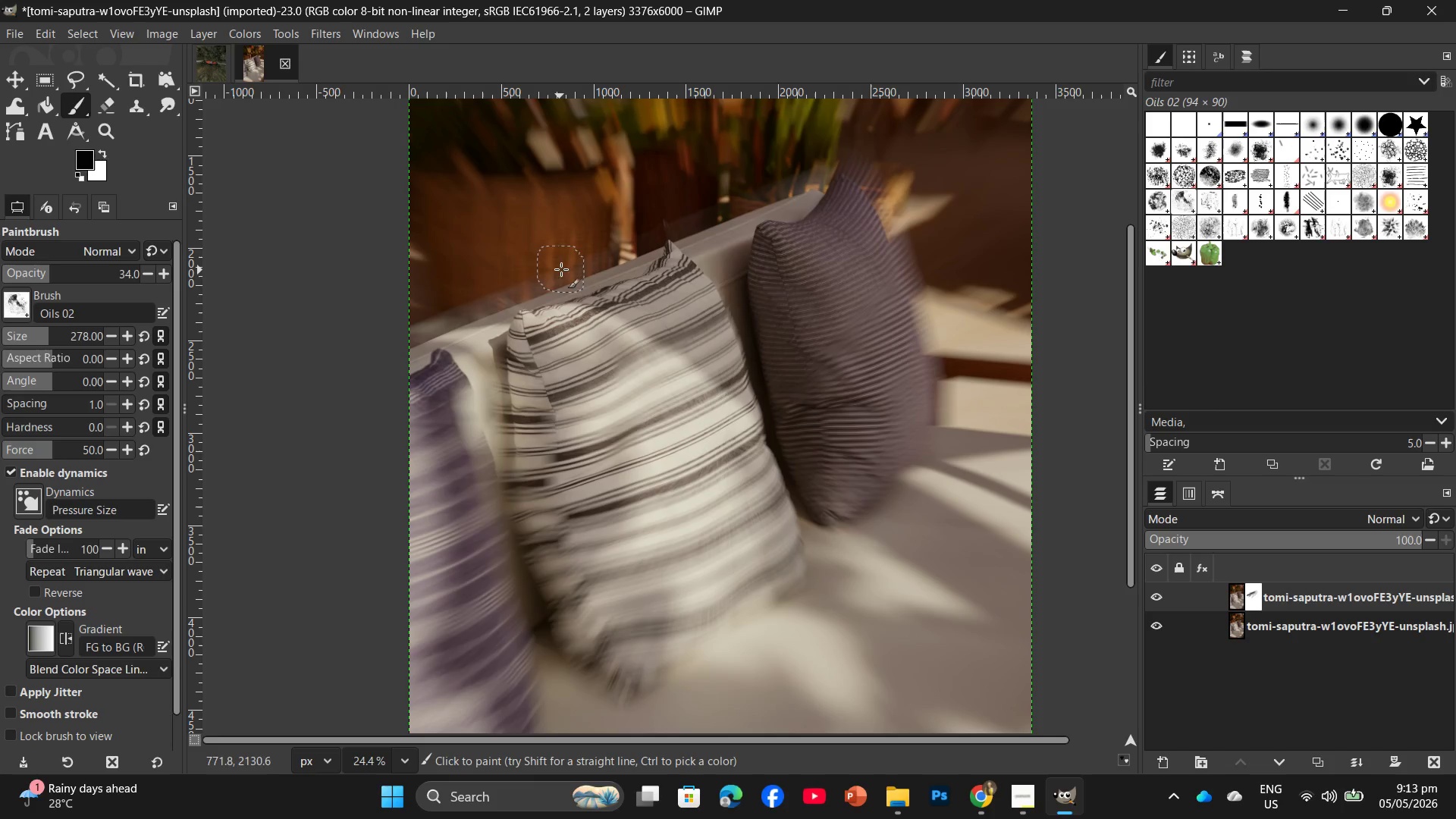 
left_click_drag(start_coordinate=[560, 269], to_coordinate=[520, 292])
 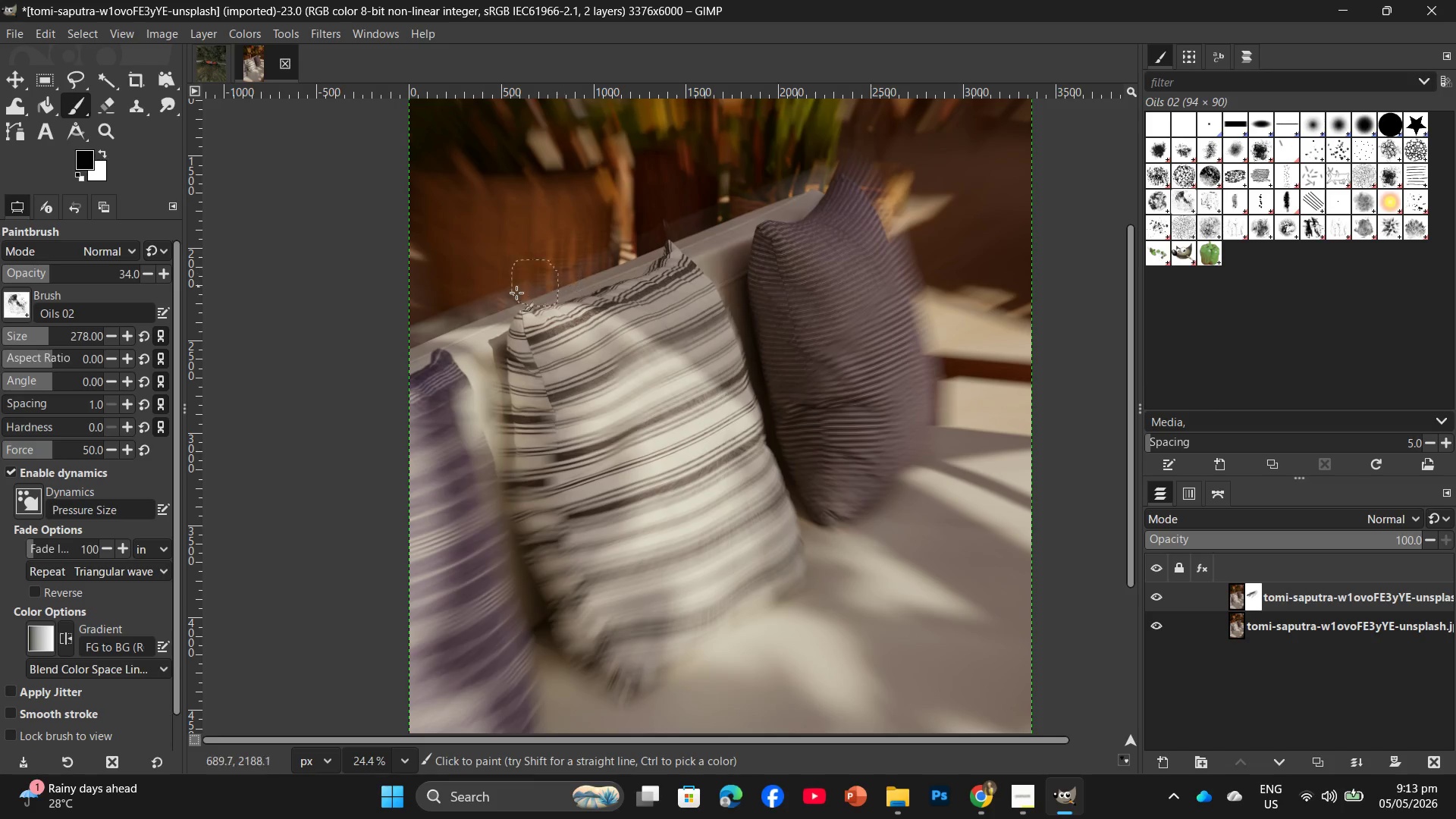 
left_click_drag(start_coordinate=[518, 287], to_coordinate=[495, 299])
 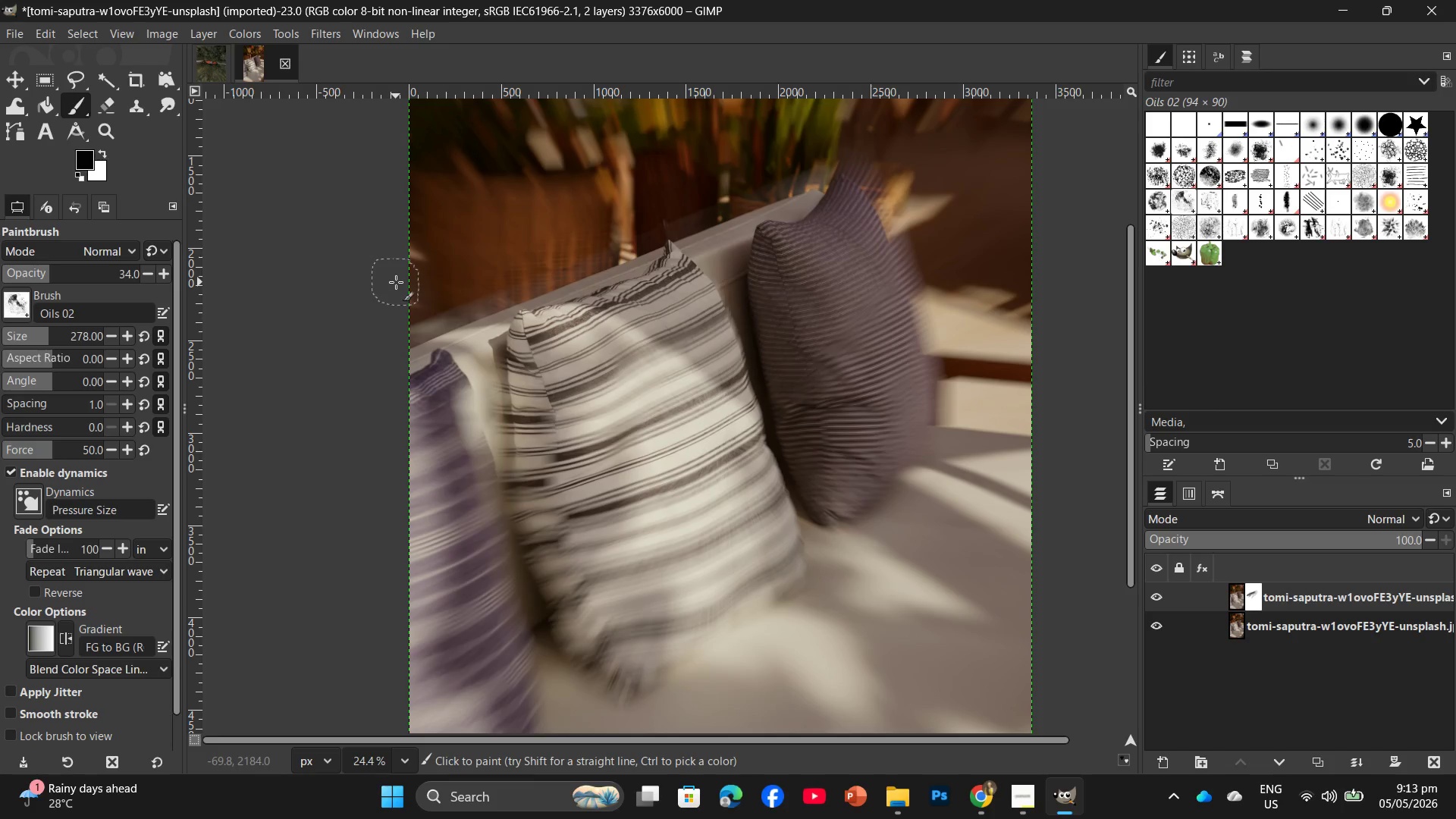 
triple_click([396, 282])
 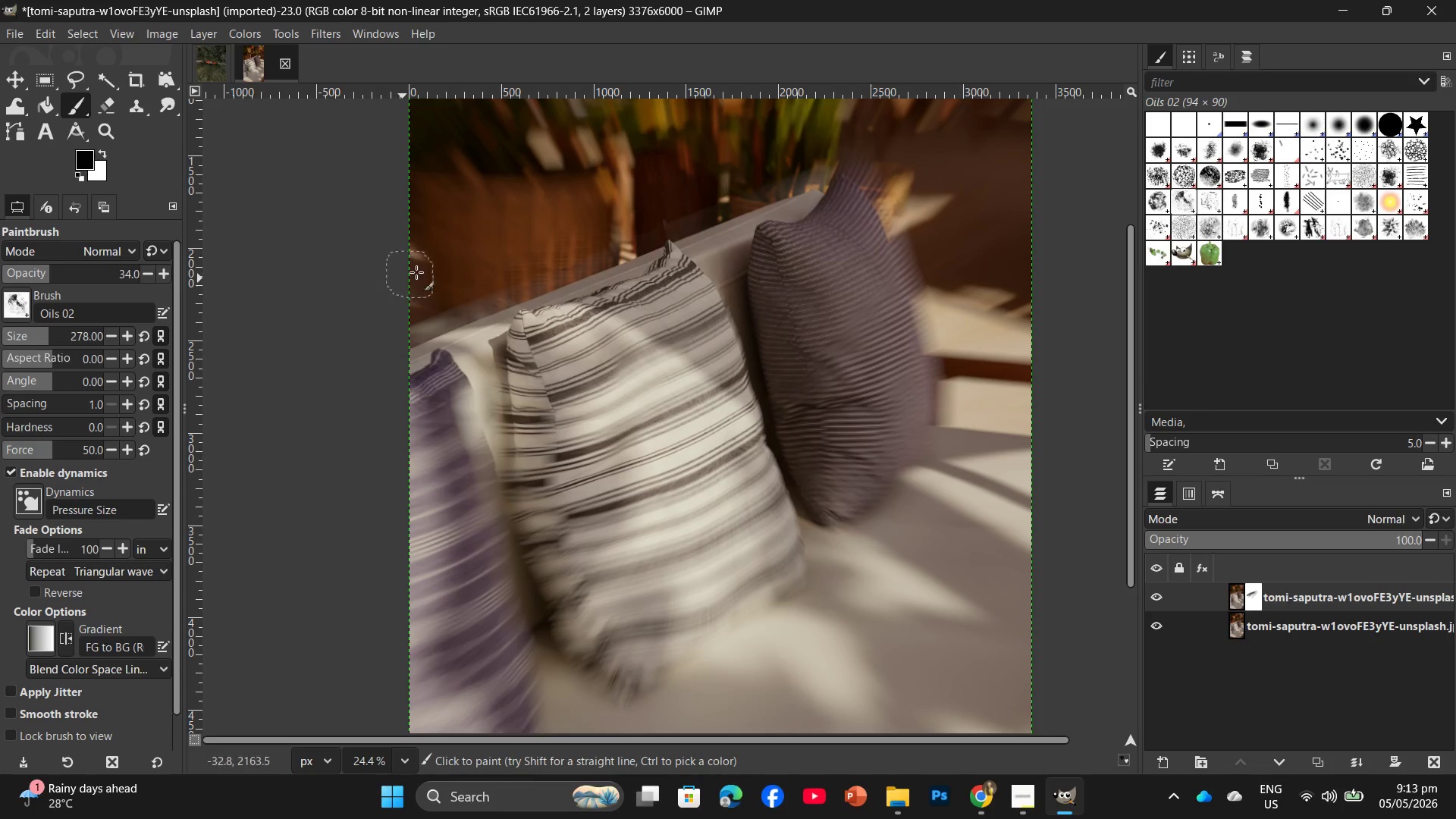 
left_click_drag(start_coordinate=[417, 272], to_coordinate=[334, 350])
 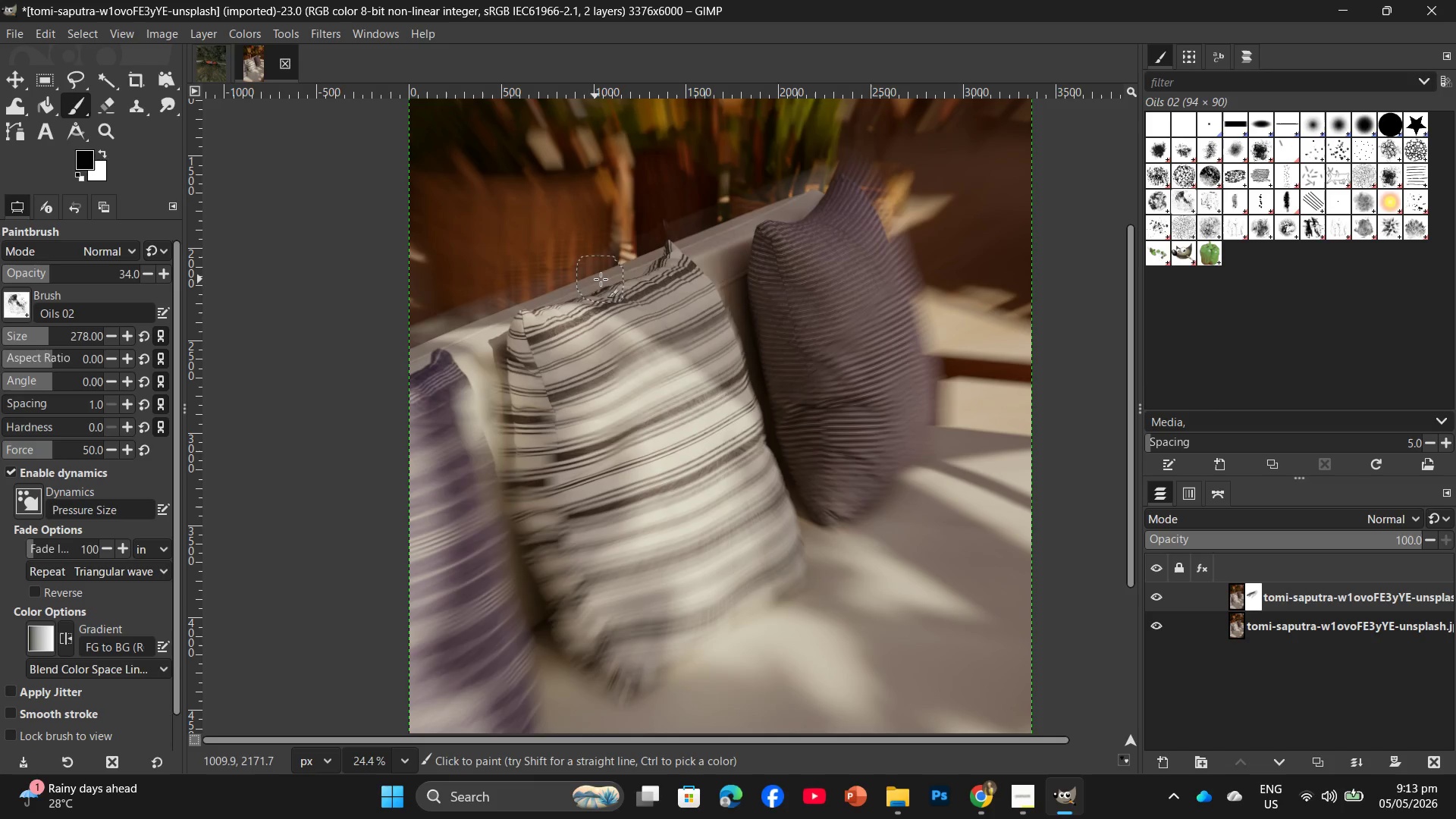 
left_click_drag(start_coordinate=[600, 280], to_coordinate=[488, 368])
 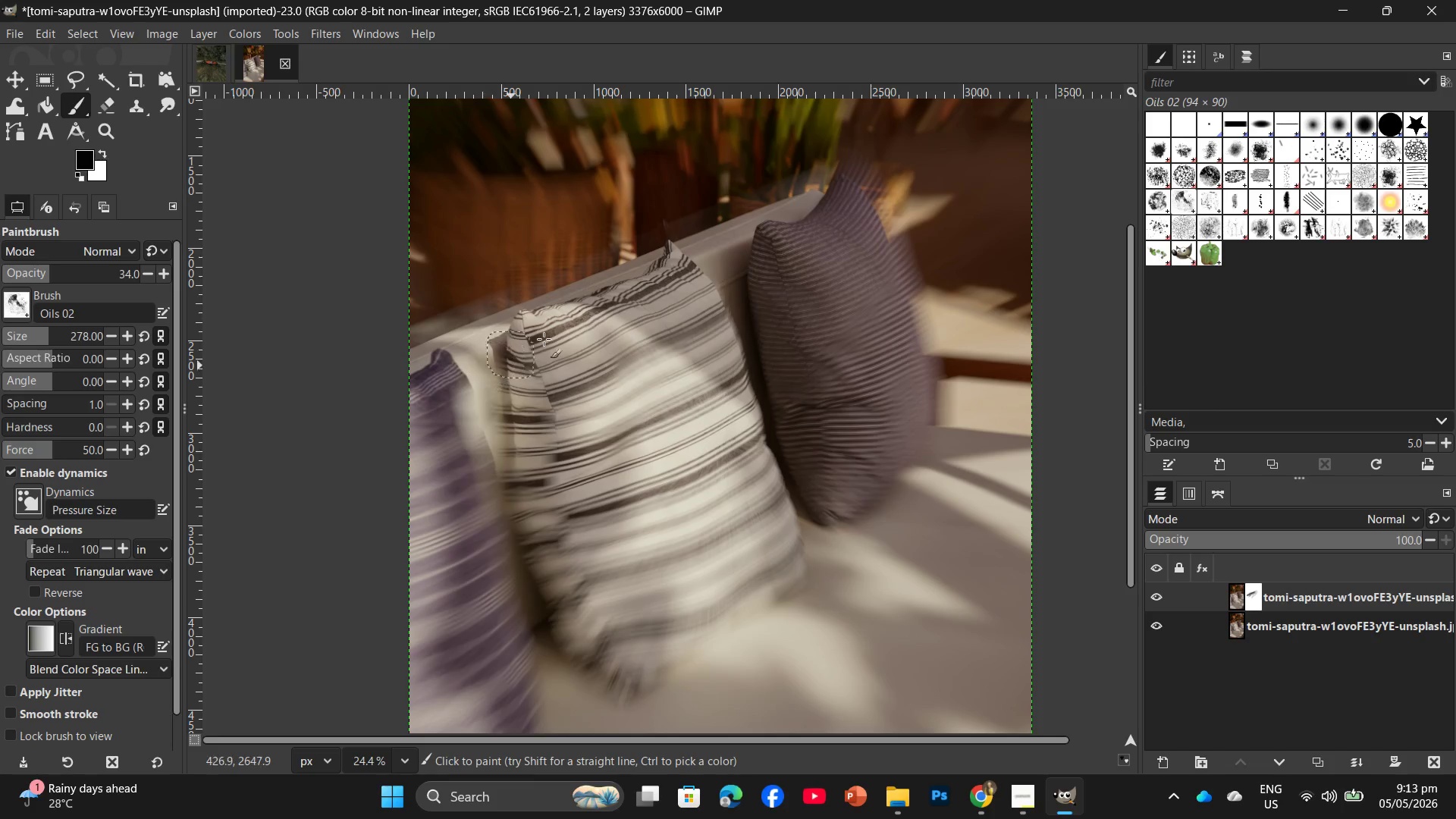 
left_click_drag(start_coordinate=[576, 330], to_coordinate=[506, 369])
 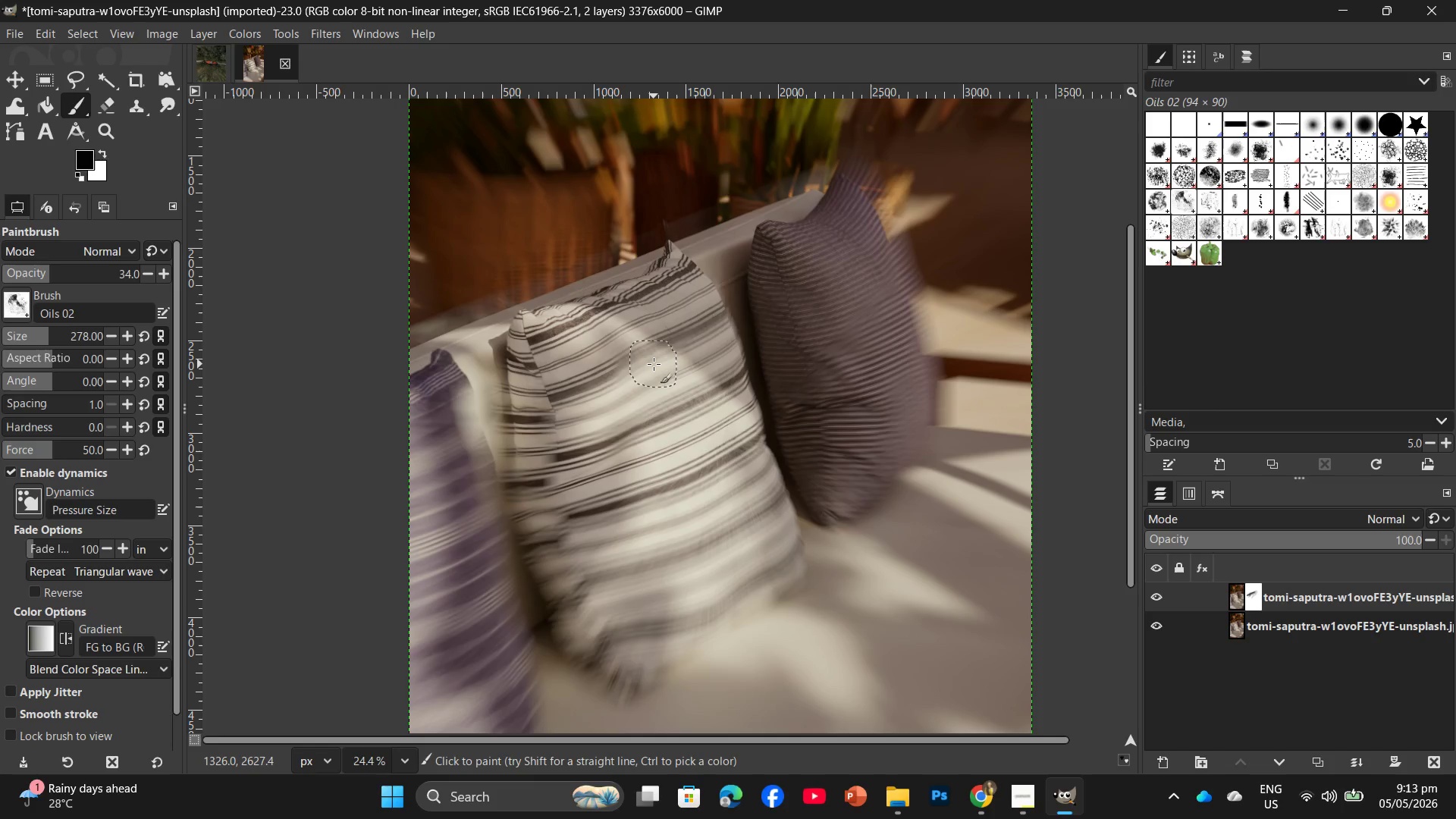 
left_click_drag(start_coordinate=[655, 377], to_coordinate=[592, 450])
 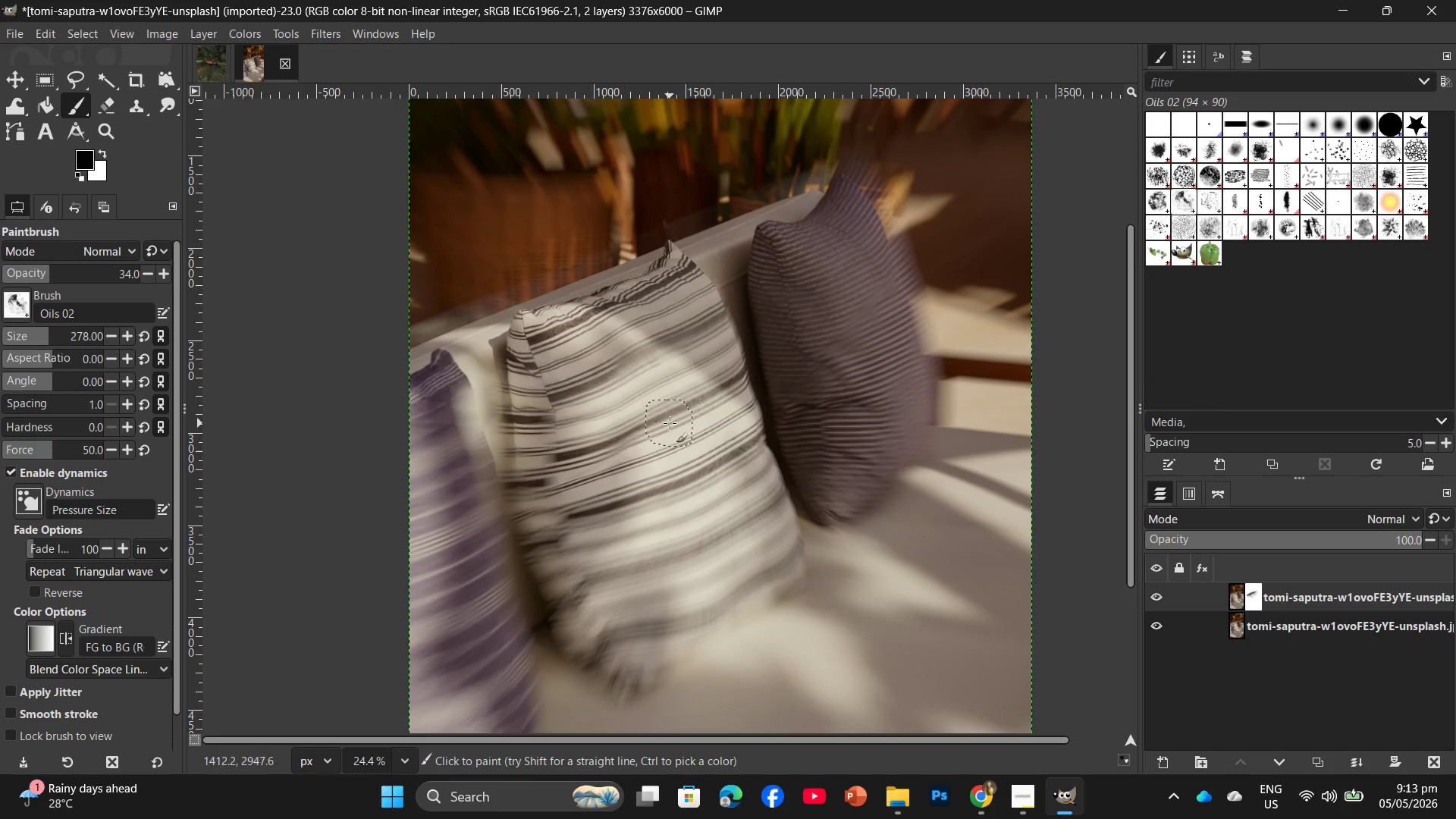 
left_click_drag(start_coordinate=[668, 425], to_coordinate=[626, 455])
 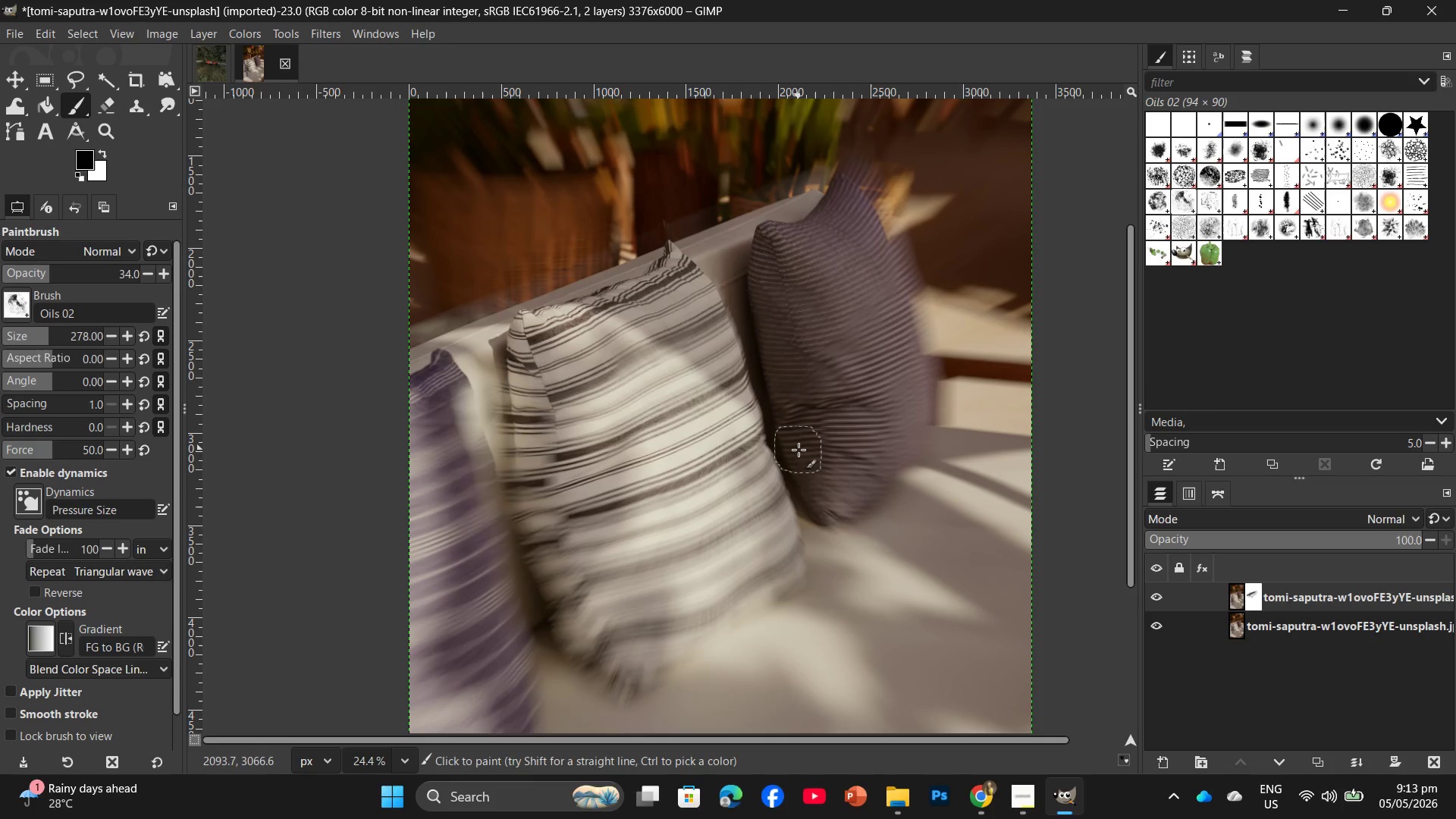 
left_click_drag(start_coordinate=[811, 323], to_coordinate=[836, 438])
 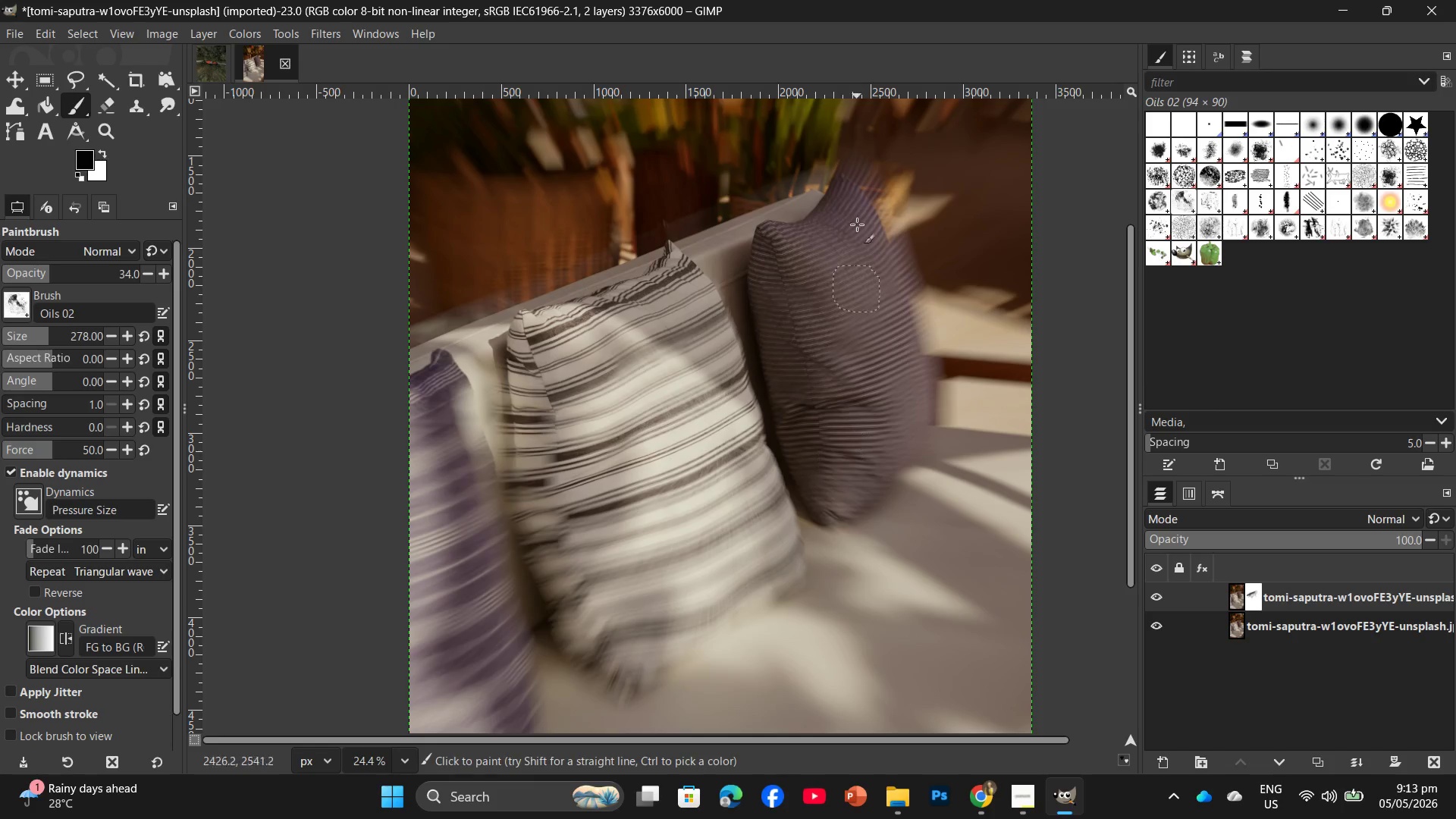 
left_click_drag(start_coordinate=[861, 62], to_coordinate=[959, 212])
 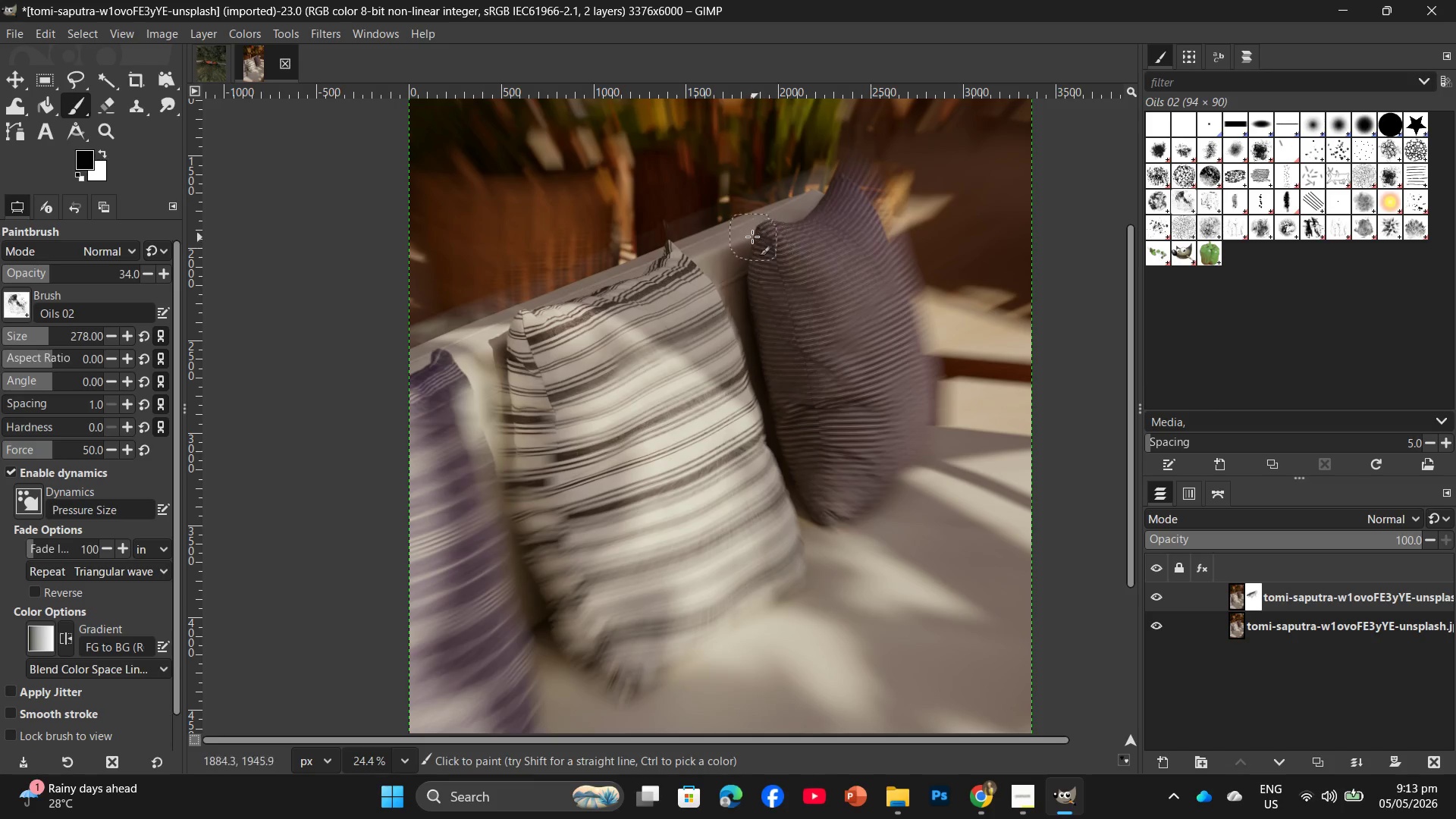 
wait(8.02)
 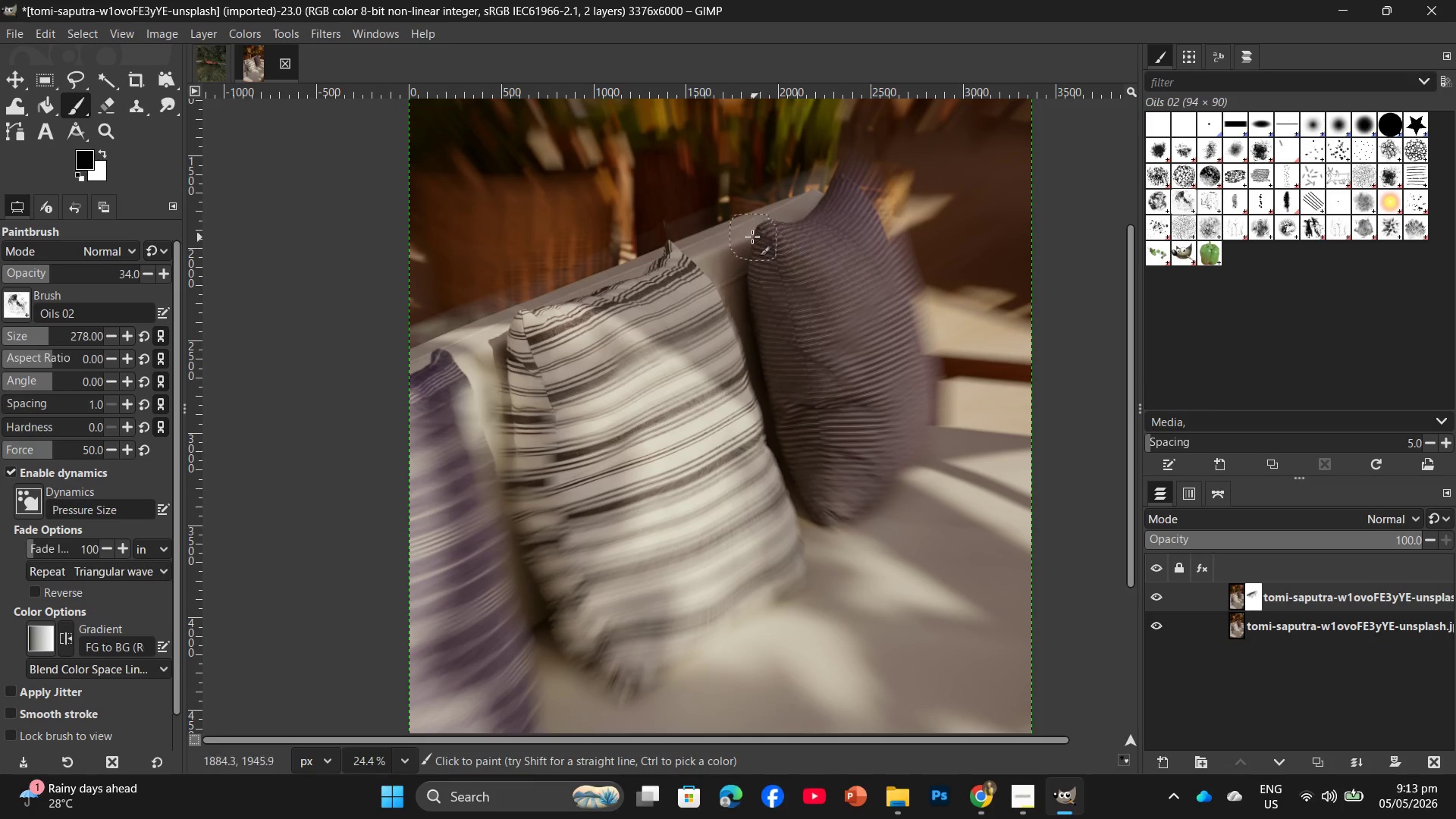 
left_click_drag(start_coordinate=[827, 232], to_coordinate=[883, 590])
 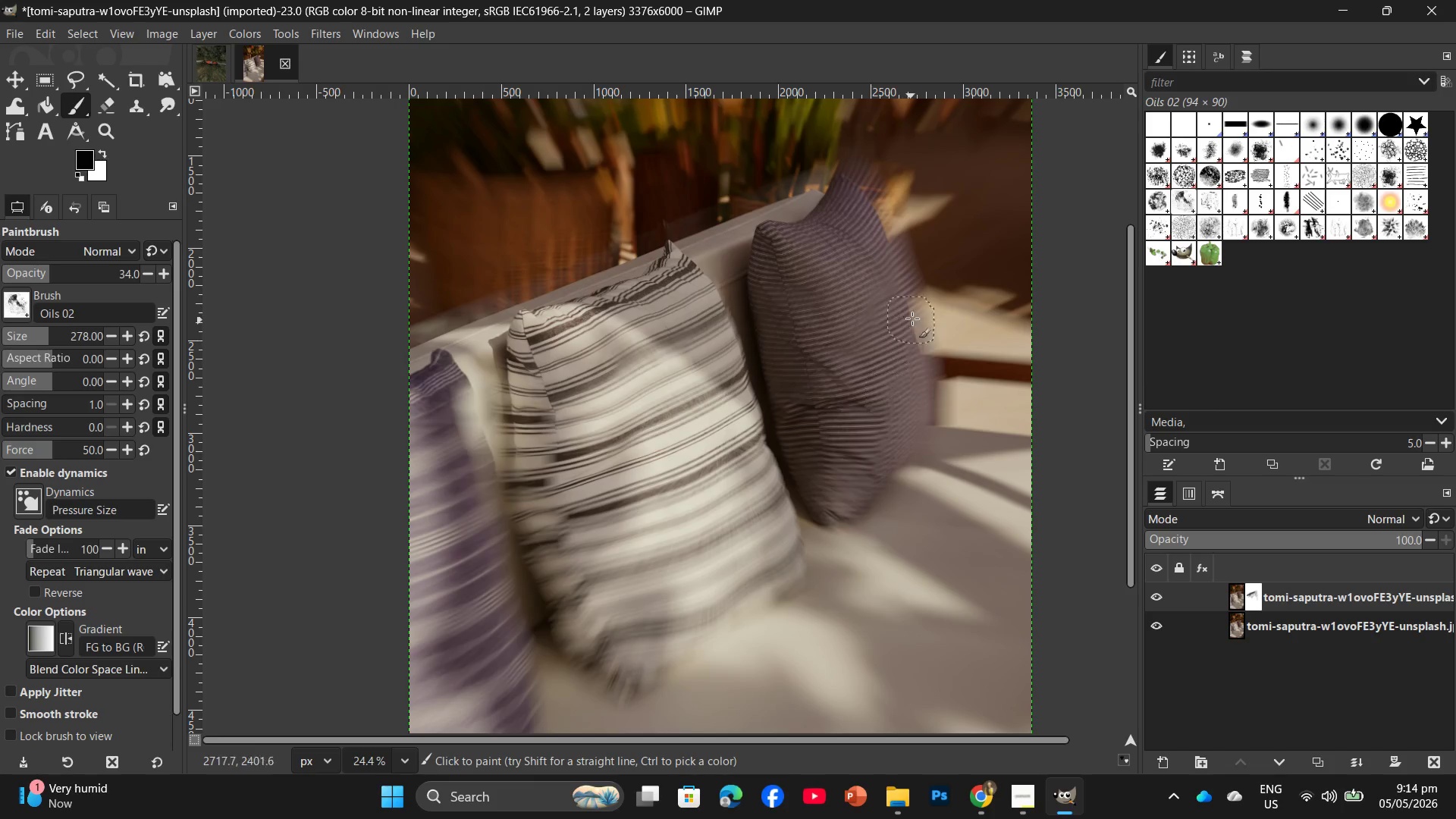 
left_click_drag(start_coordinate=[913, 306], to_coordinate=[884, 290])
 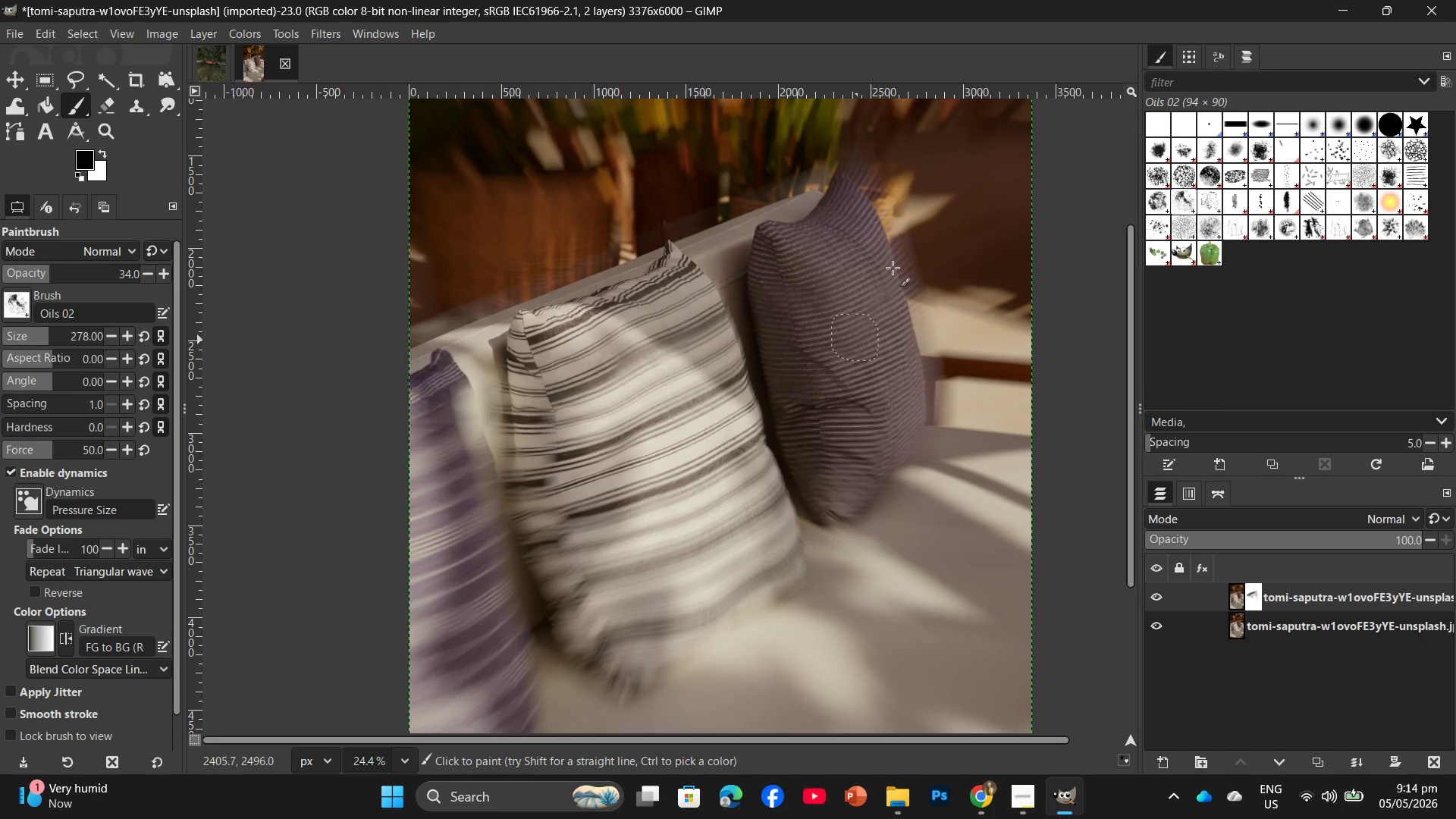 
left_click_drag(start_coordinate=[893, 268], to_coordinate=[865, 337])
 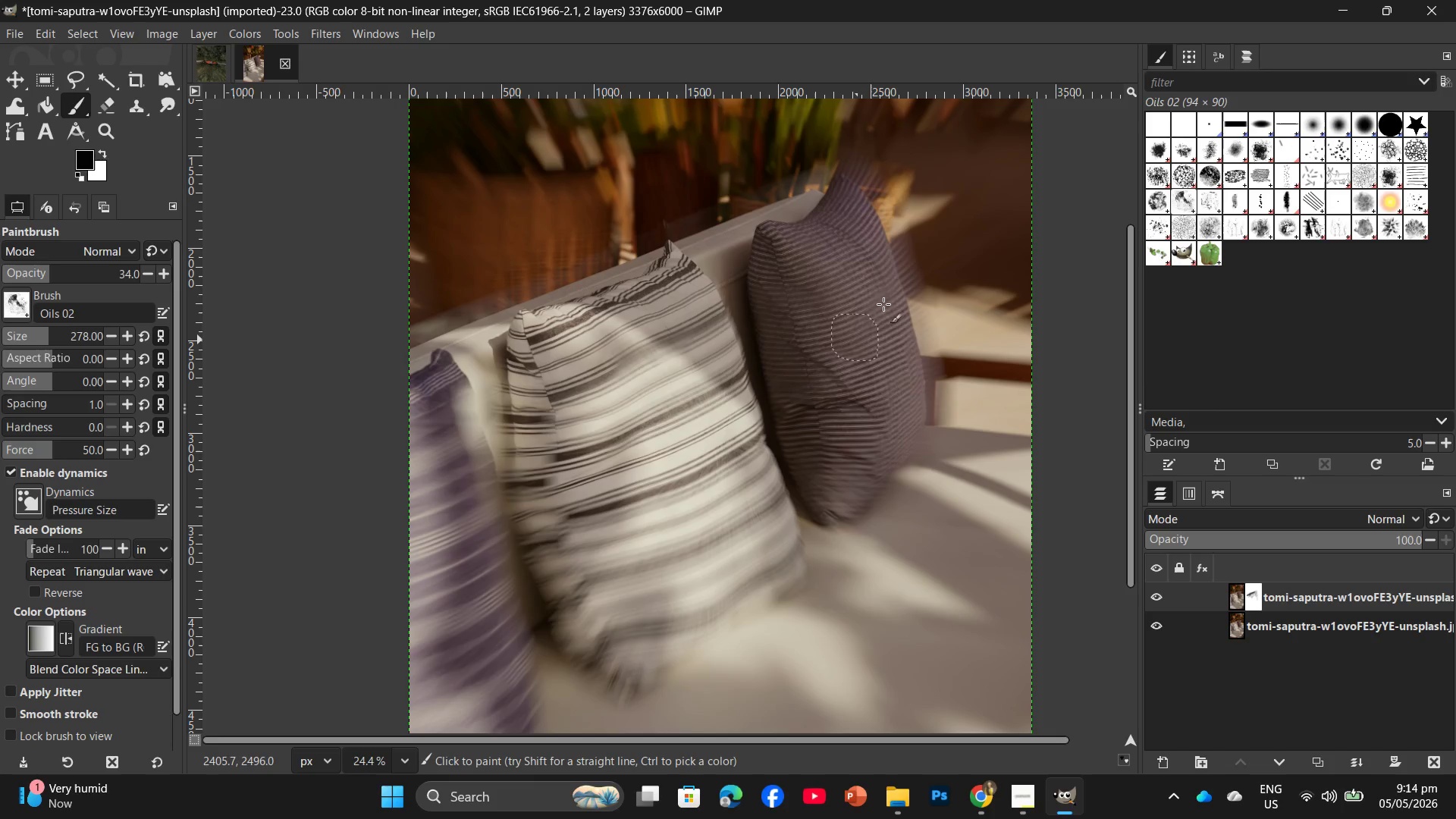 
left_click_drag(start_coordinate=[883, 304], to_coordinate=[880, 325])
 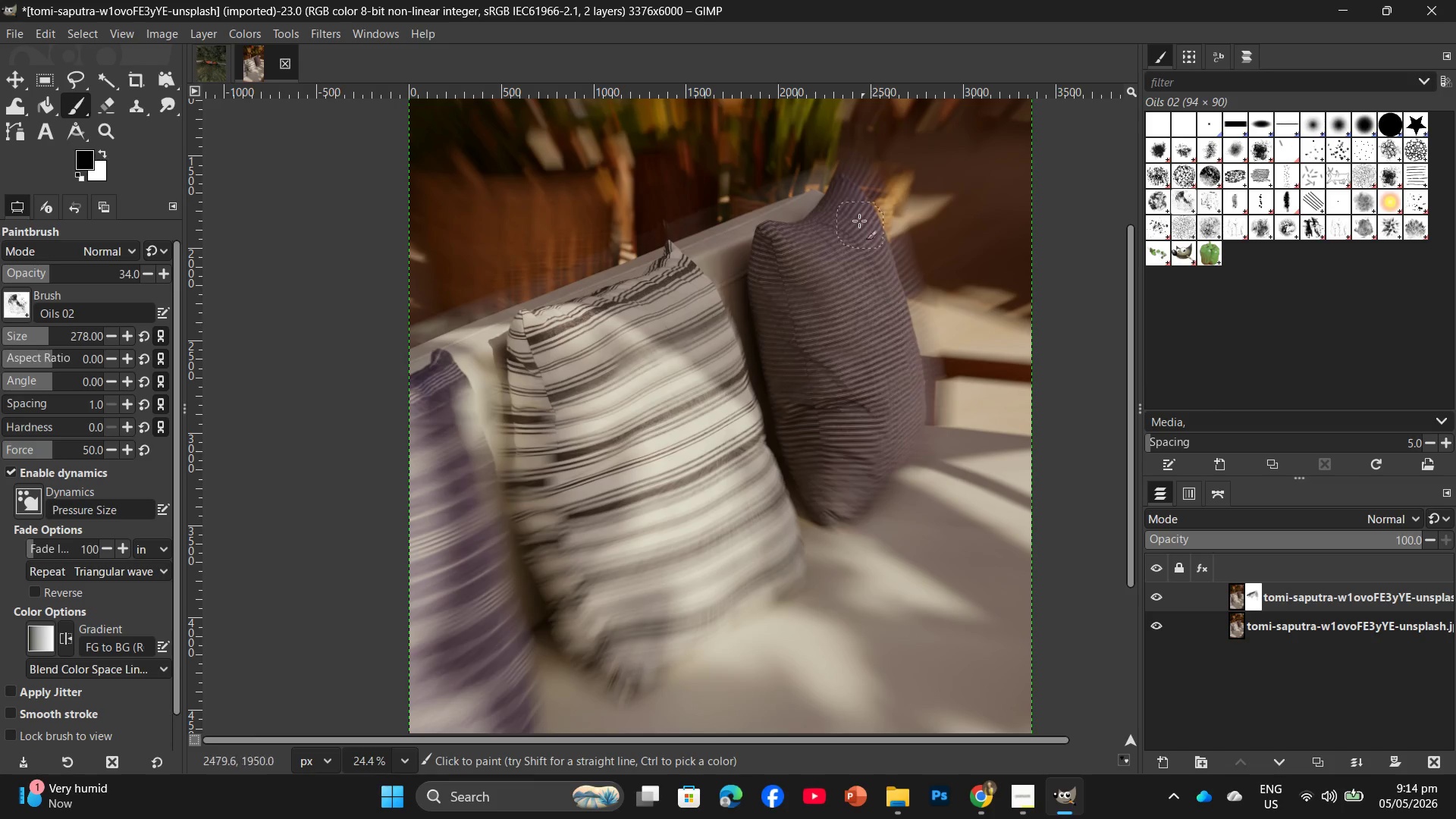 
left_click_drag(start_coordinate=[859, 222], to_coordinate=[833, 275])
 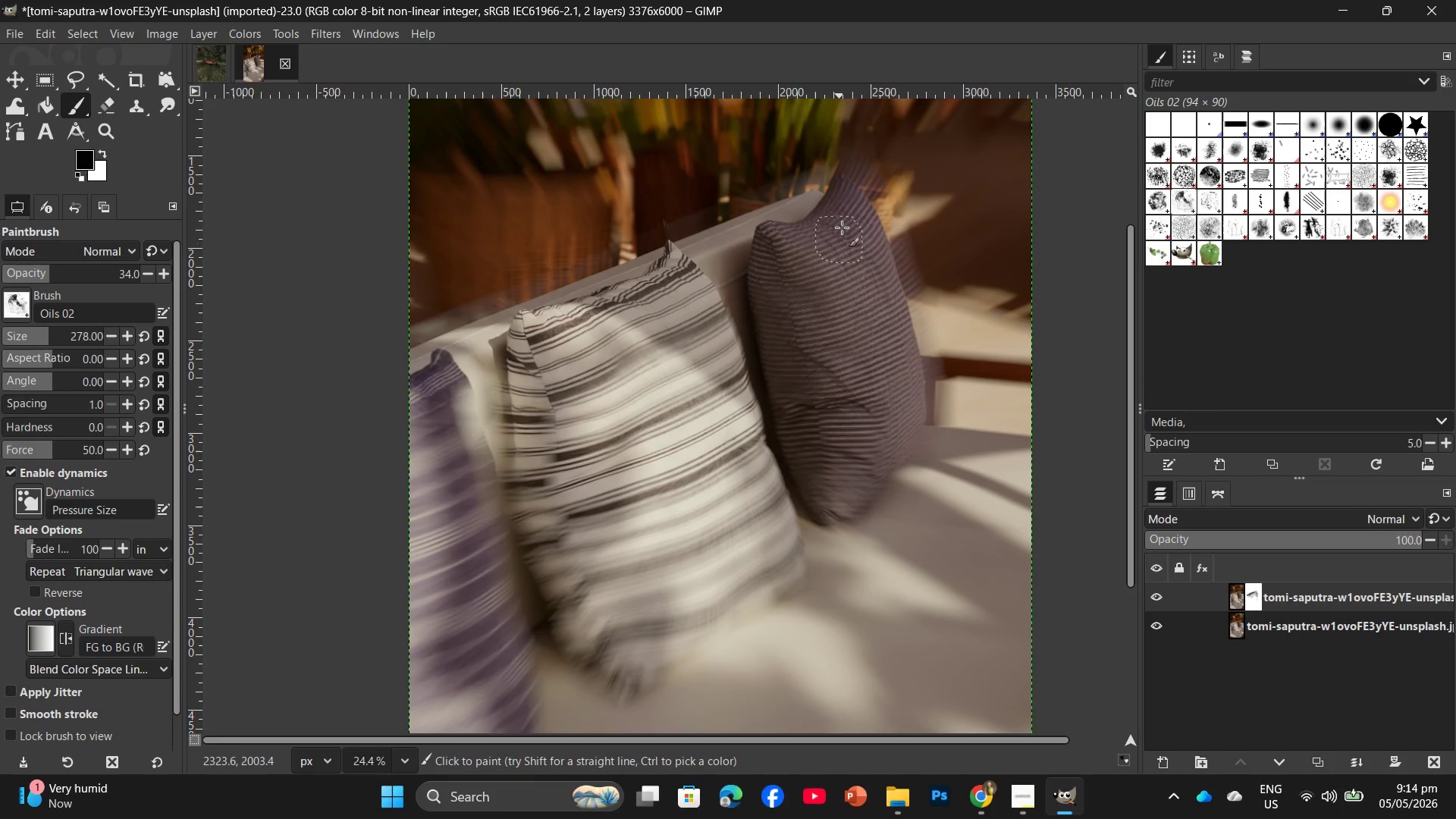 
left_click_drag(start_coordinate=[843, 216], to_coordinate=[842, 246])
 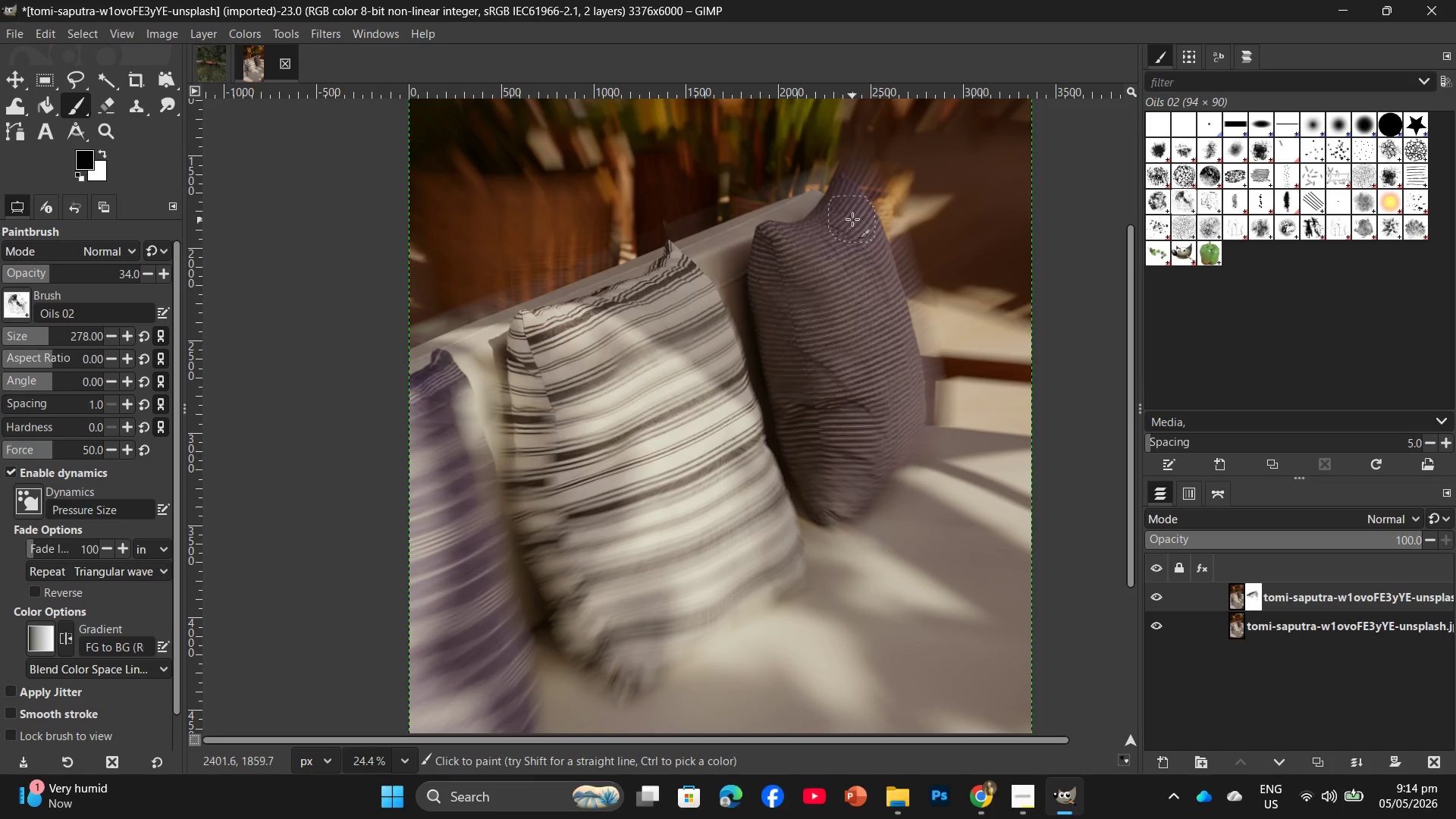 
left_click_drag(start_coordinate=[852, 219], to_coordinate=[845, 250])
 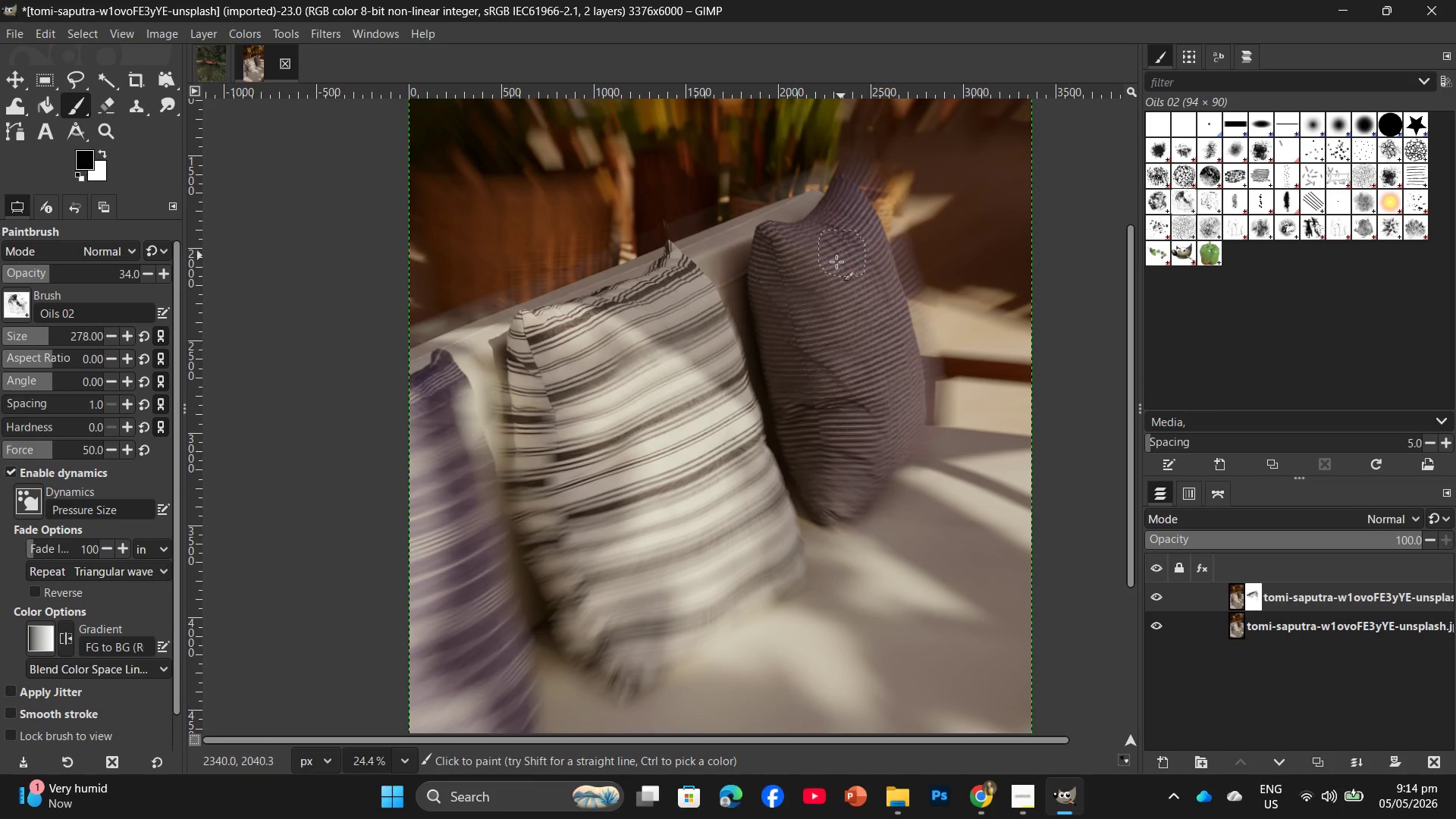 
left_click_drag(start_coordinate=[843, 253], to_coordinate=[833, 265])
 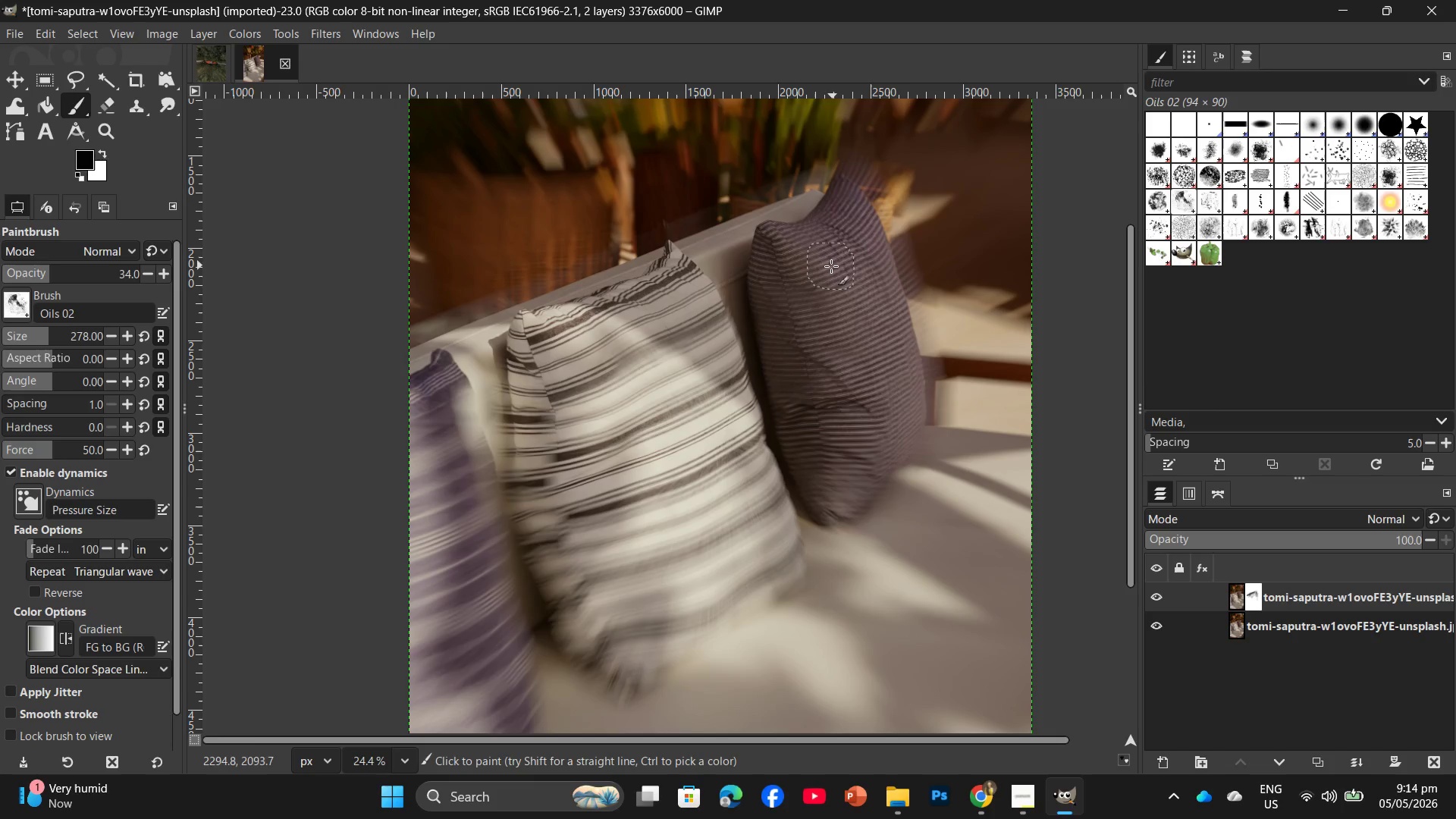 
left_click_drag(start_coordinate=[831, 266], to_coordinate=[814, 297])
 